 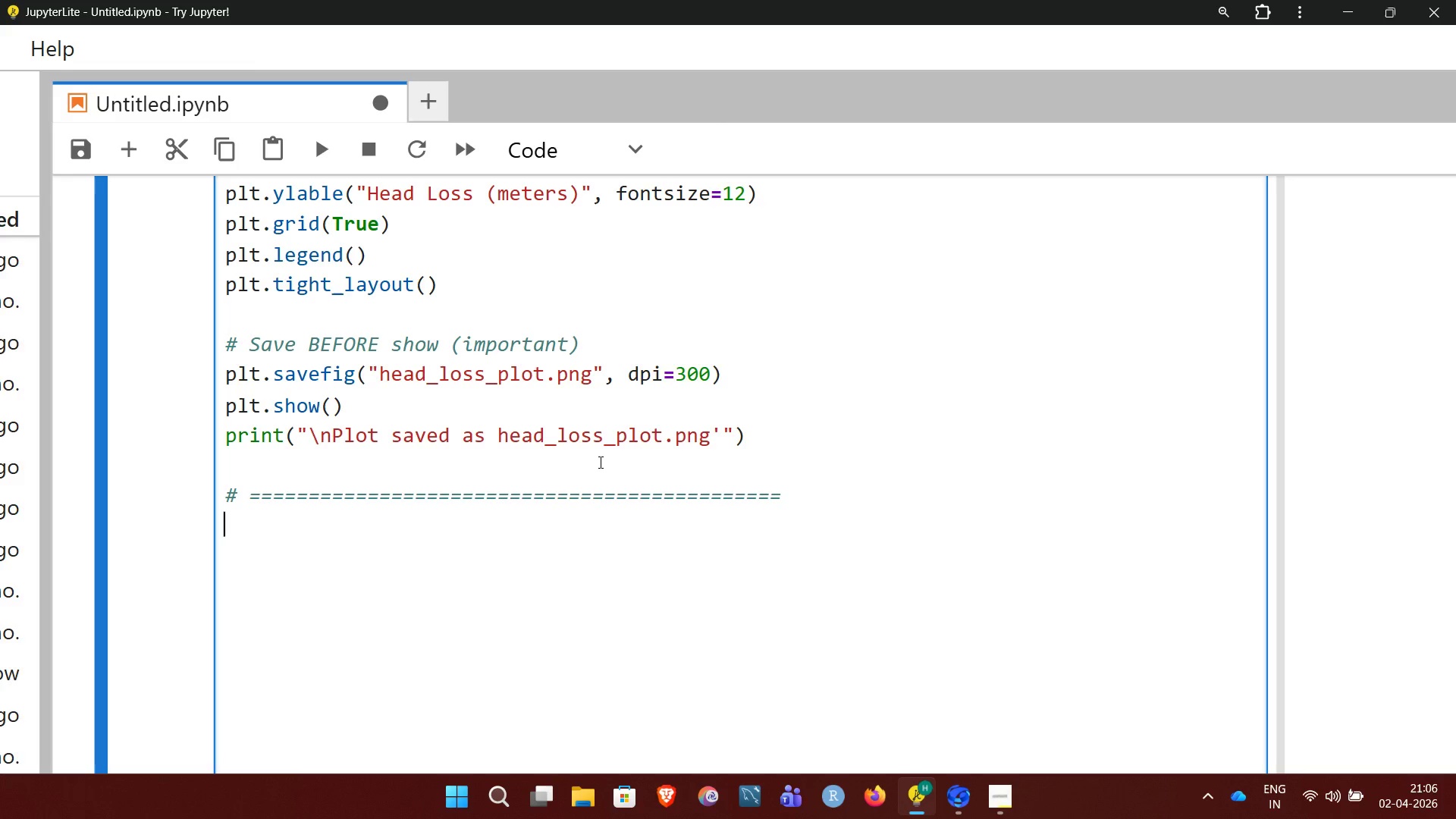 
key(Shift+3)
 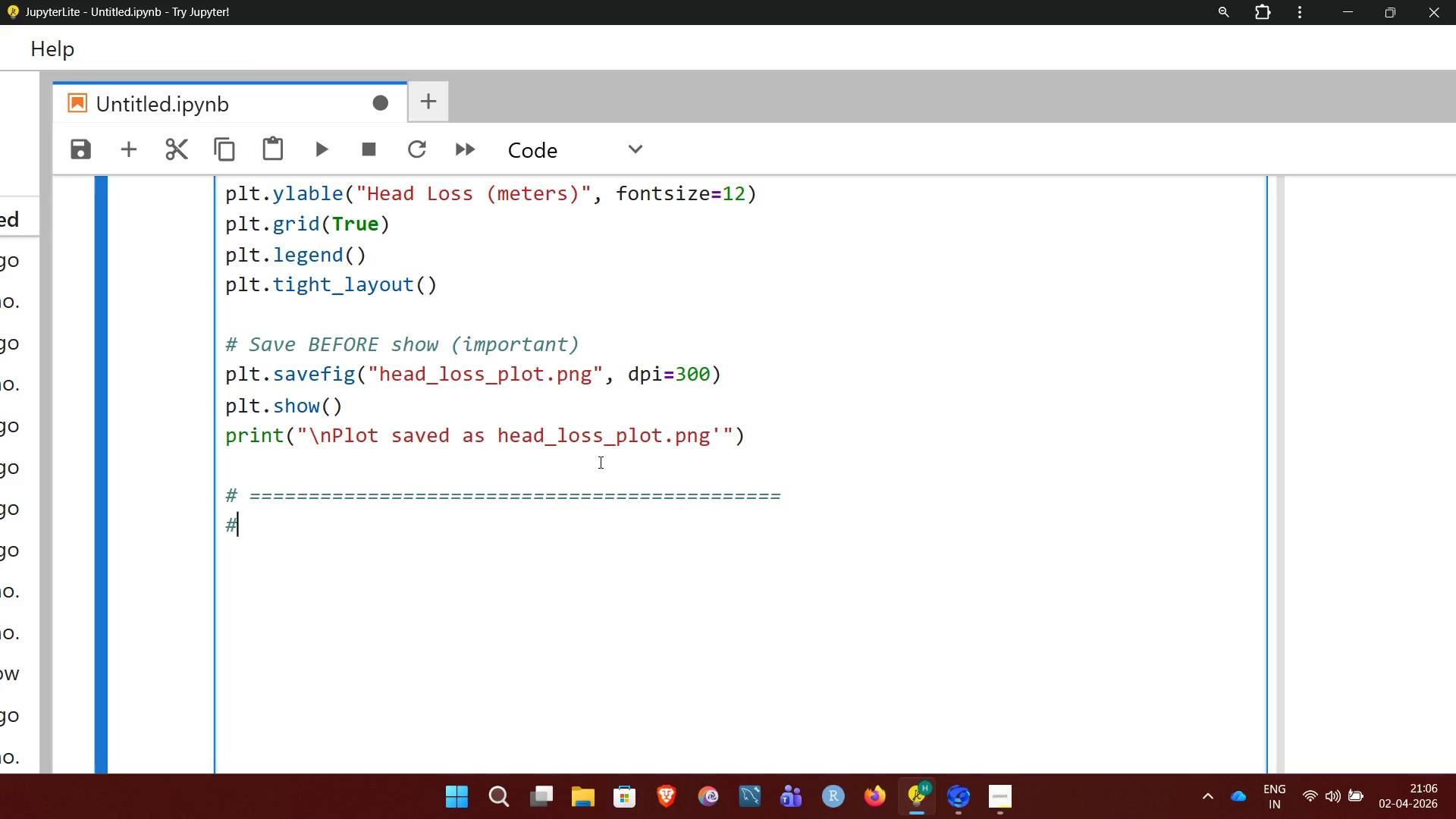 
key(Space)
 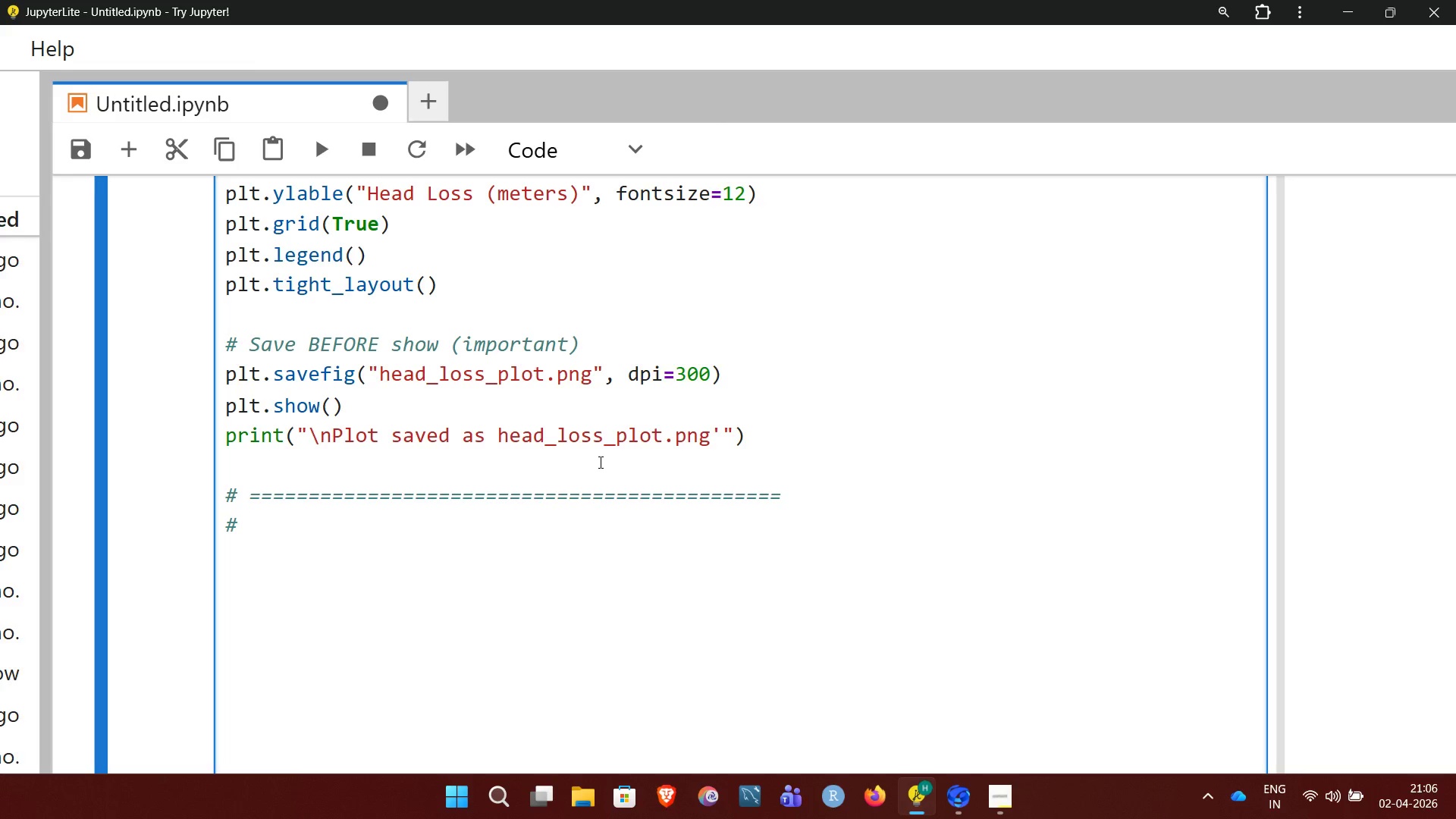 
key(9)
 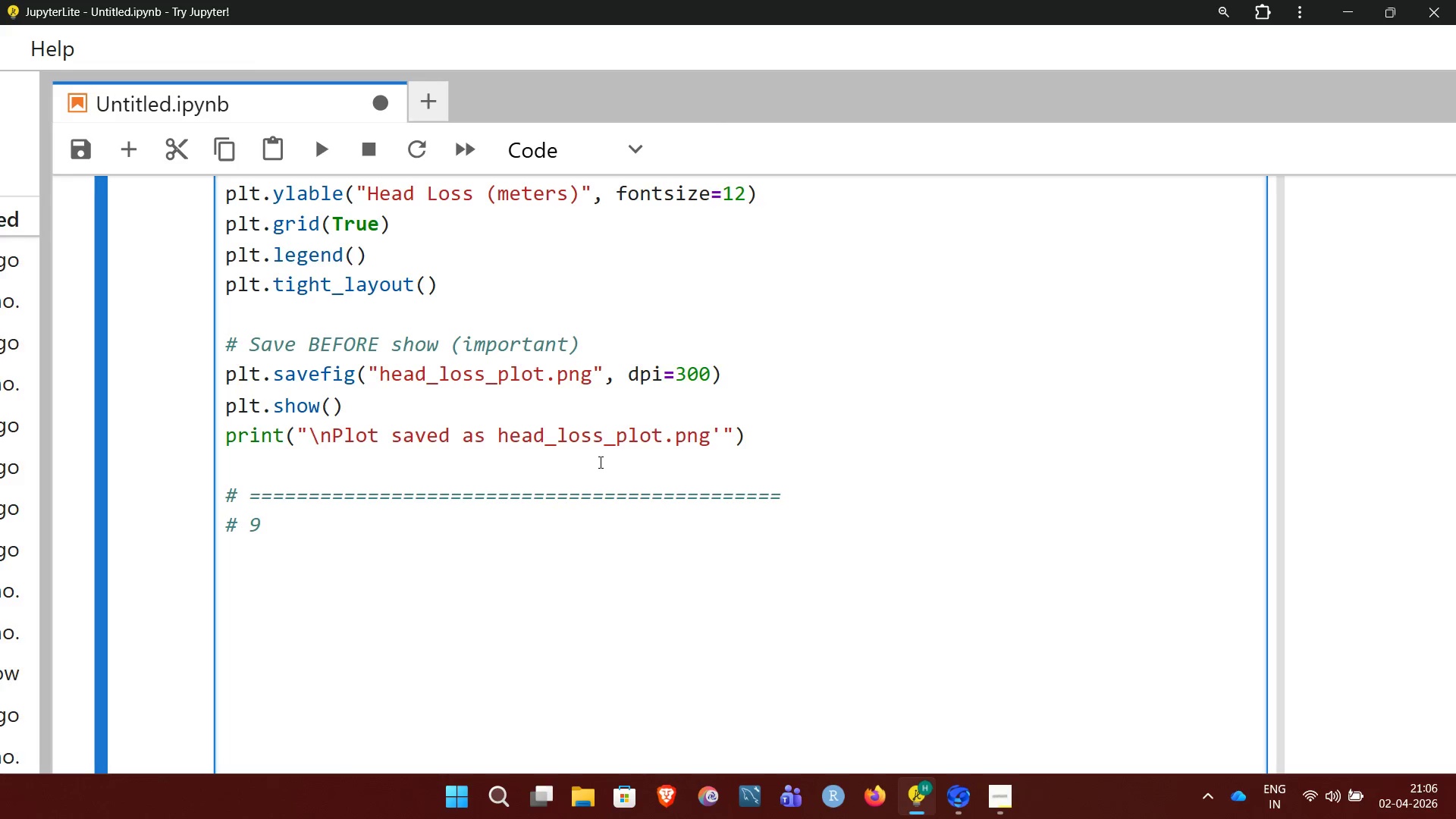 
key(Period)
 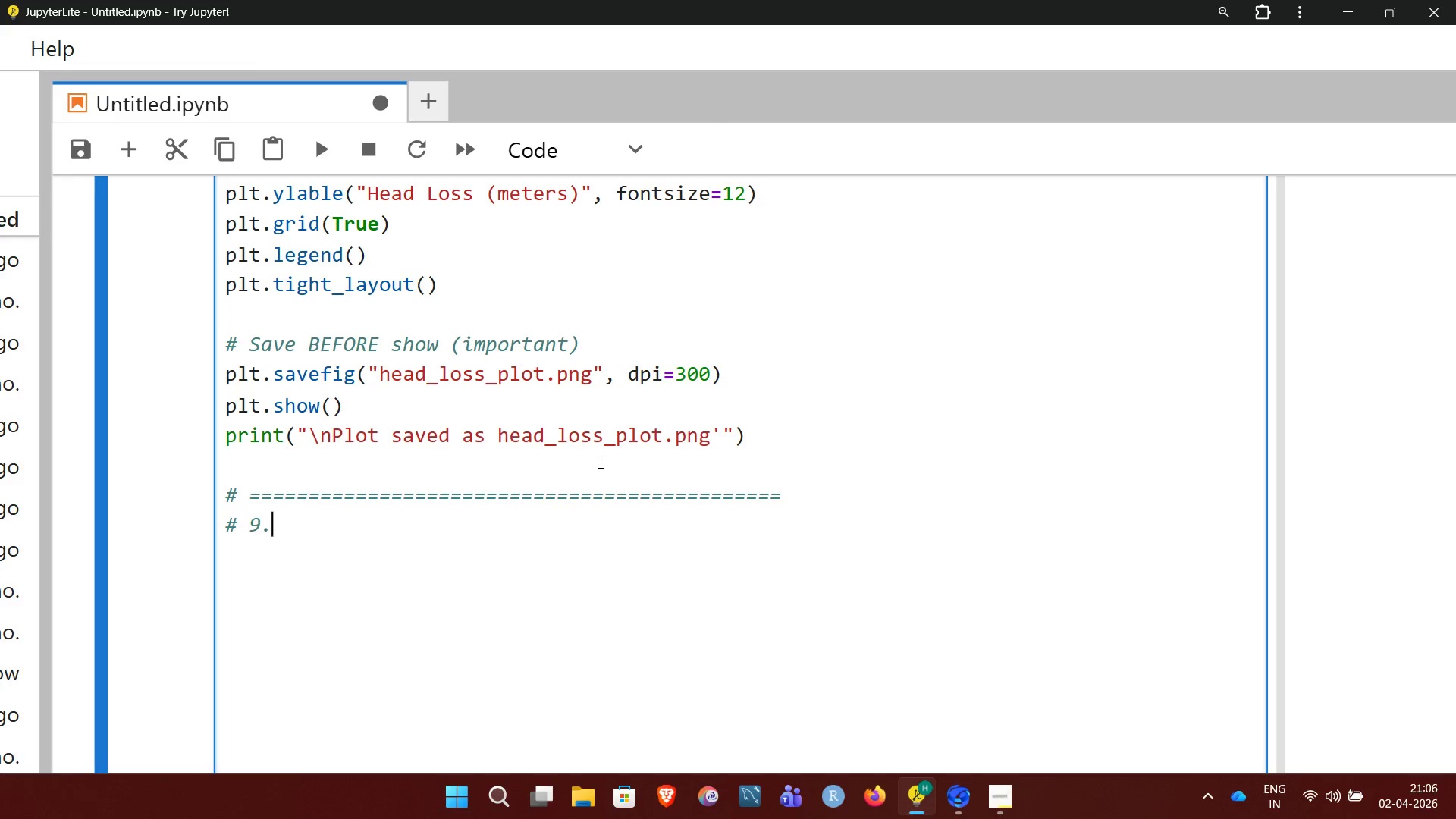 
type(SAMPLE ENGINER)
 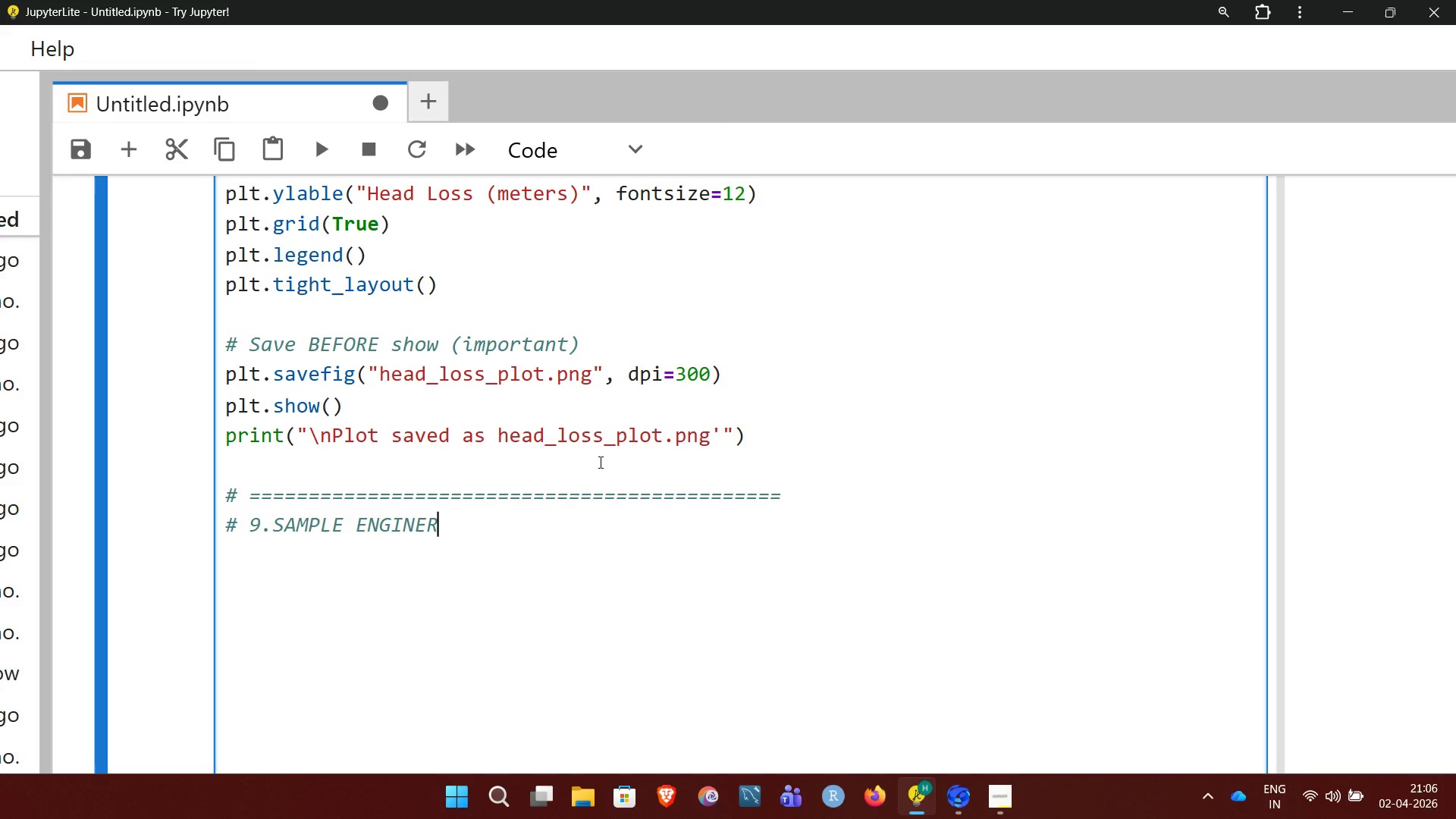 
key(Backspace)
type(ERING ANALYSIS)
 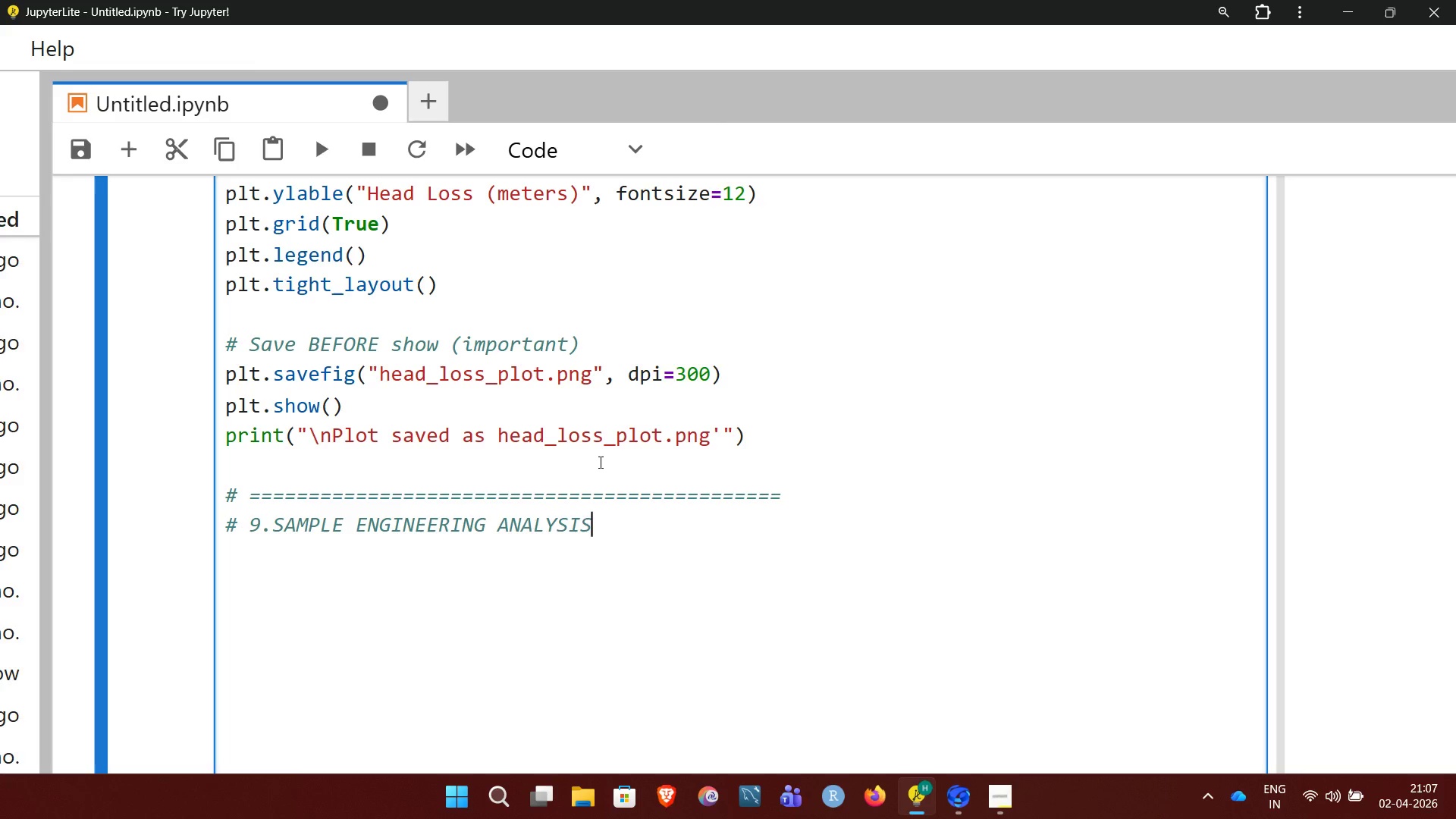 
key(Enter)
 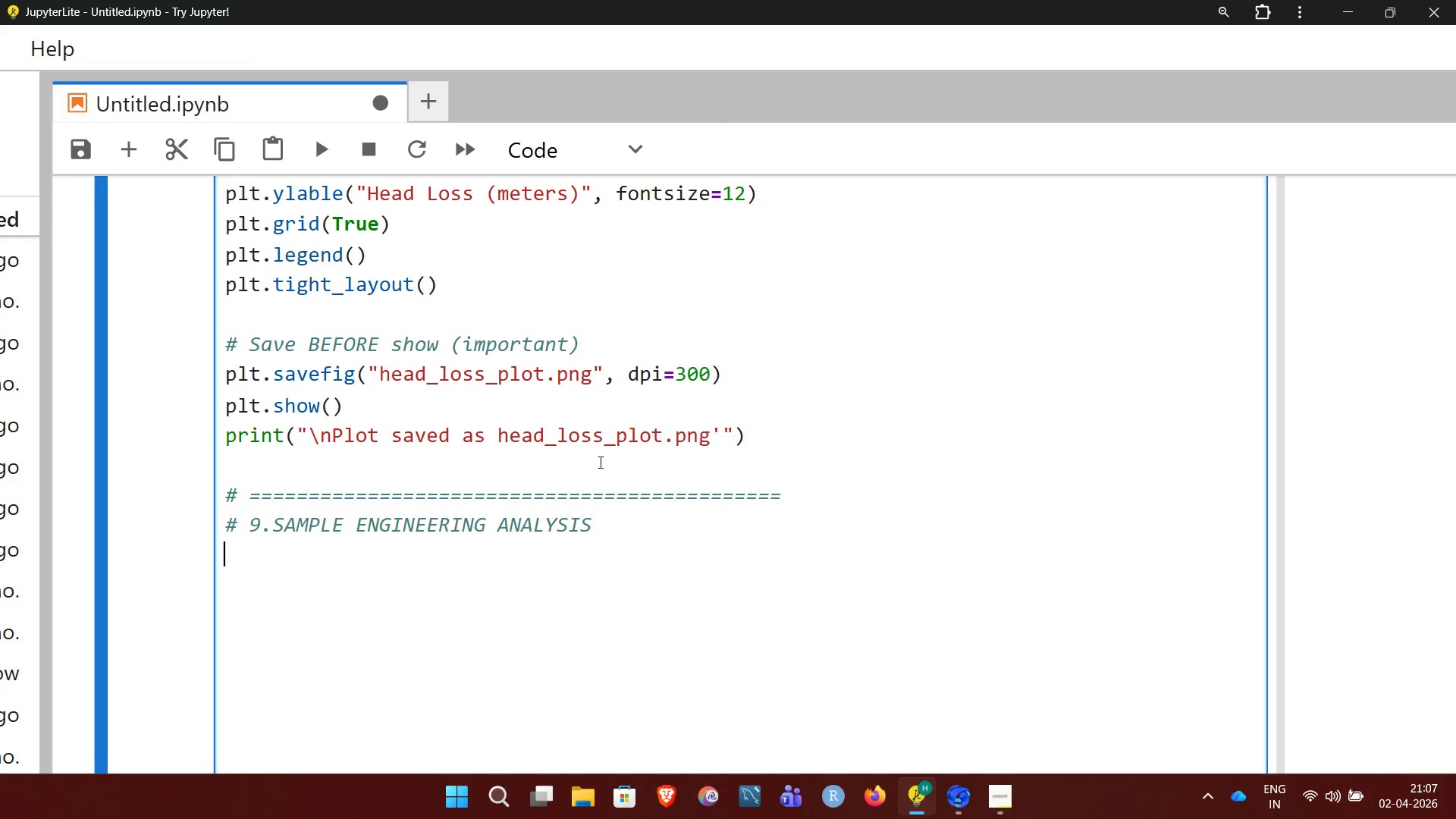 
key(Shift+3)
 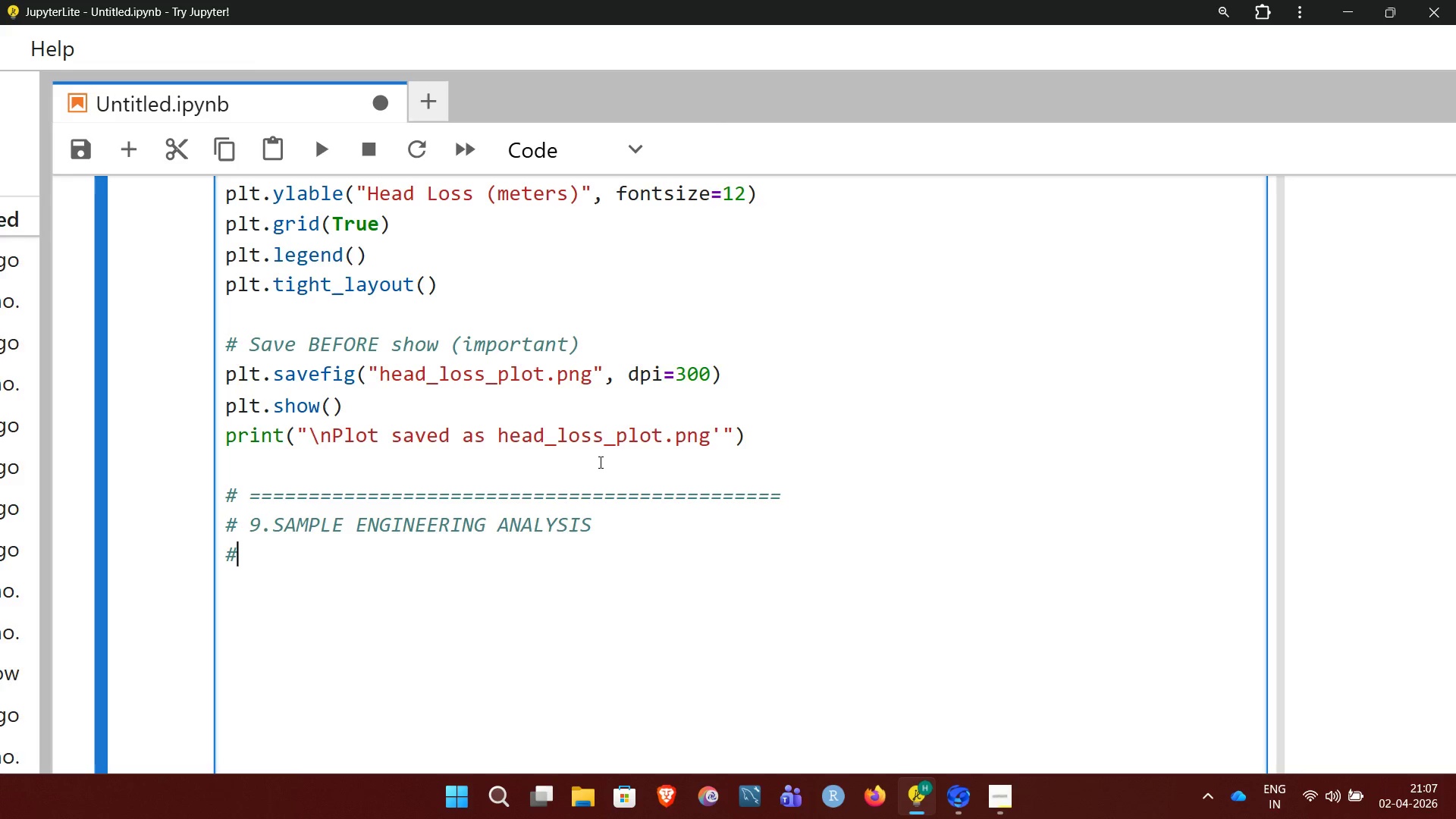 
key(Space)
 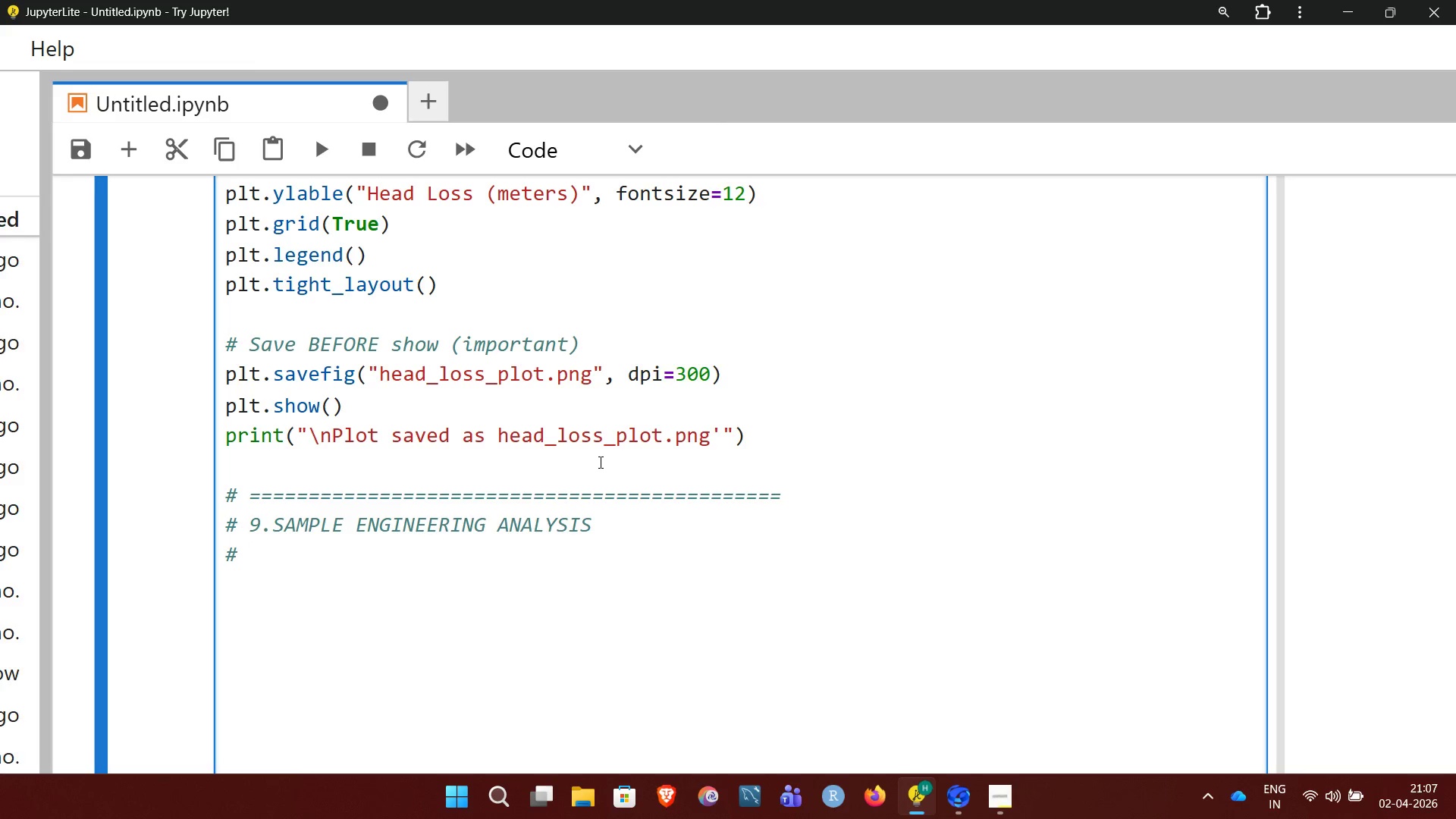 
hold_key(key=Equal, duration=1.52)
 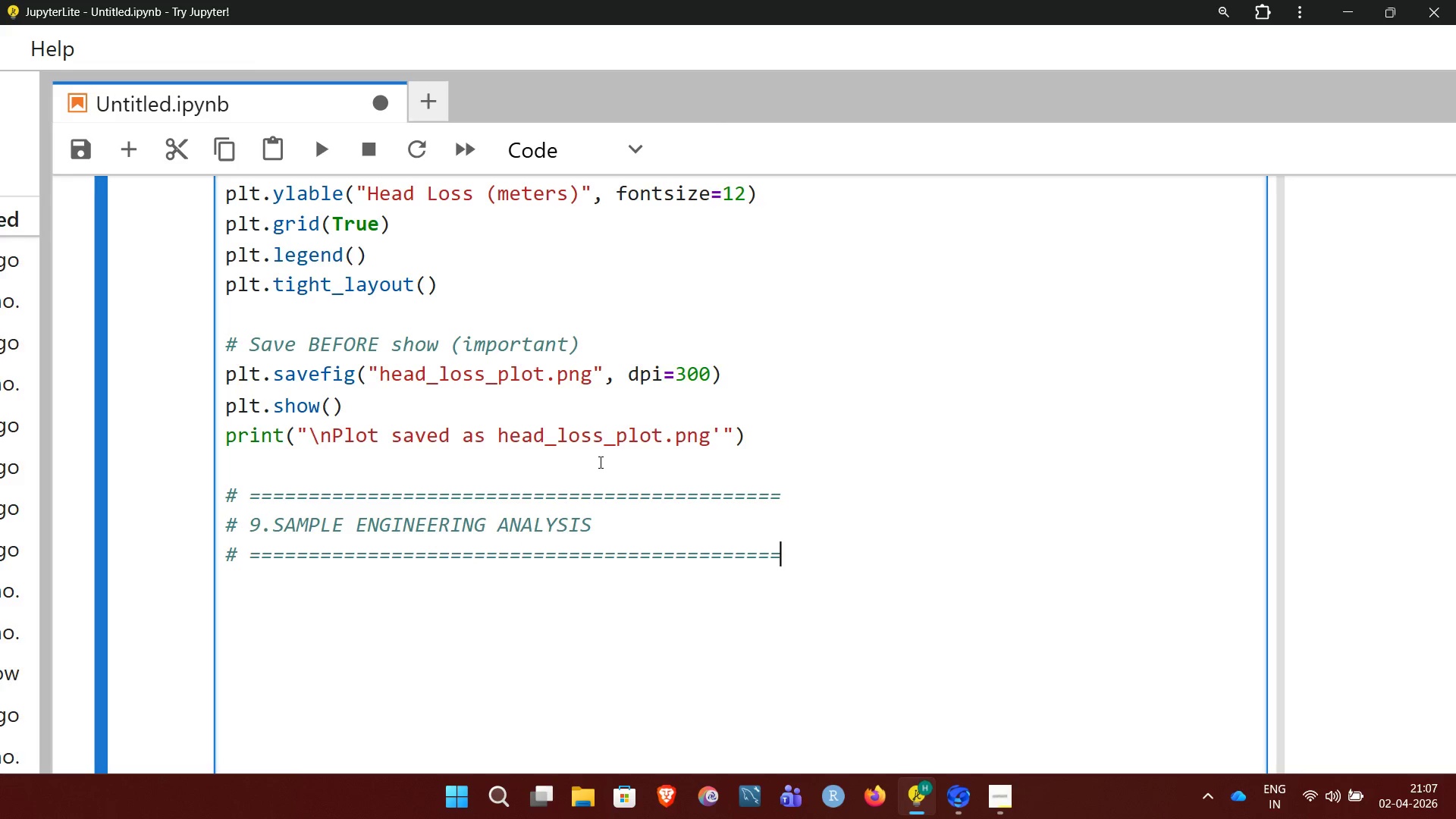 
key(Equal)
 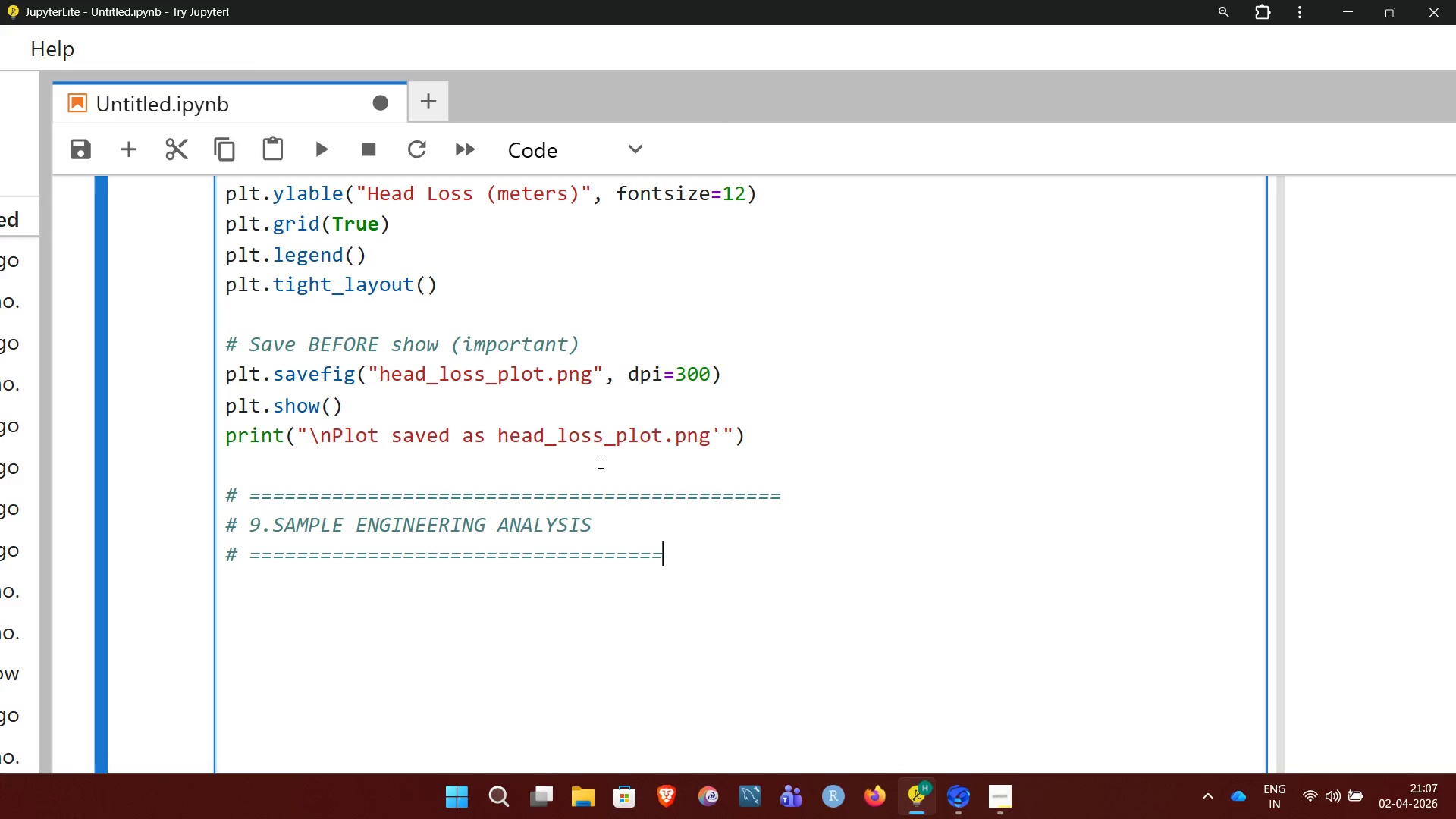 
key(Equal)
 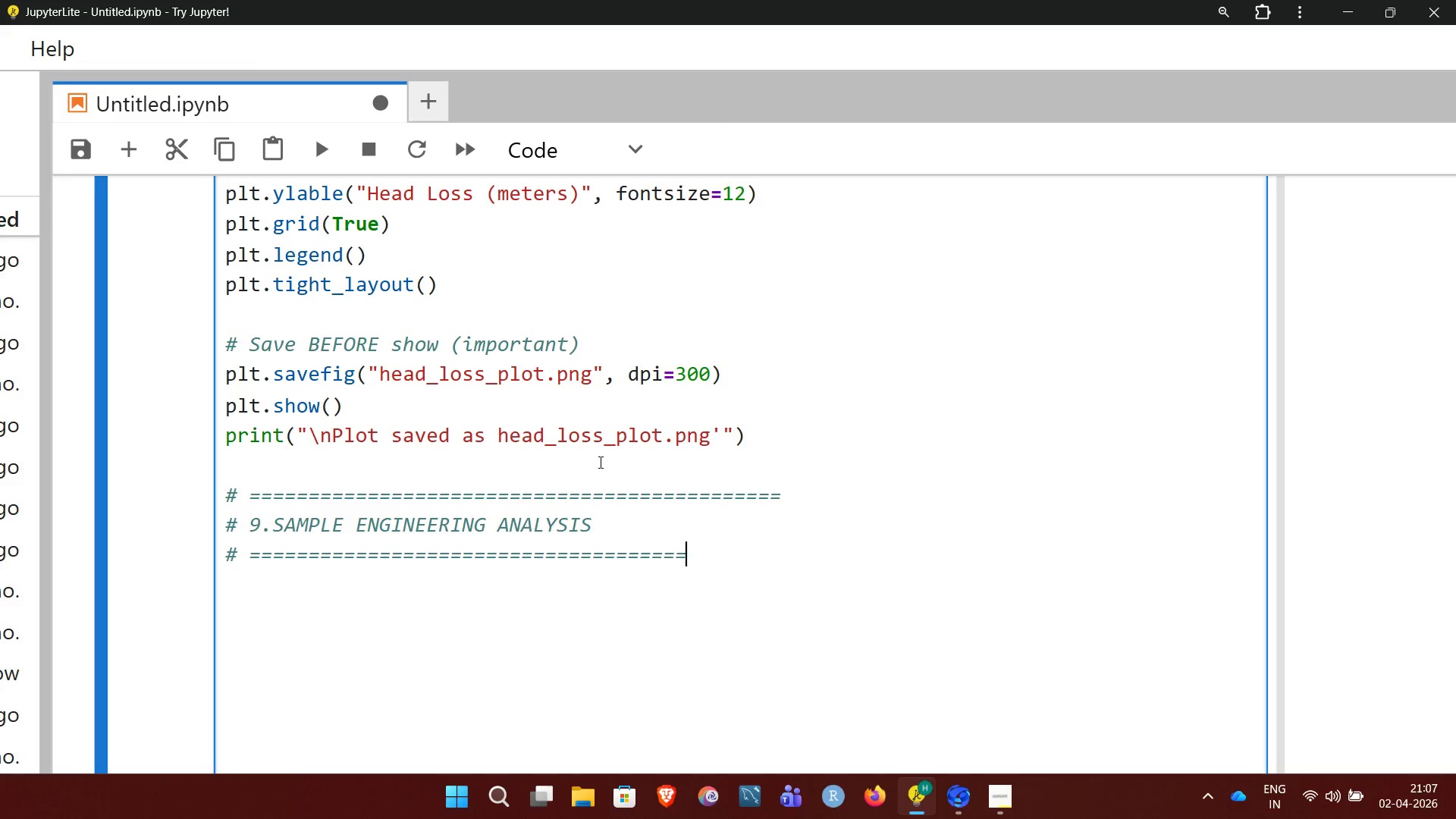 
key(Equal)
 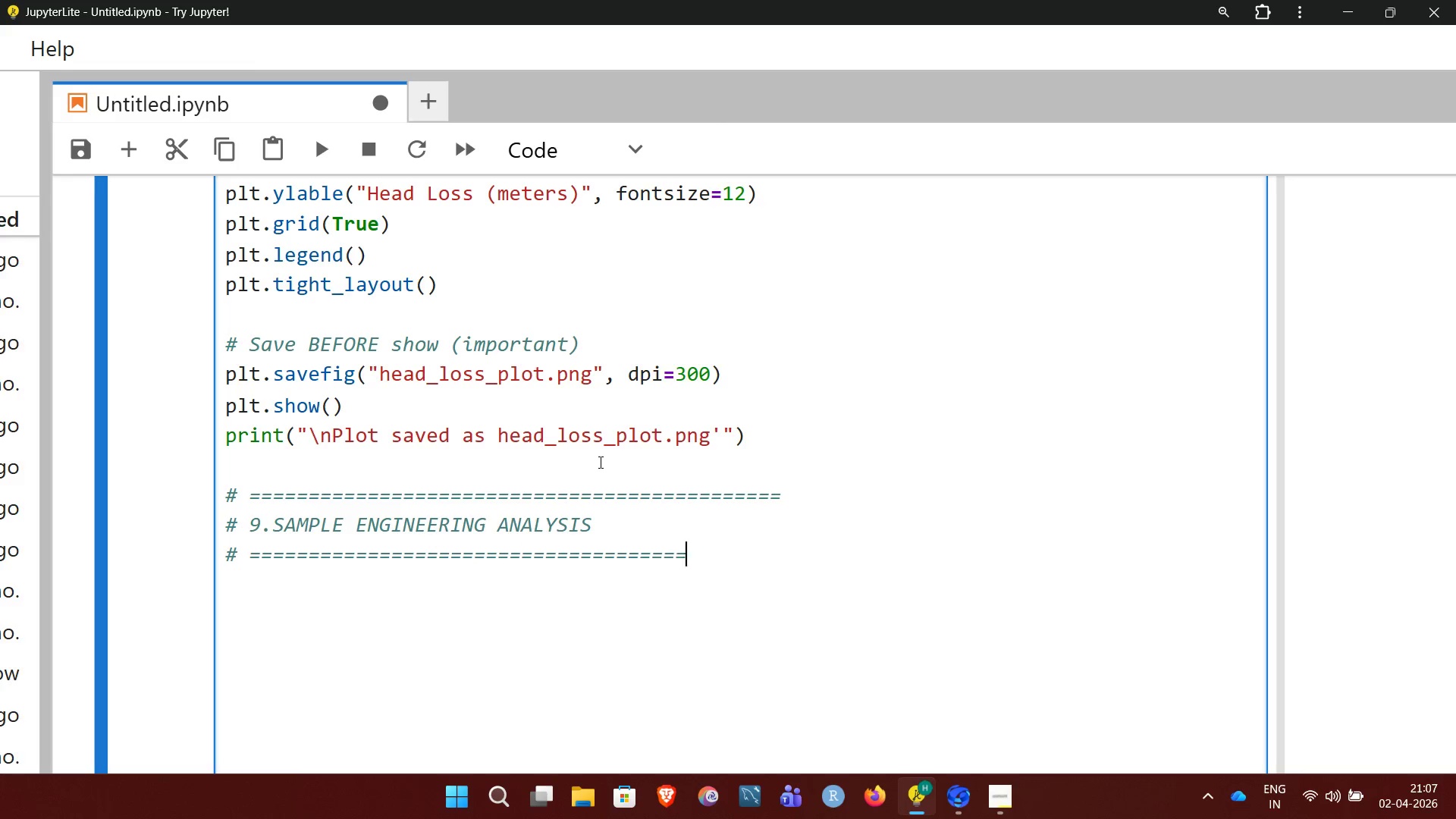 
key(Equal)
 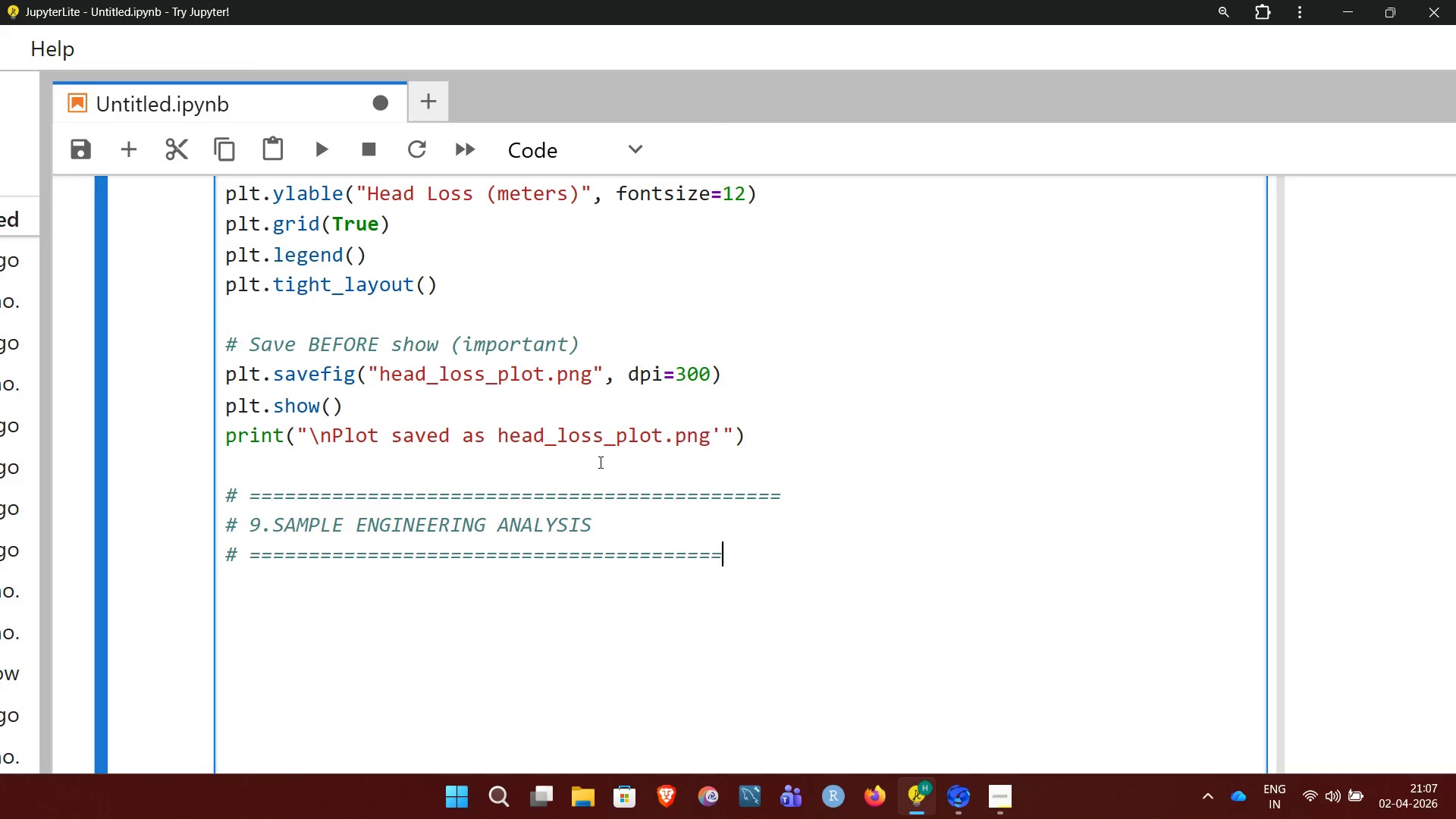 
key(Equal)
 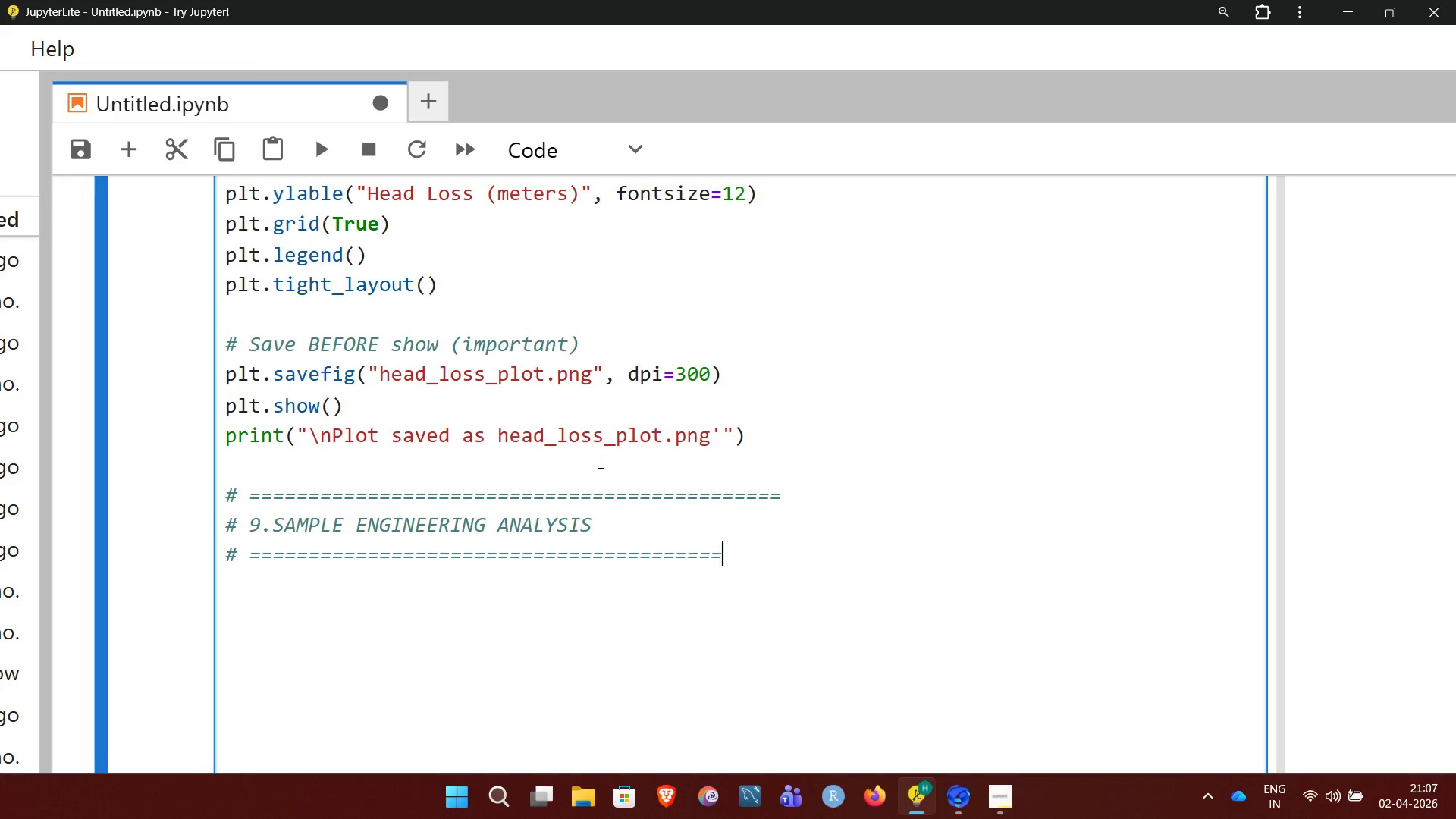 
key(Equal)
 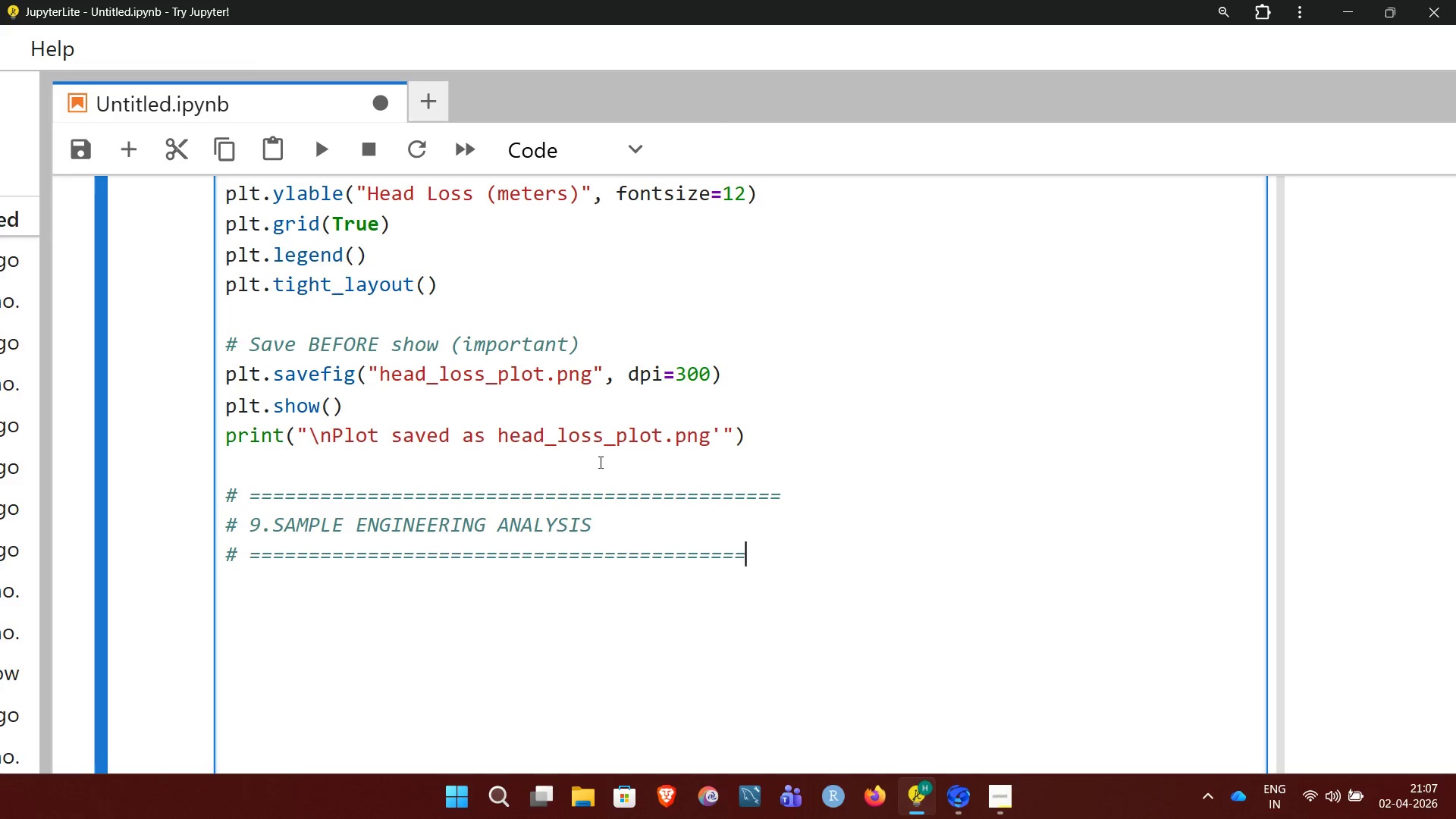 
key(Equal)
 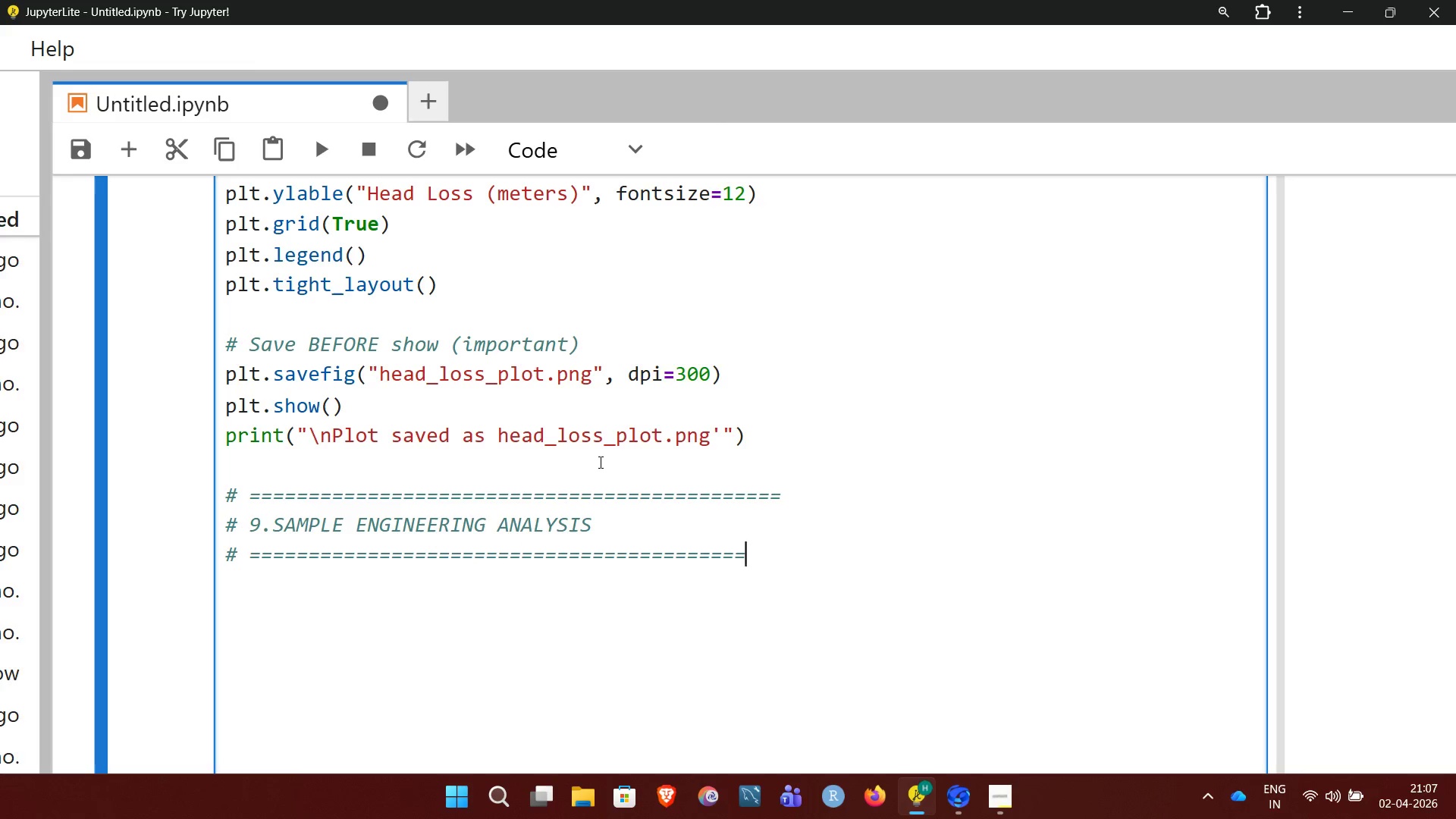 
key(Equal)
 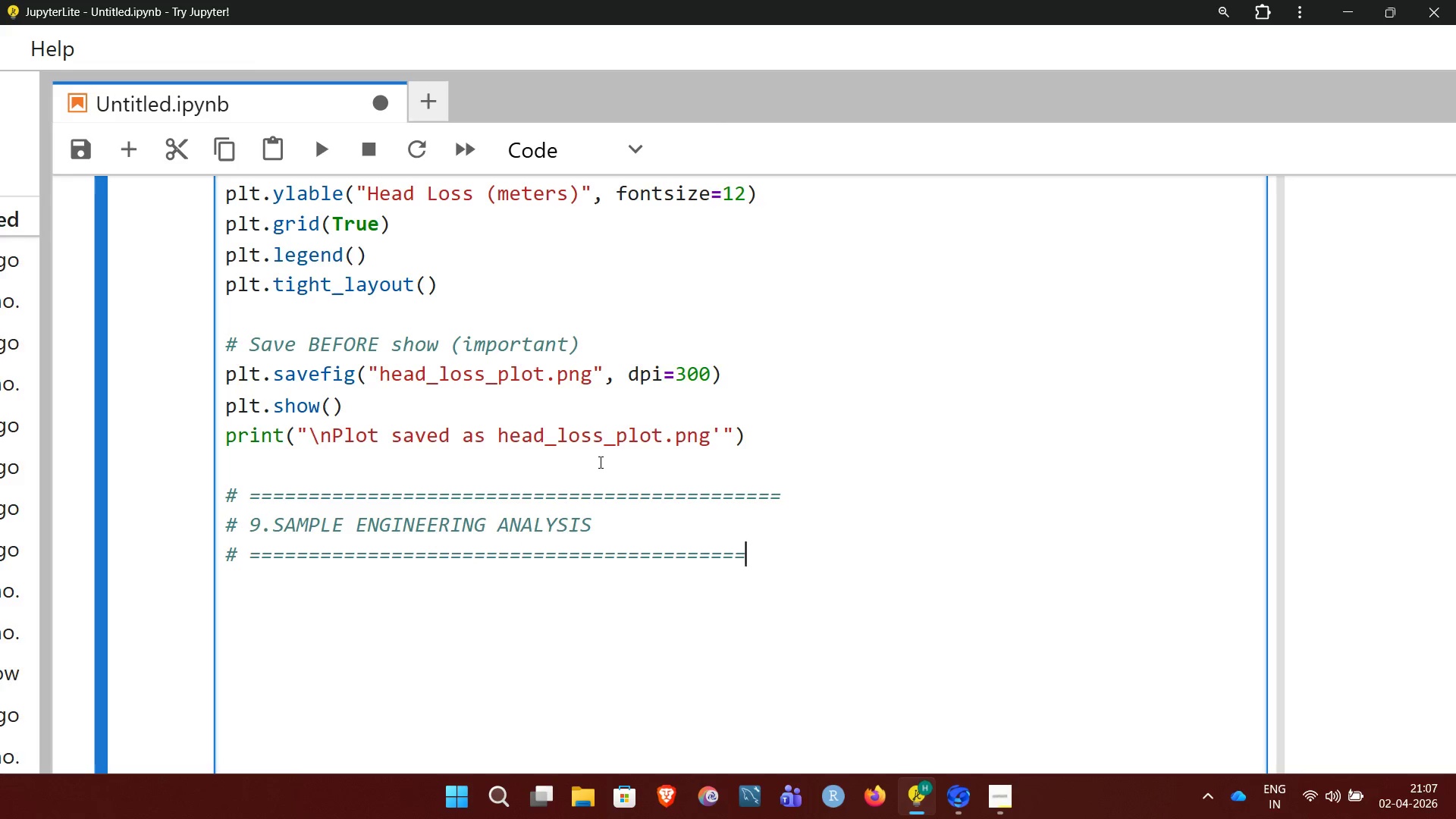 
key(Equal)
 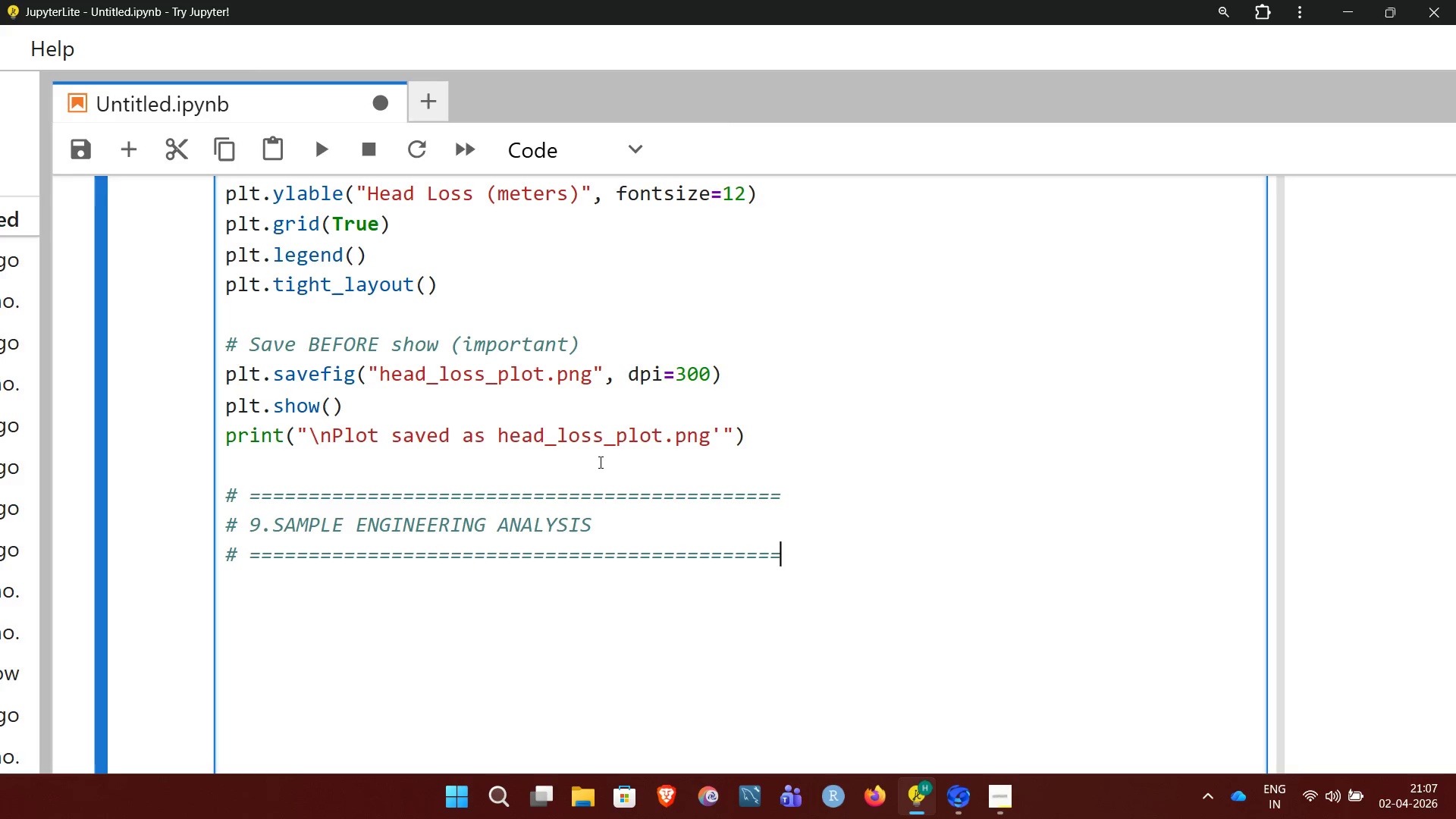 
key(Enter)
 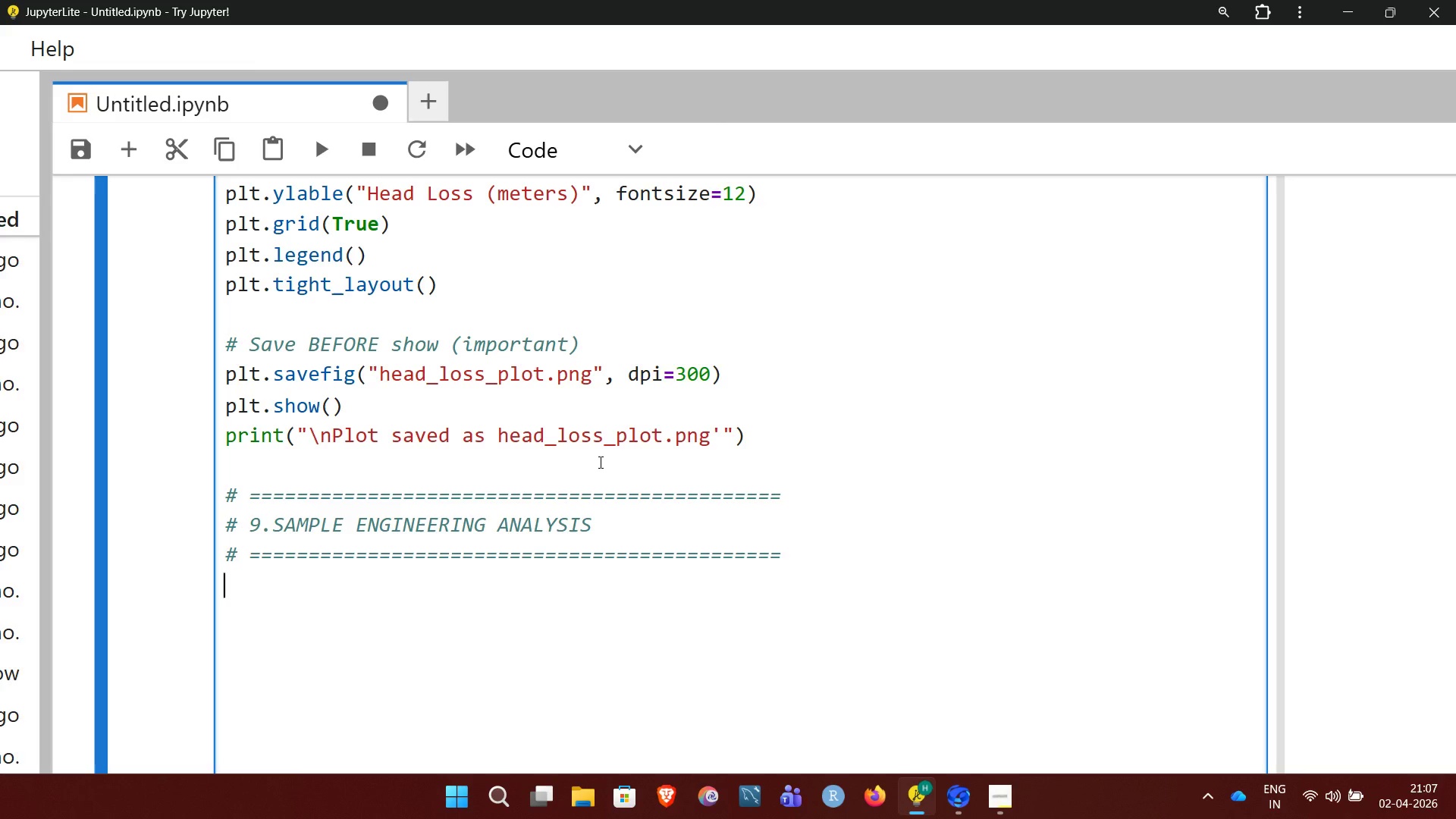 
wait(5.23)
 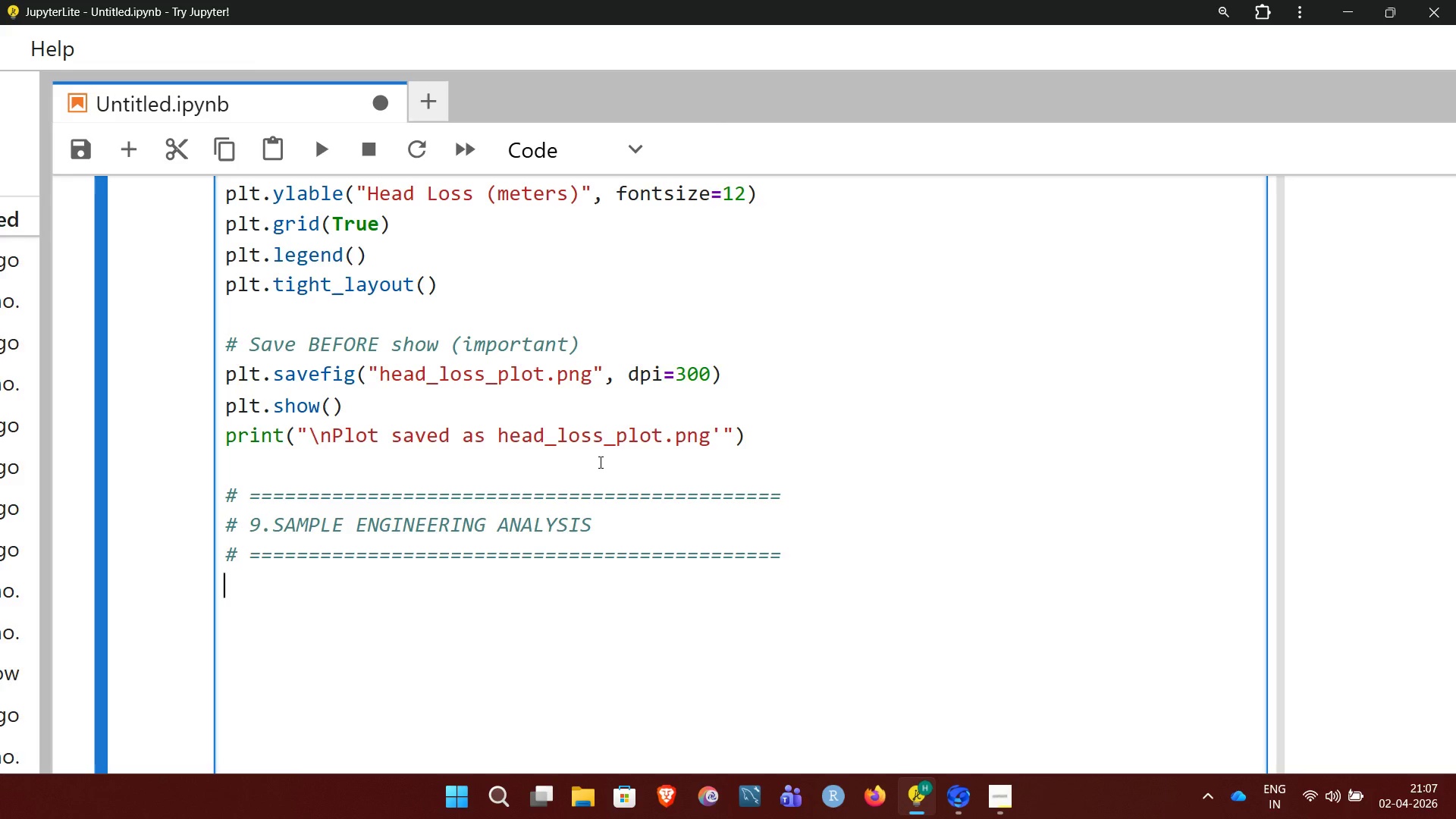 
type(PRINT)
key(Backspace)
key(Backspace)
key(Backspace)
key(Backspace)
type(rint)
 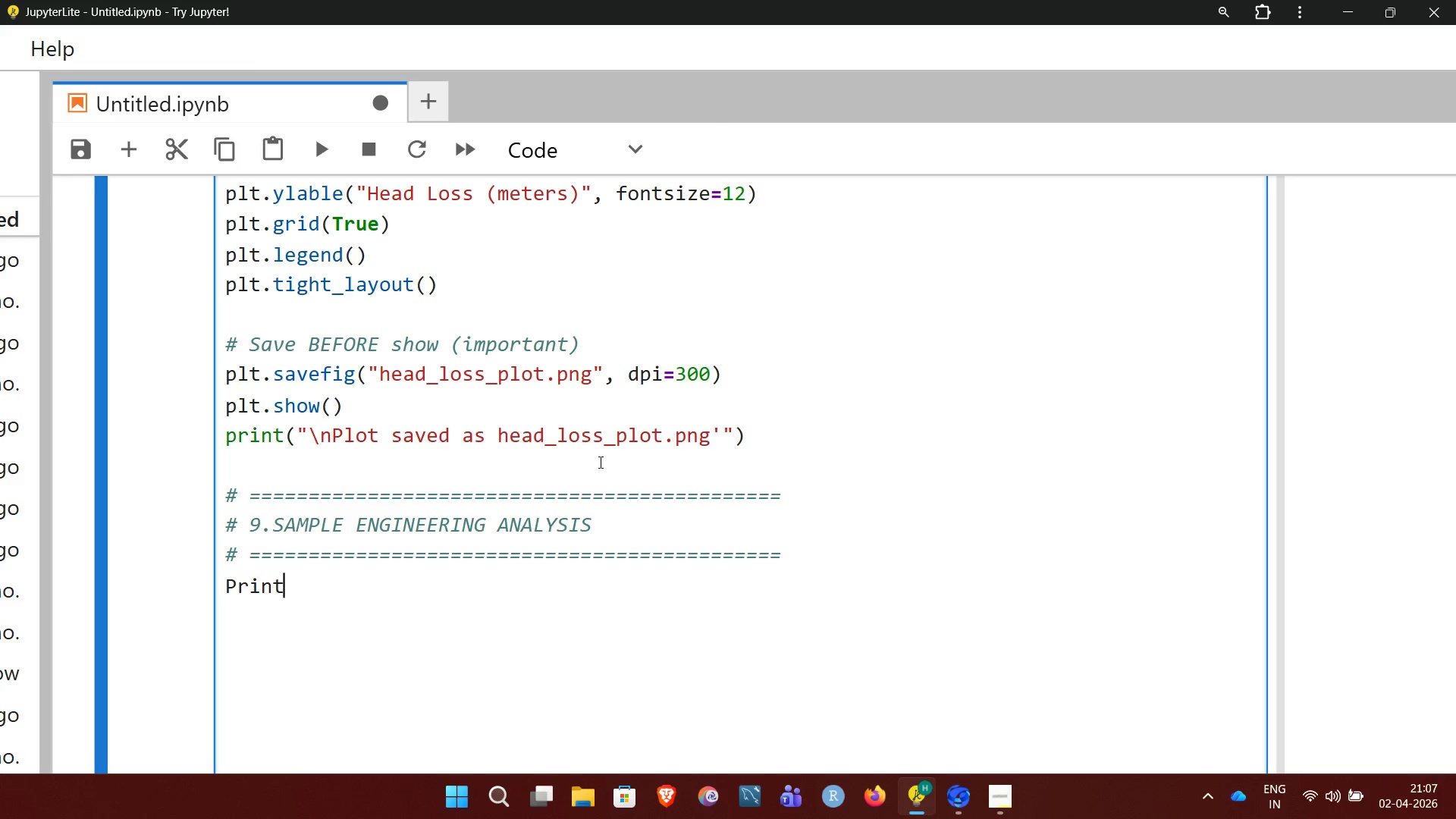 
key(Shift+9)
 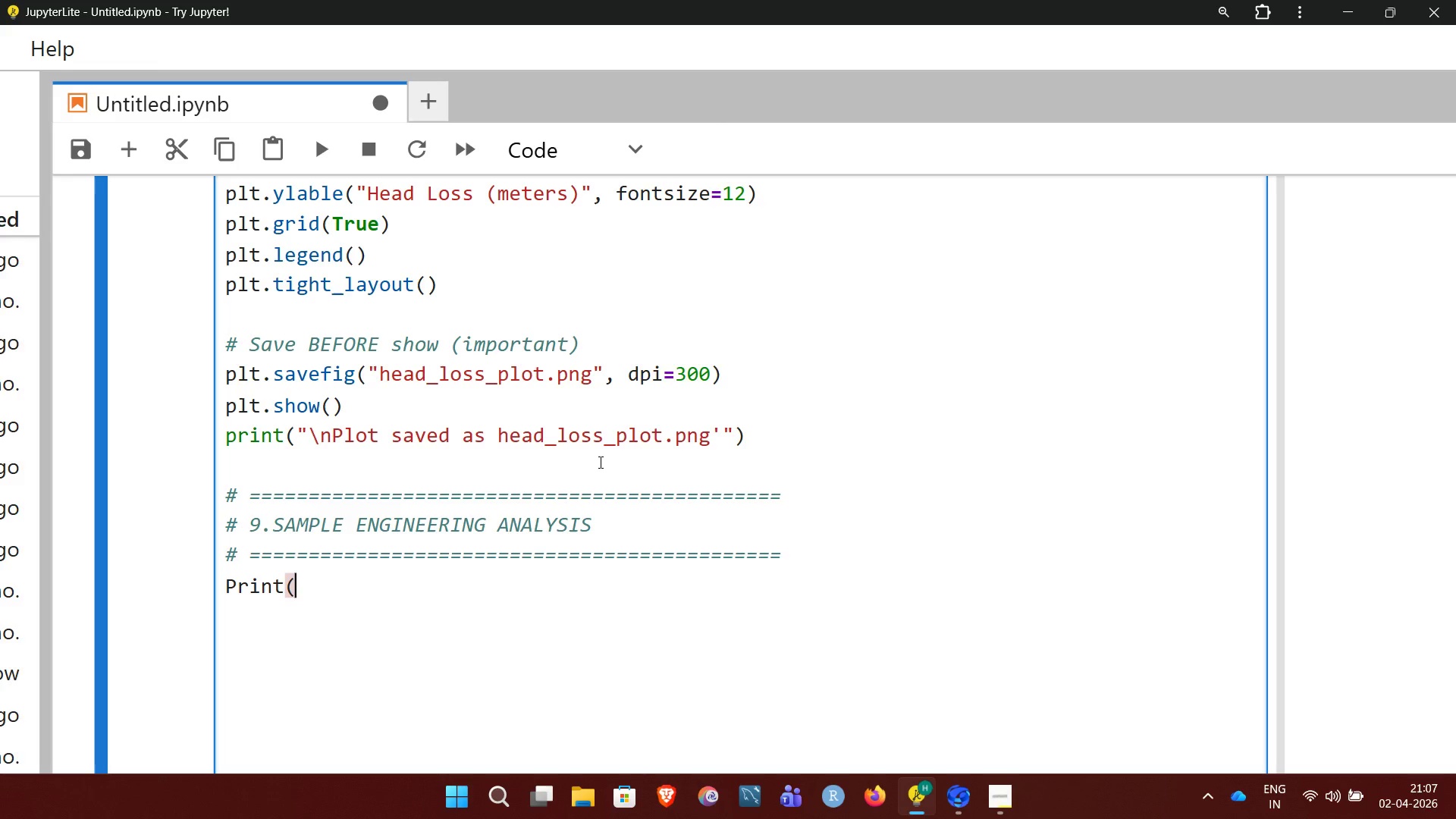 
key(Slash)
 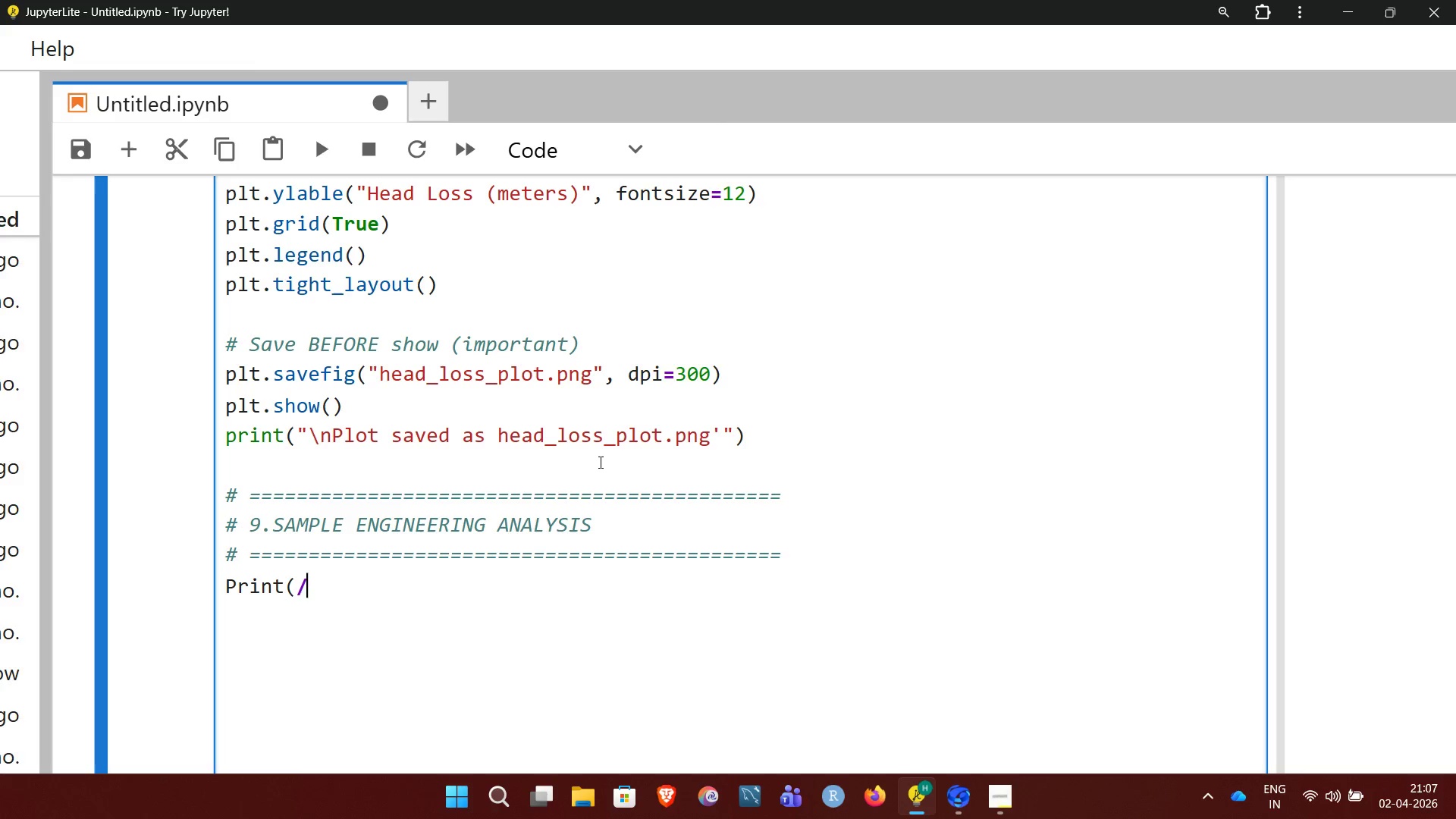 
key(N)
 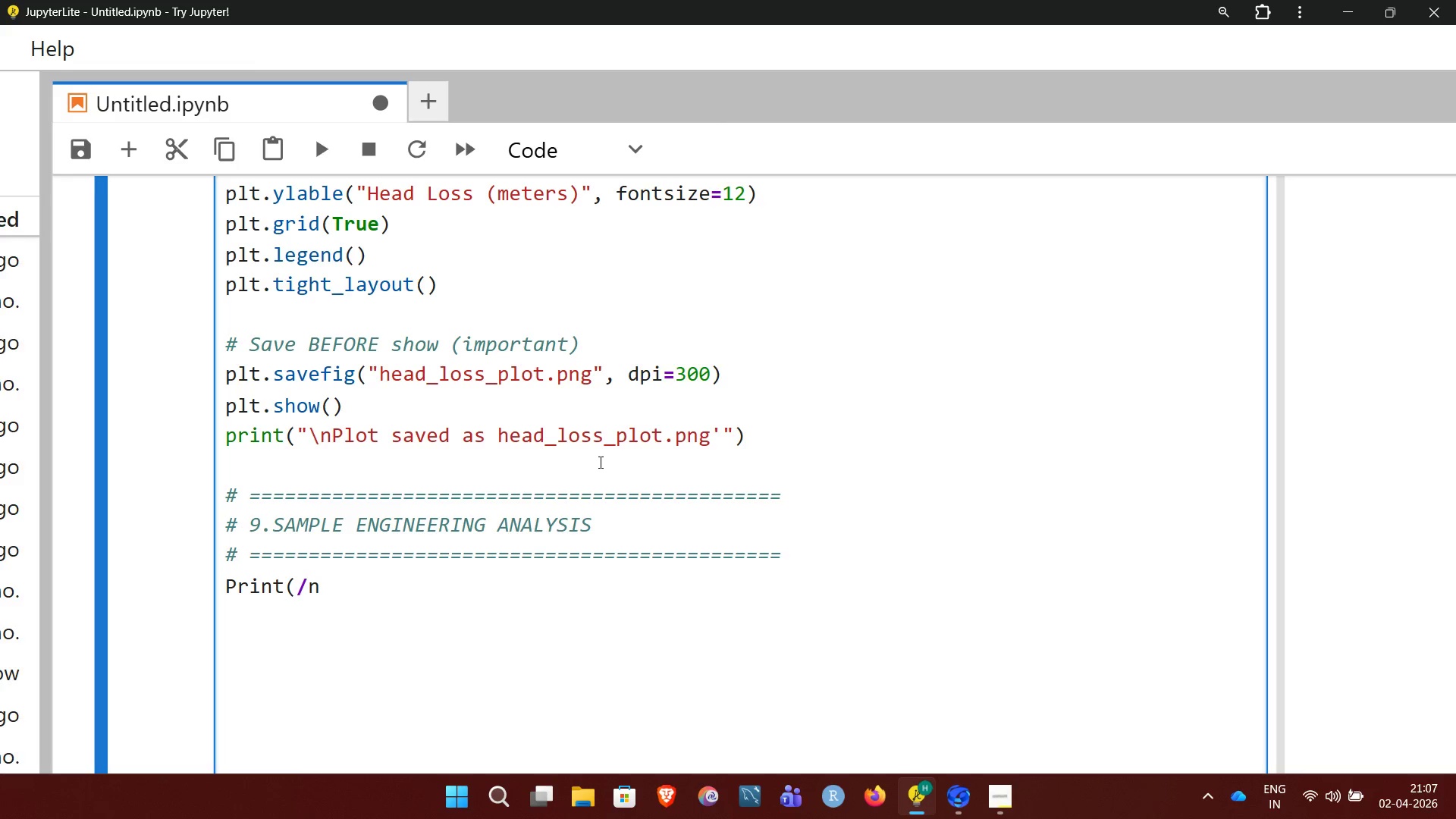 
key(Equal)
 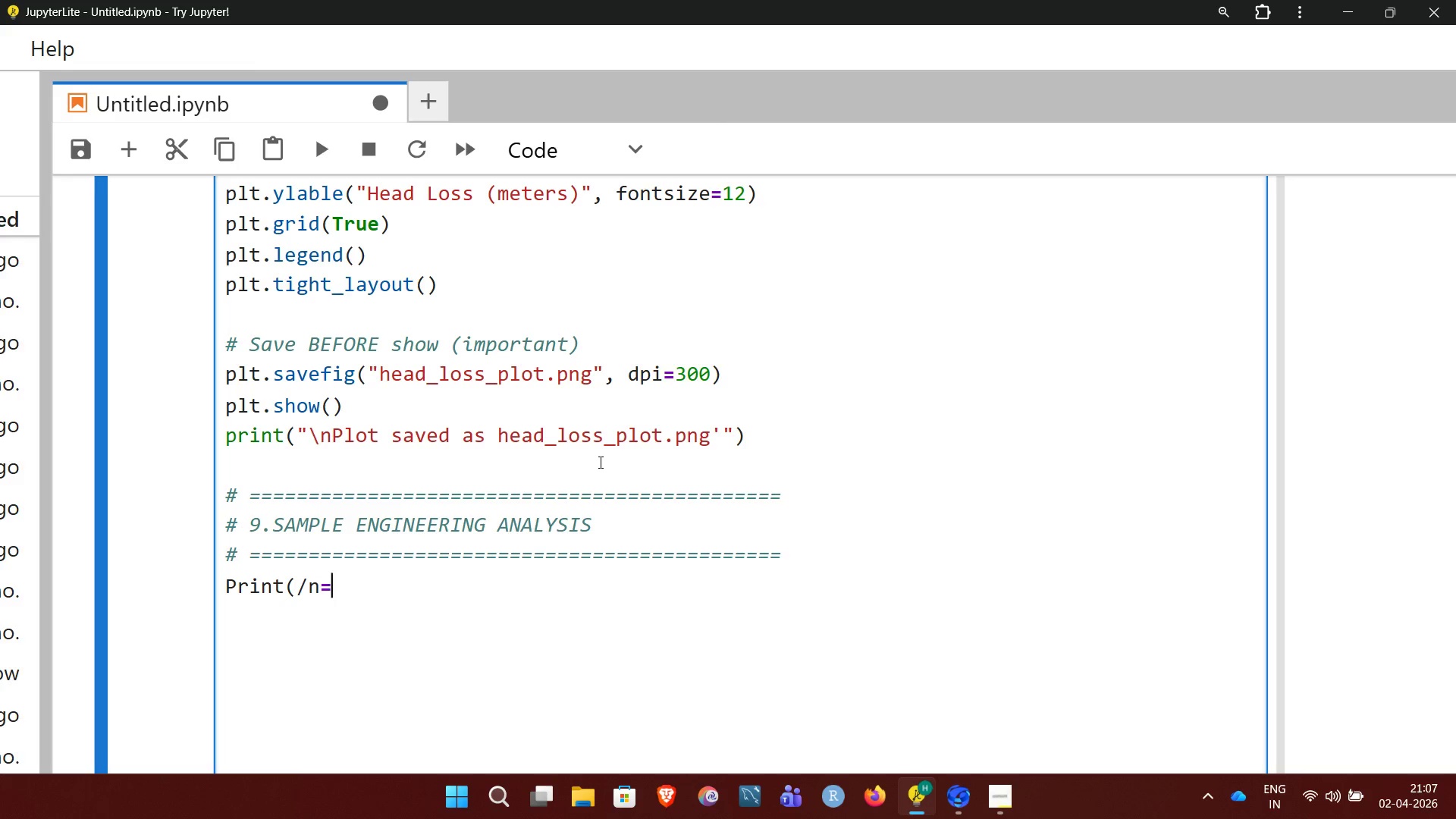 
key(Equal)
 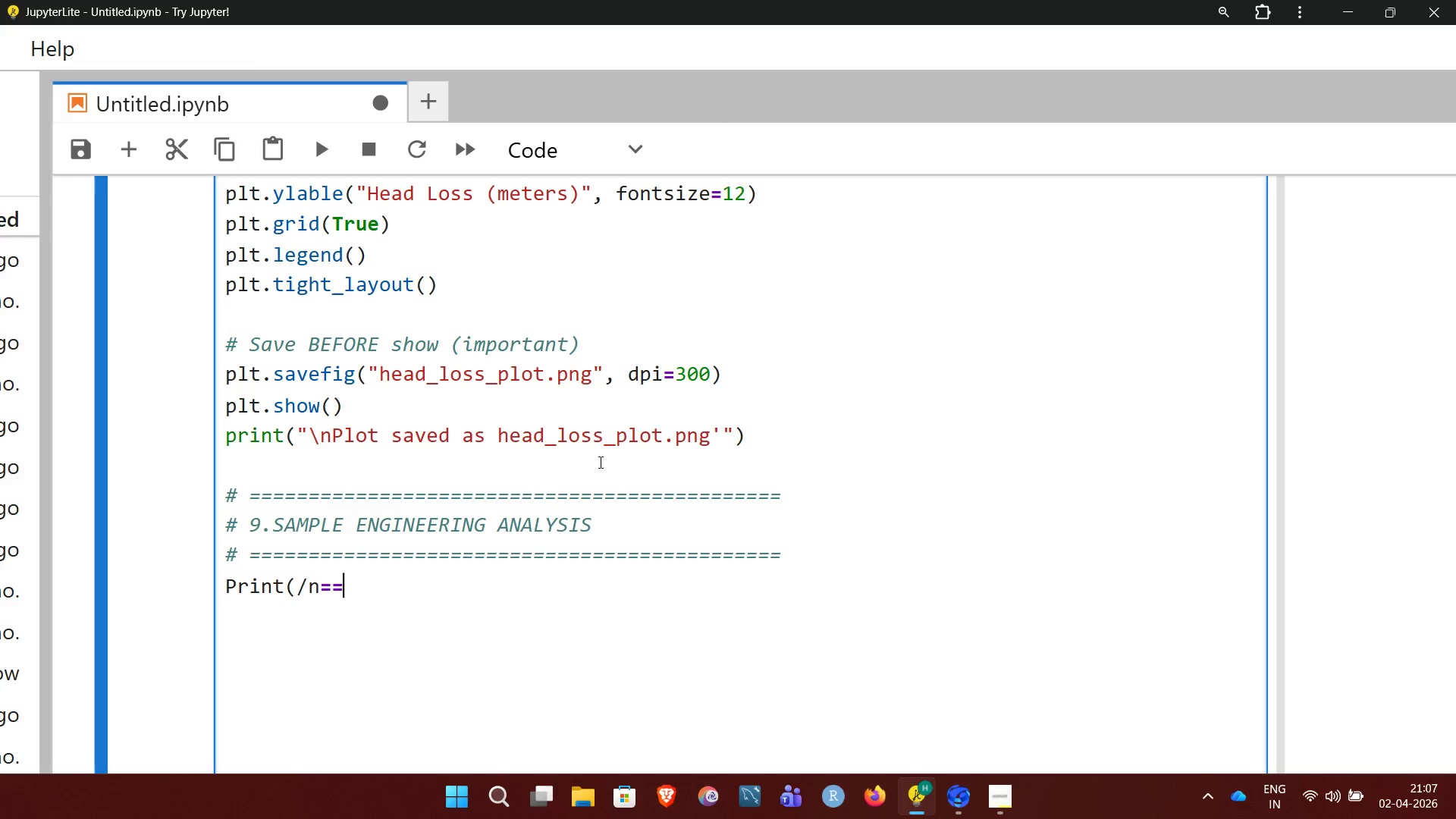 
key(Equal)
 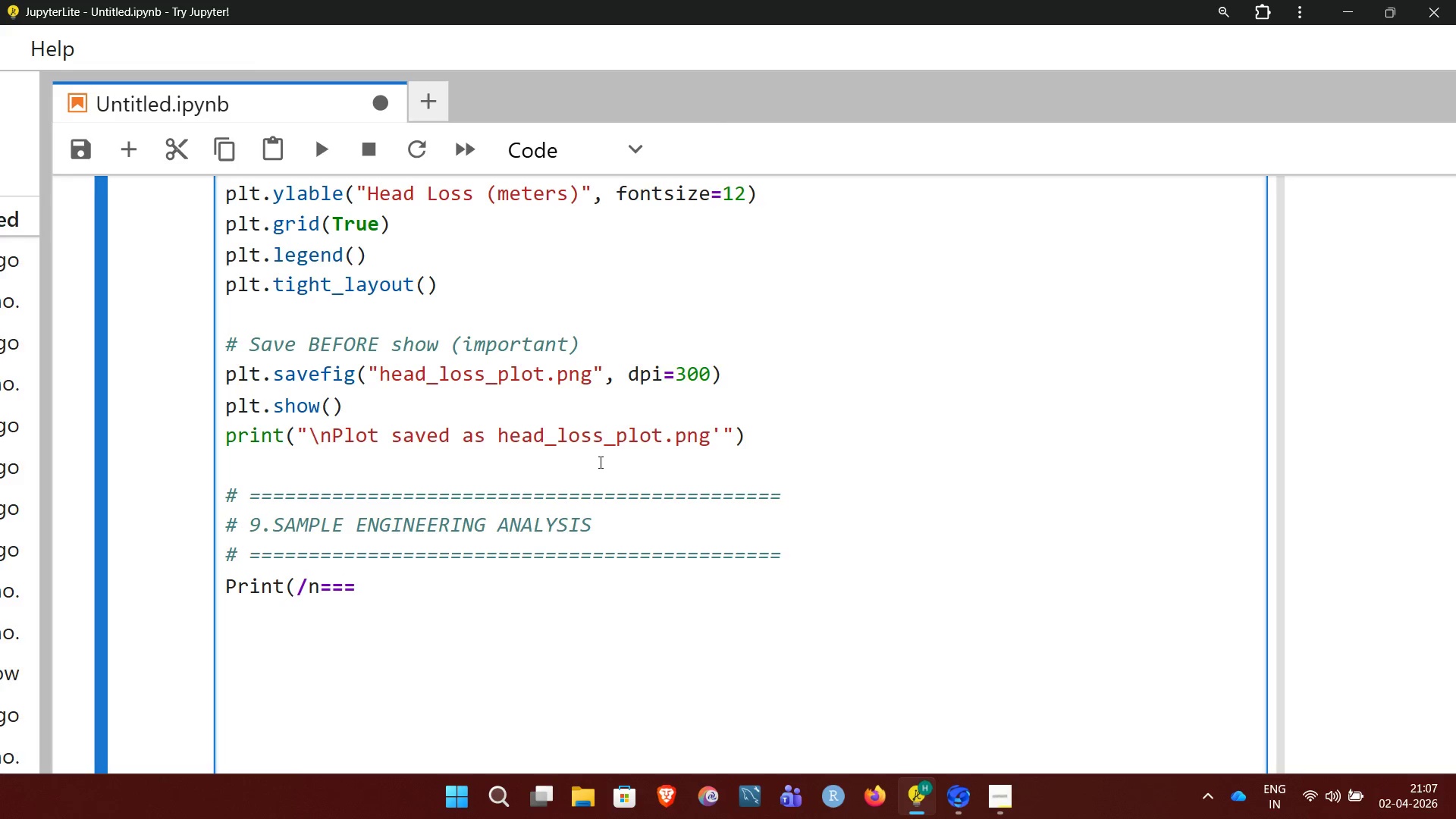 
key(Equal)
 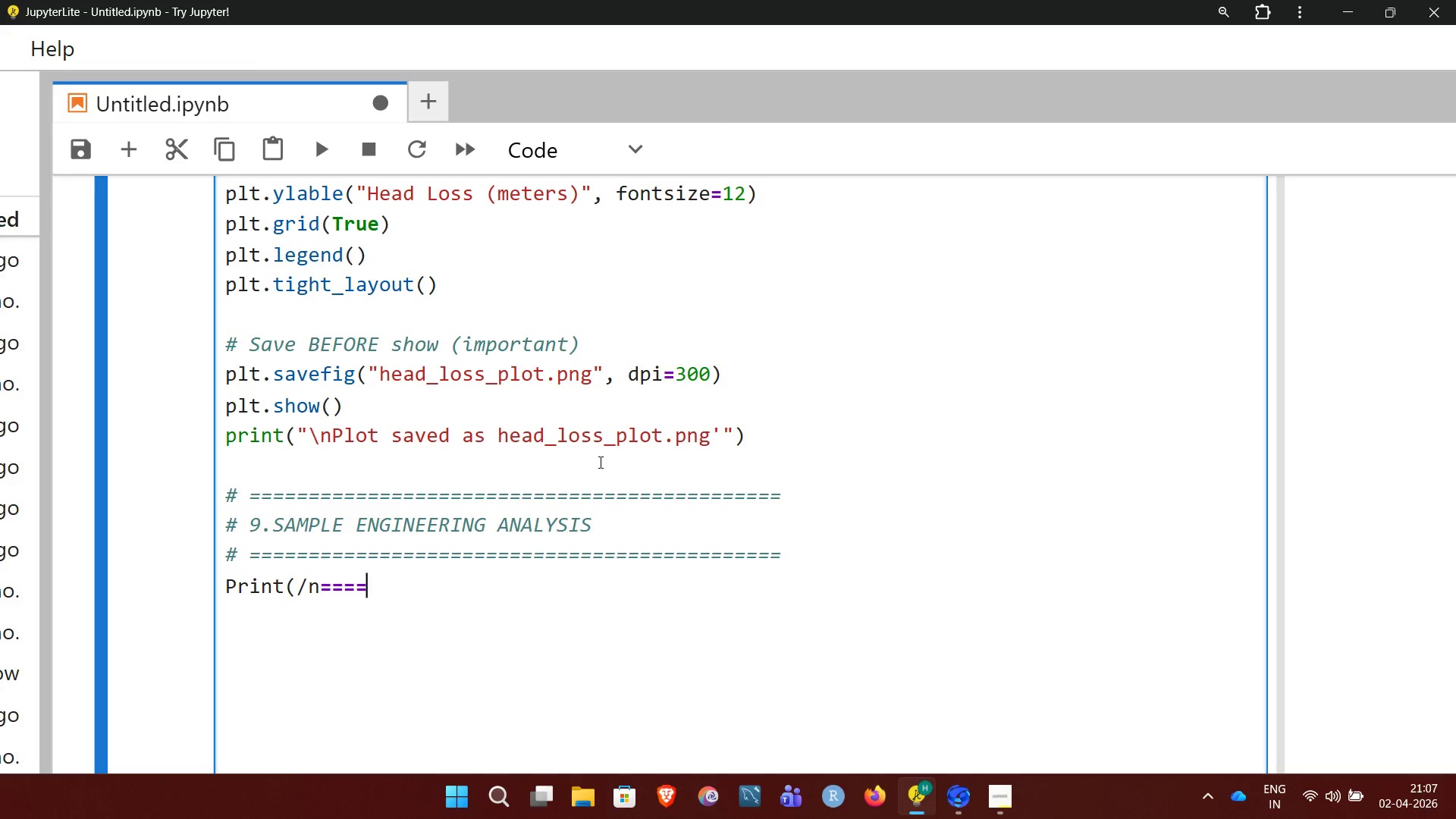 
key(Equal)
 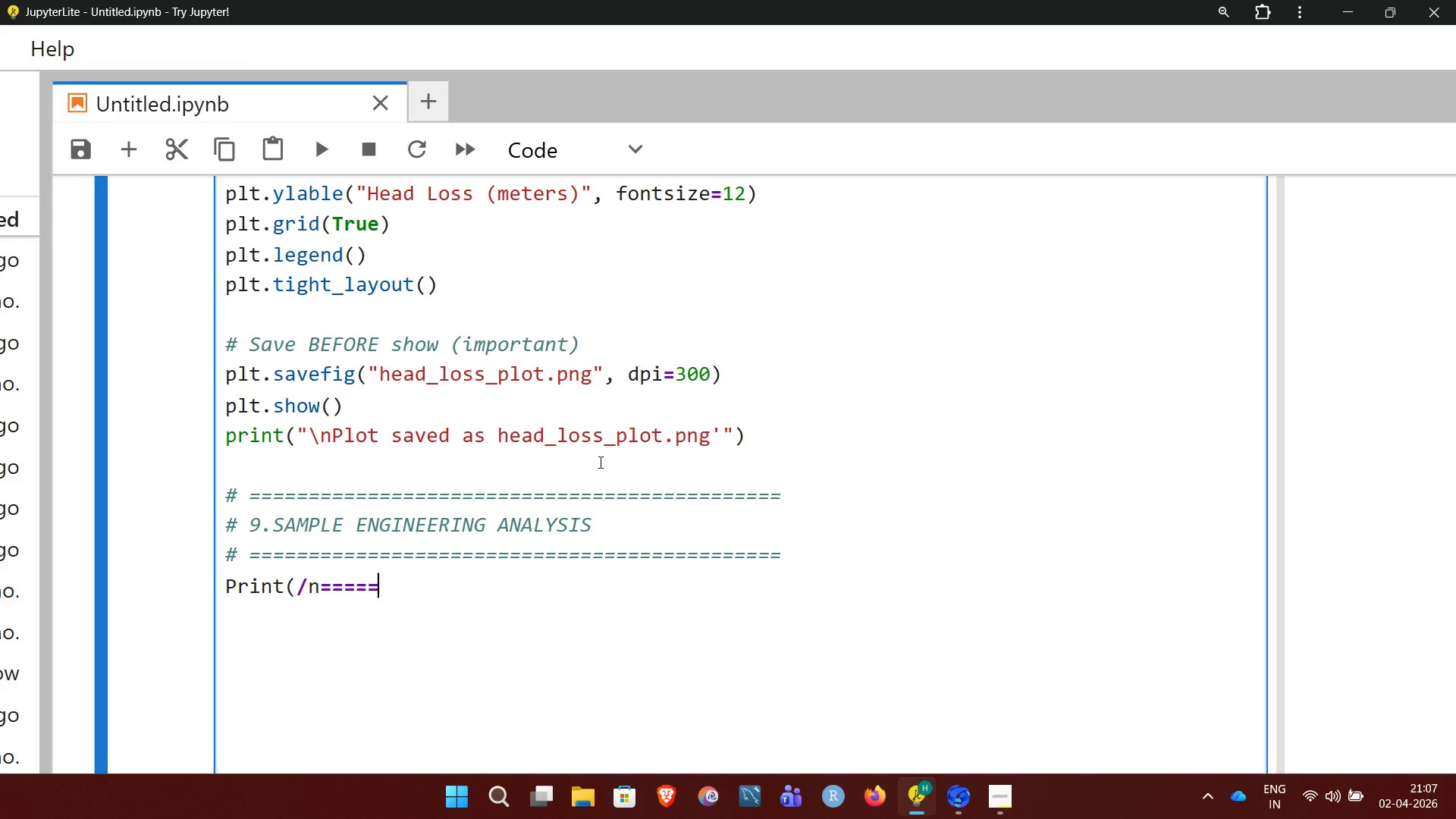 
key(Backspace)
key(Backspace)
key(Backspace)
key(Backspace)
key(Backspace)
key(Backspace)
key(Backspace)
type("n)
key(Backspace)
type(/n===== SAMPLE FLOW ANALYSIS)
 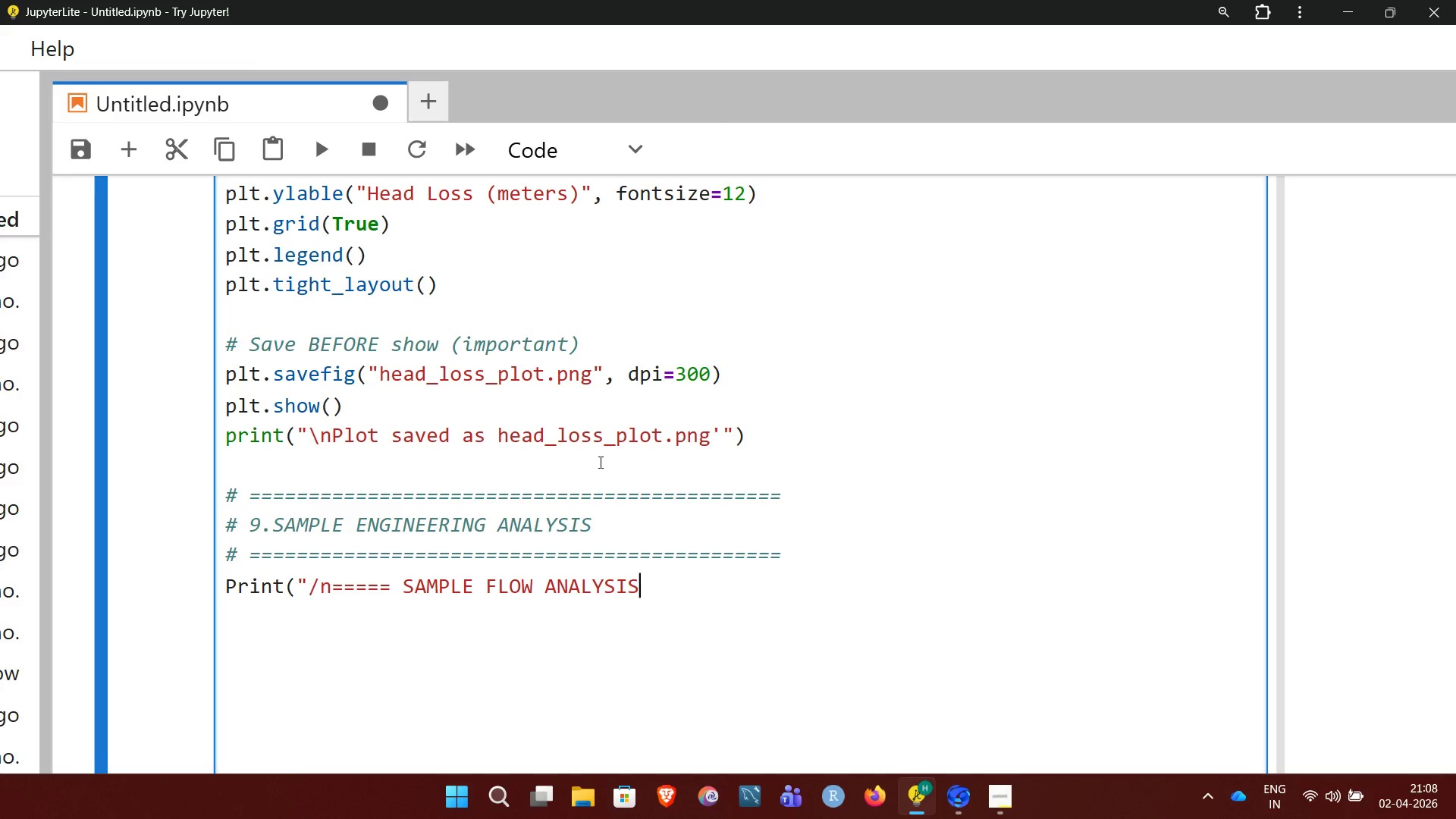 
key(Space)
 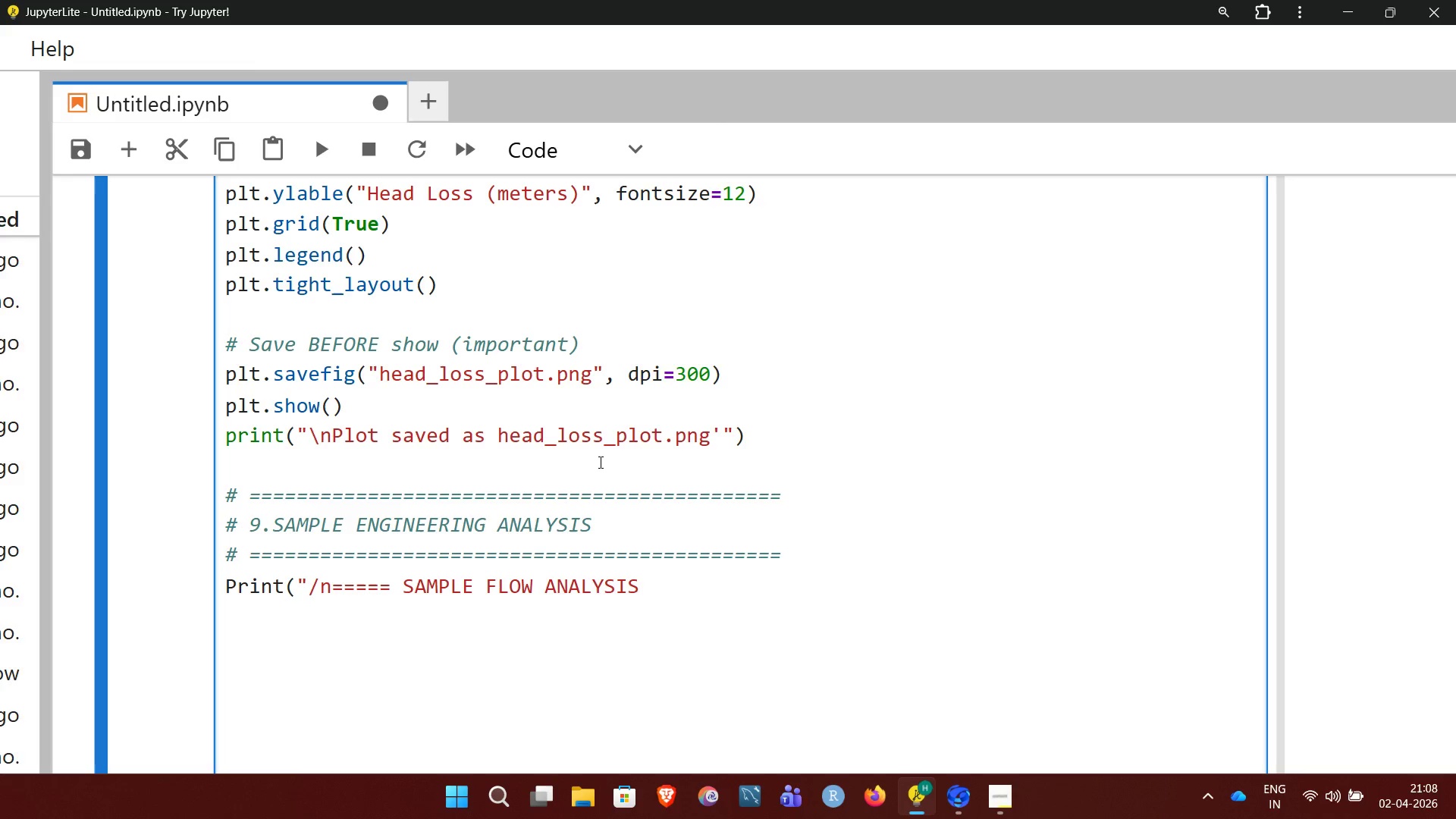 
key(Equal)
 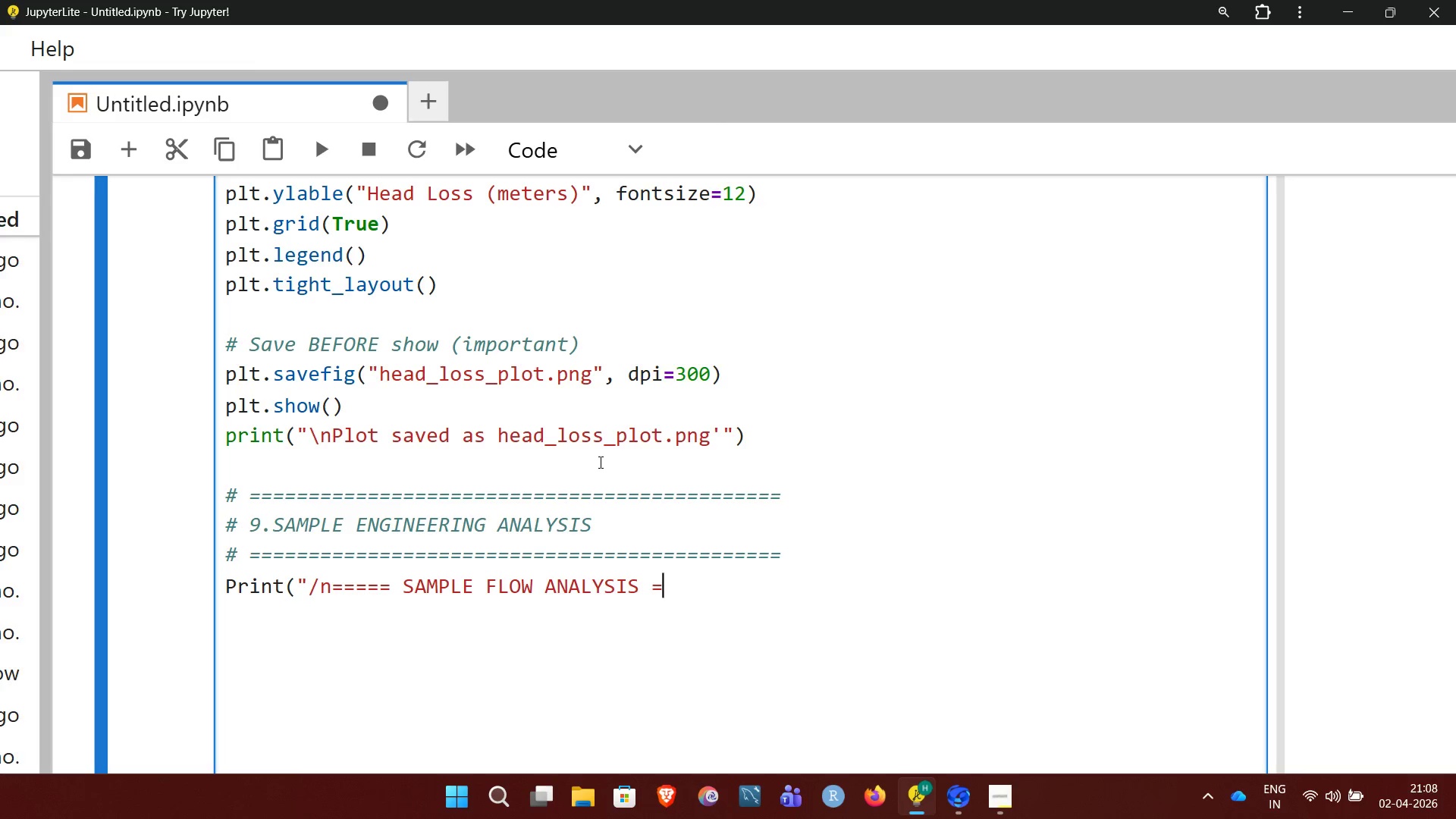 
key(Equal)
 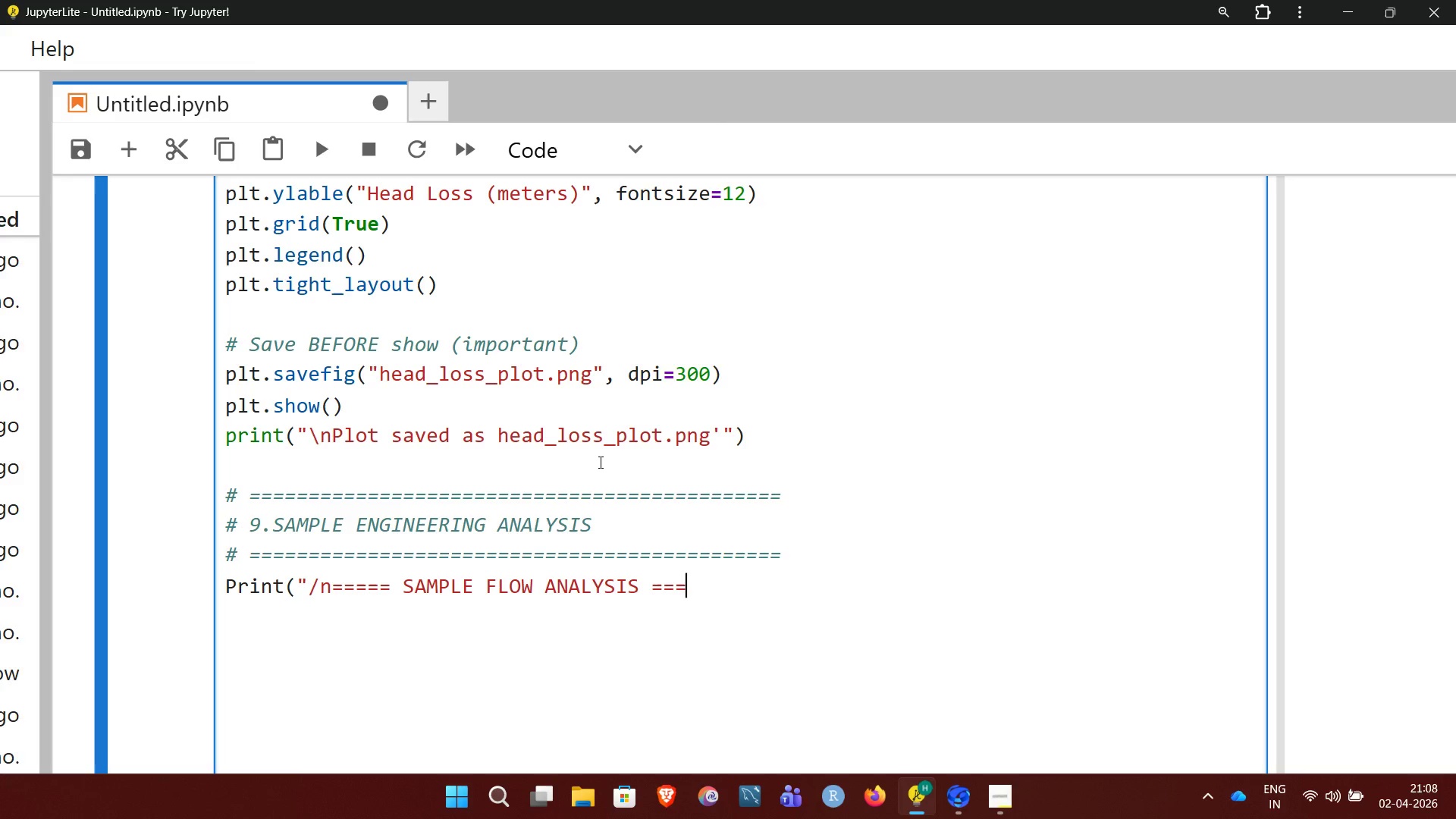 
key(Equal)
 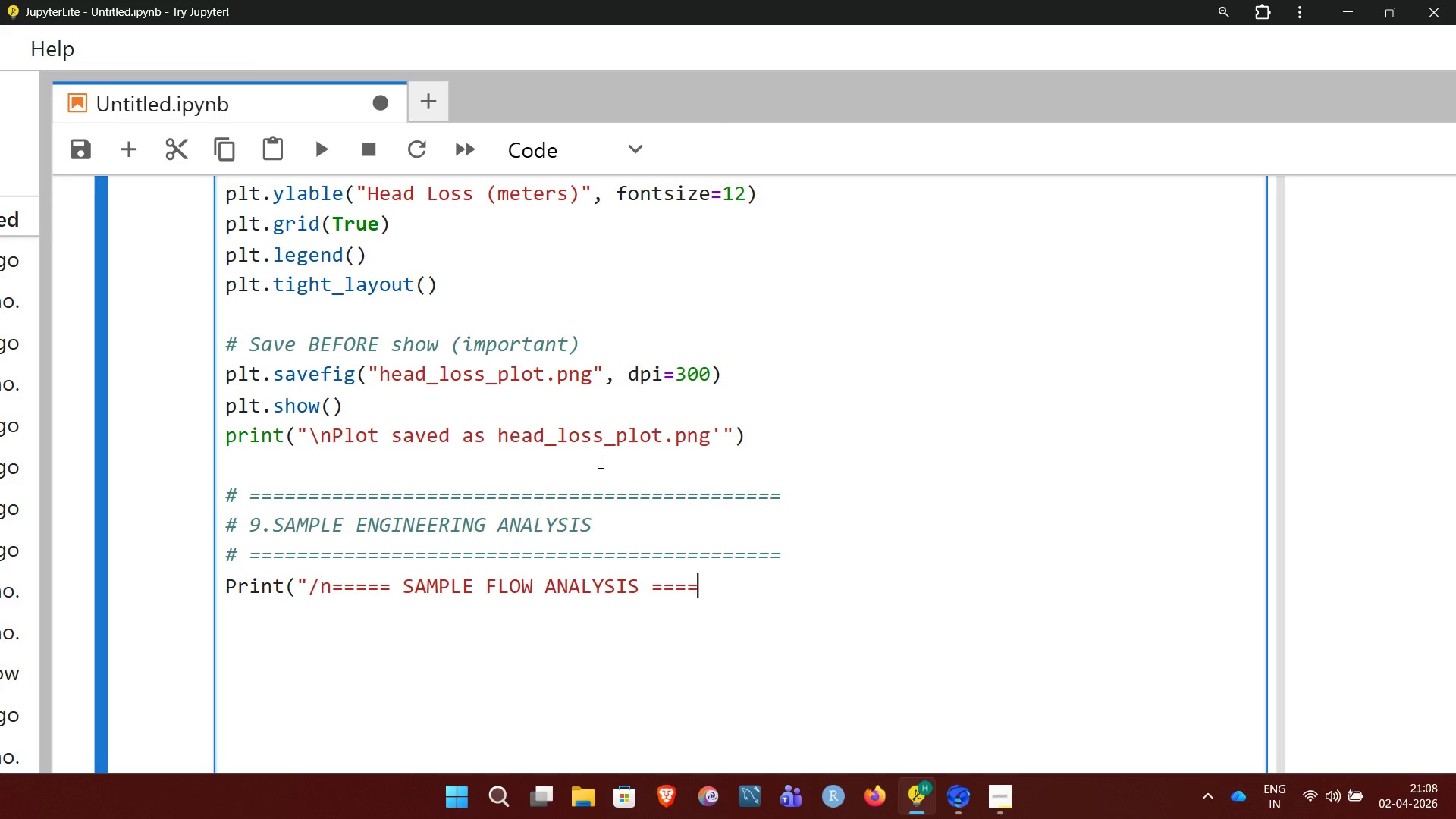 
key(Equal)
 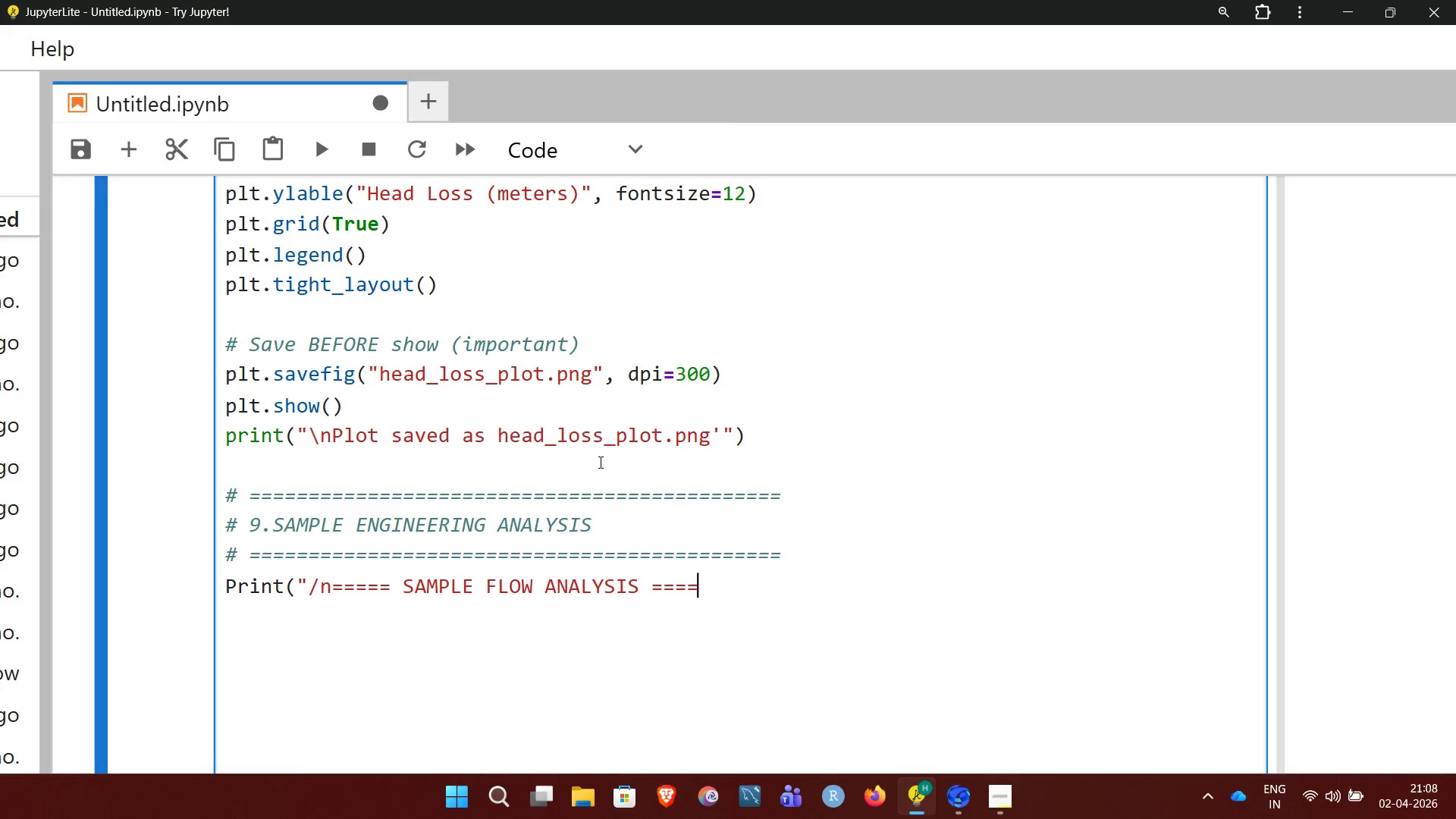 
key(Equal)
 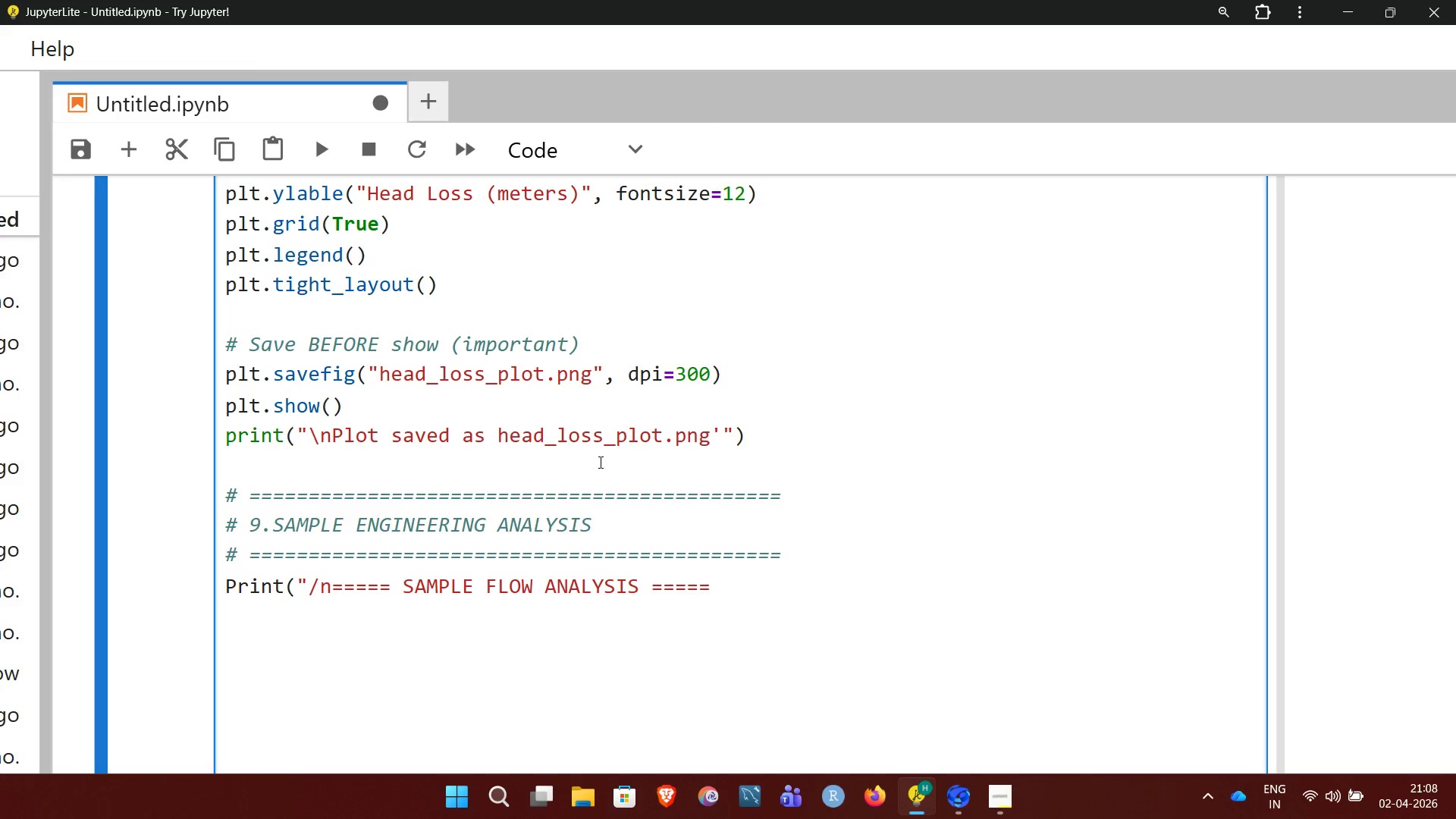 
key(Equal)
 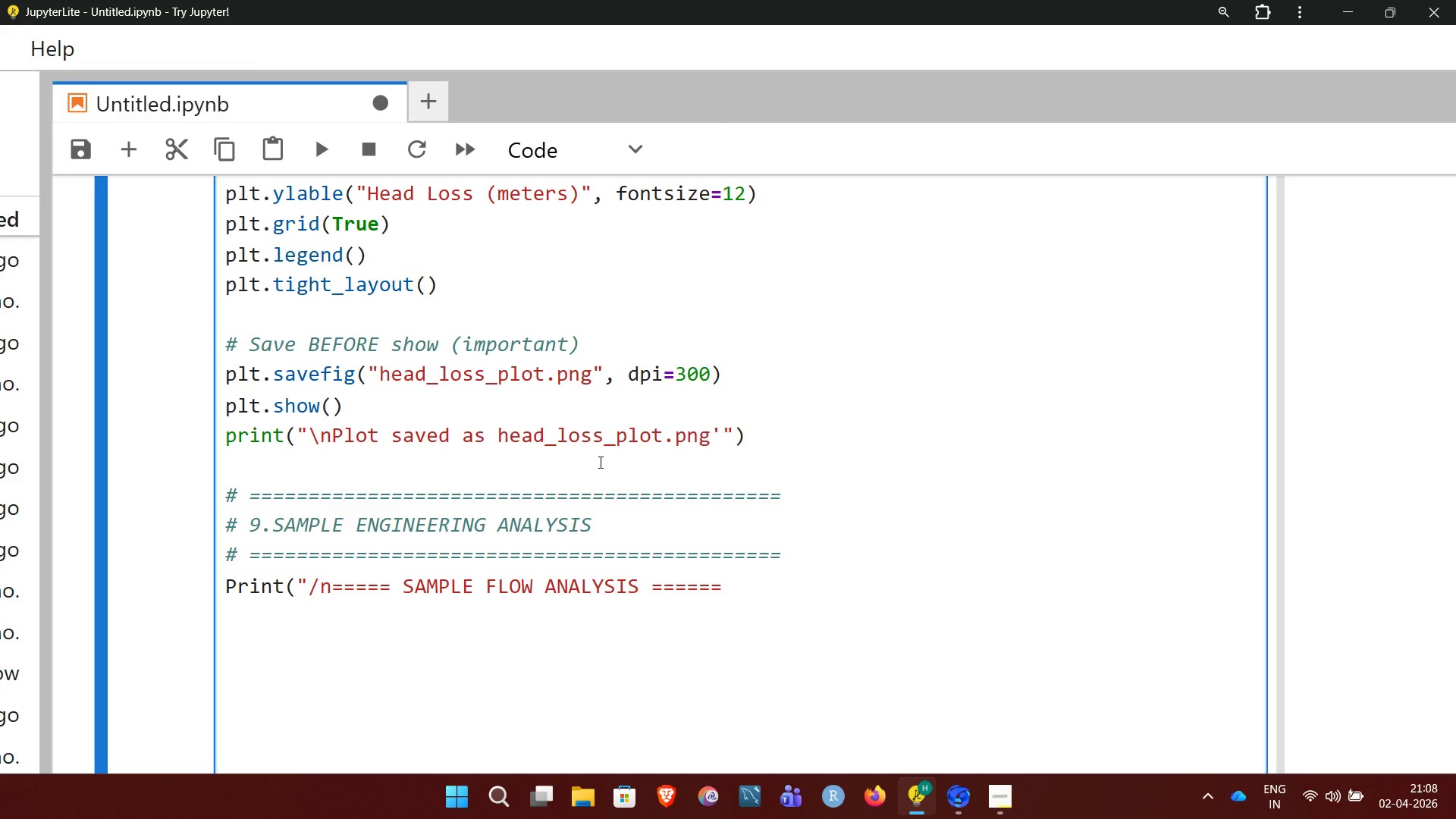 
key(Shift+Quote)
 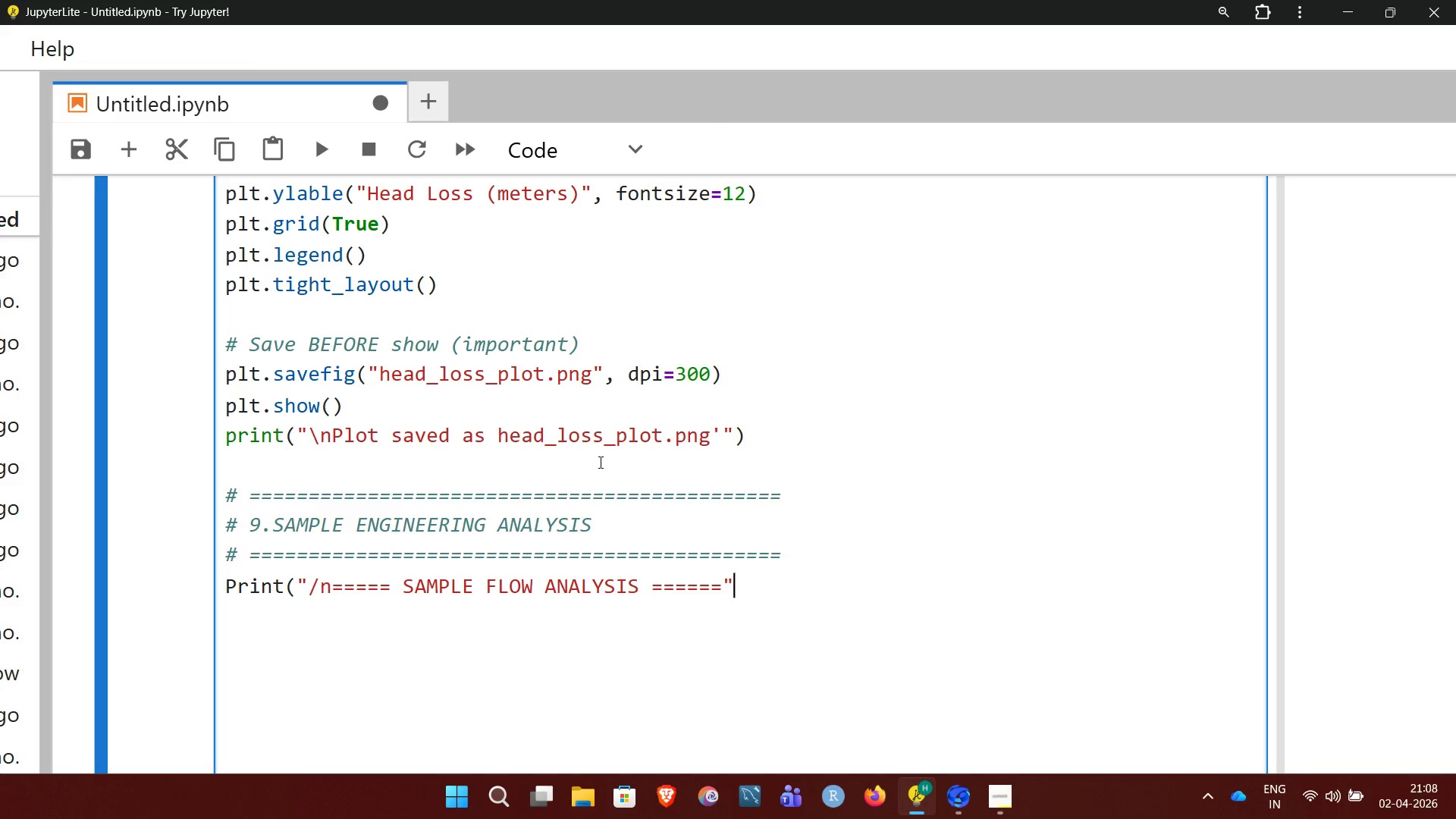 
key(0)
 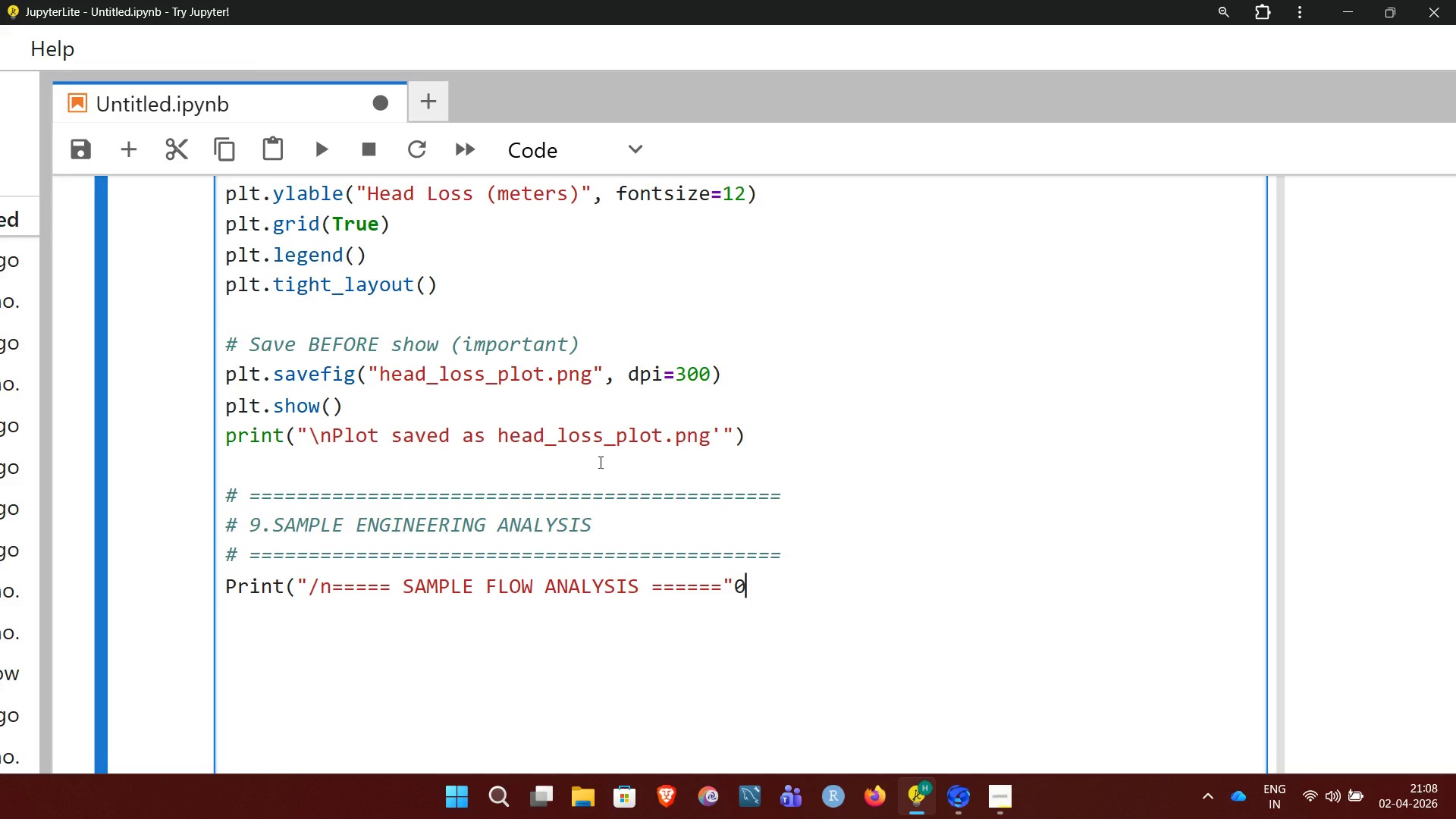 
key(Backspace)
 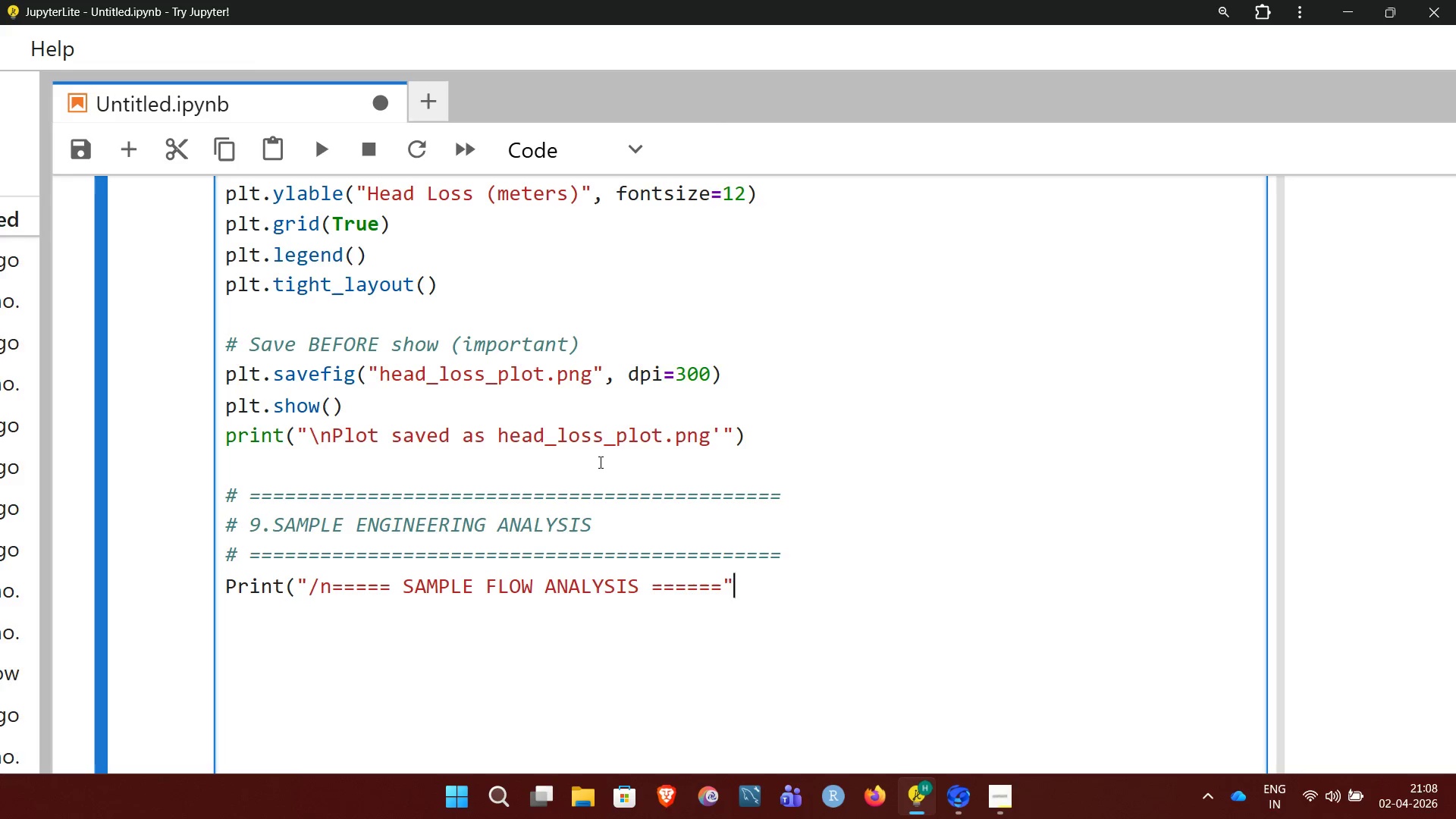 
key(Shift+0)
 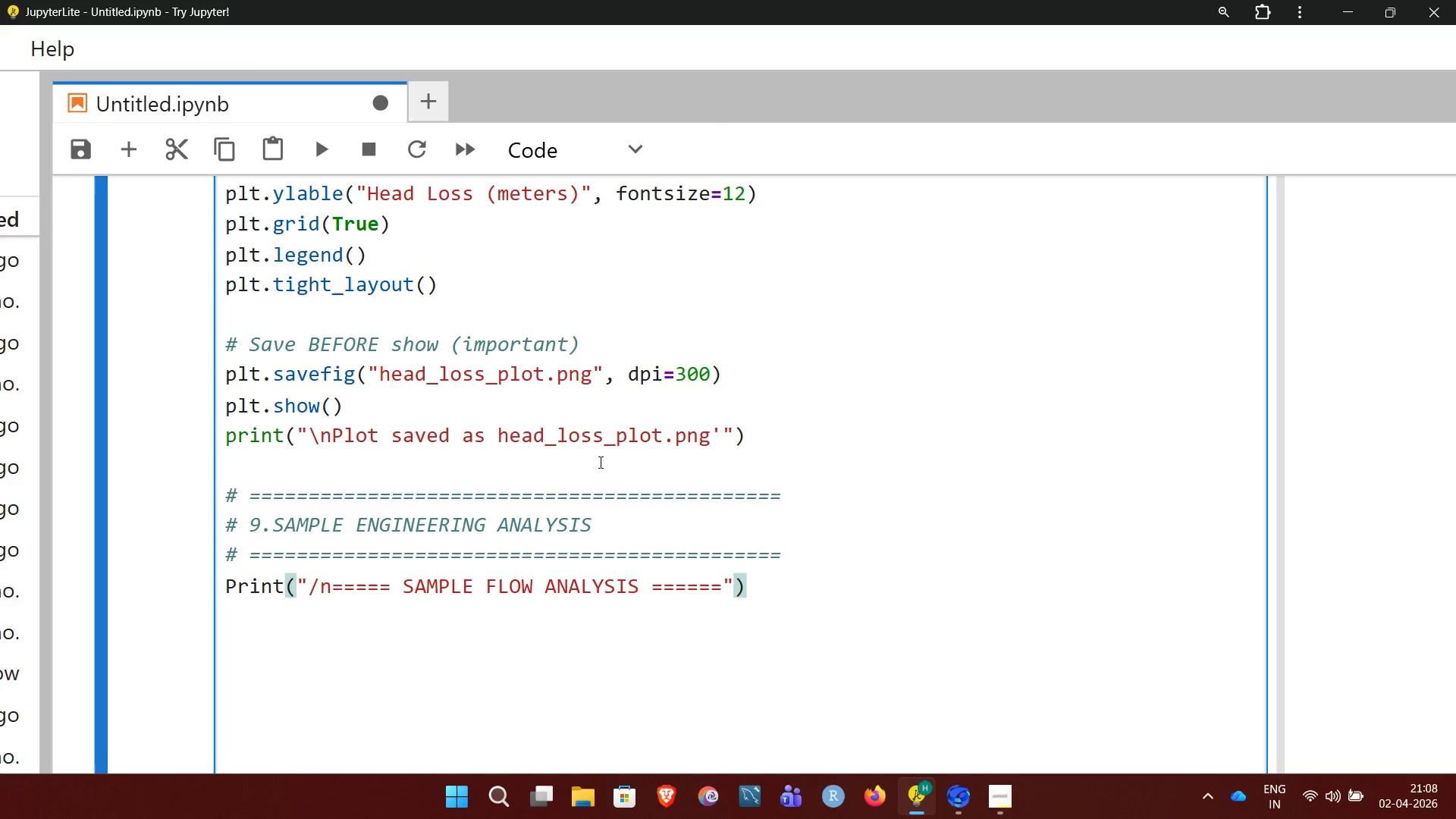 
key(Enter)
 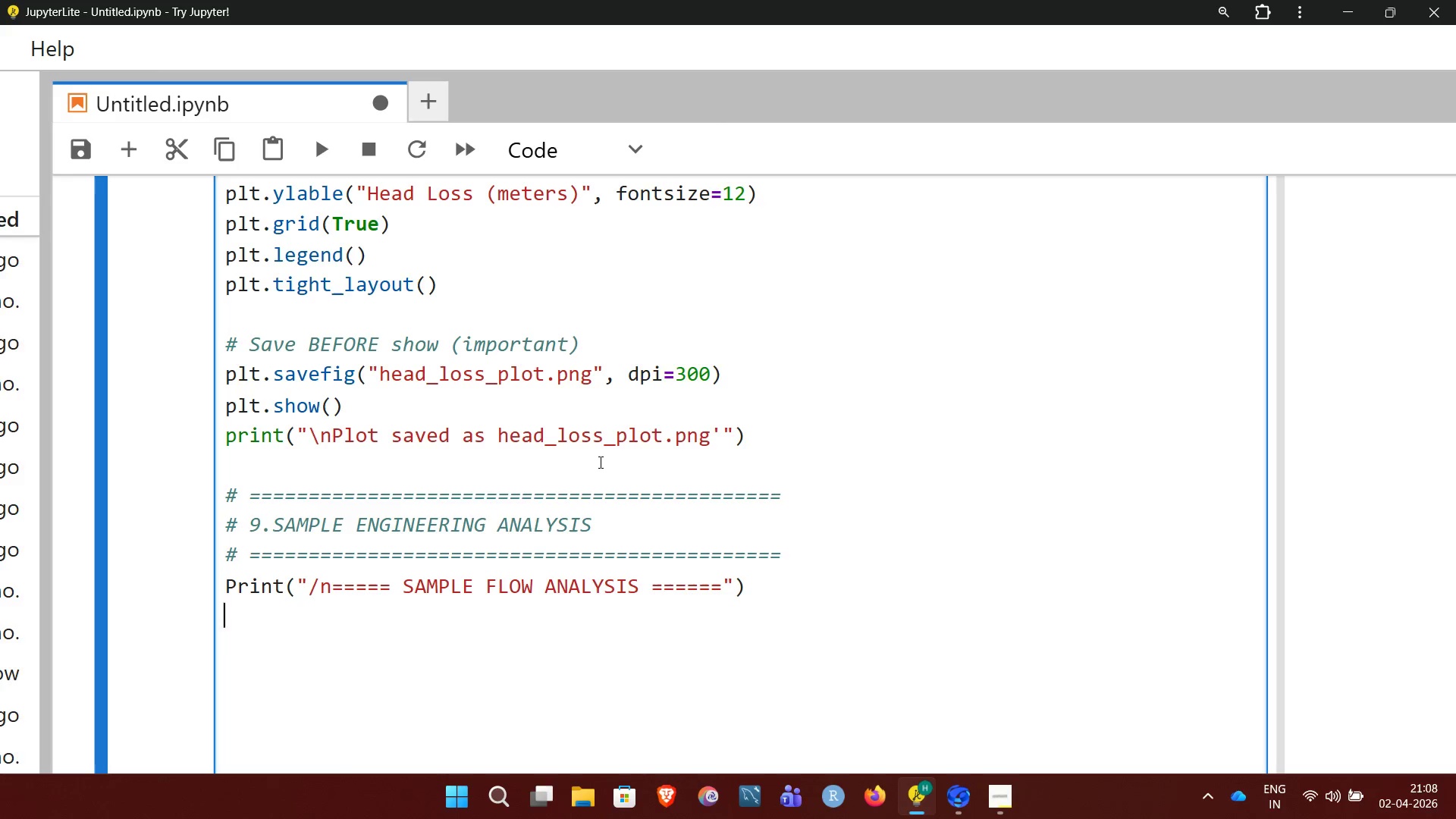 
key(Enter)
 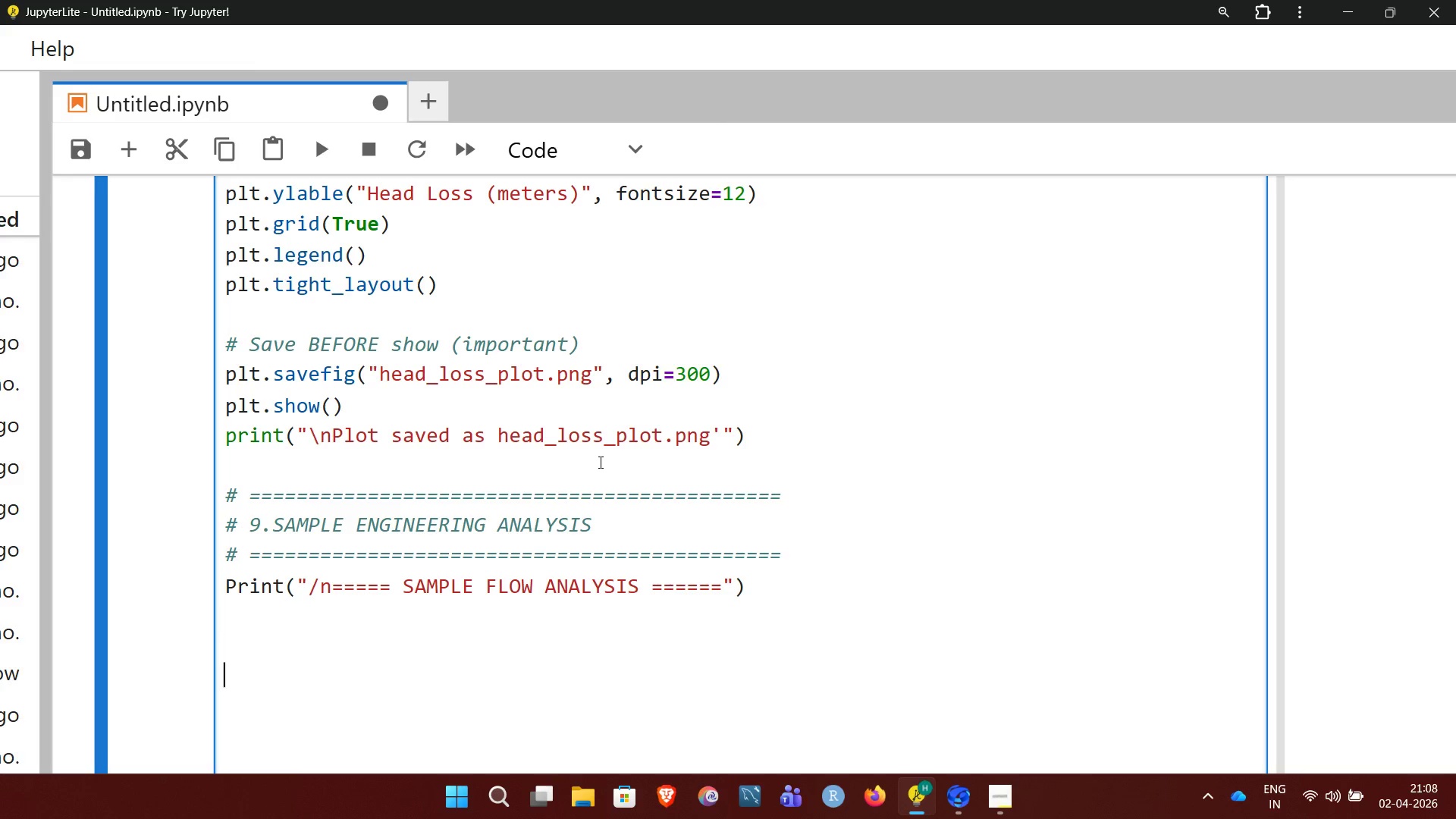 
key(Enter)
 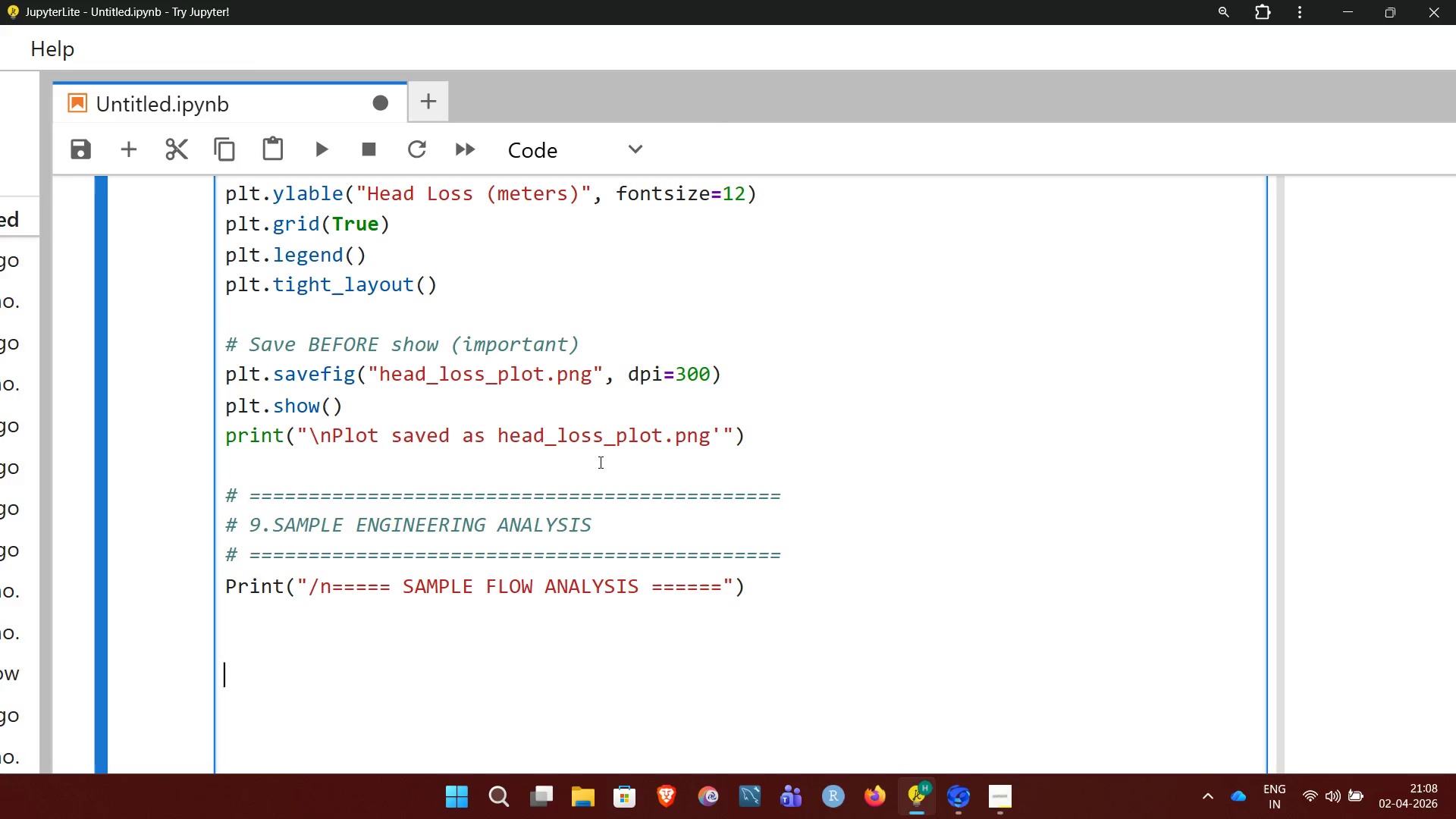 
wait(5.39)
 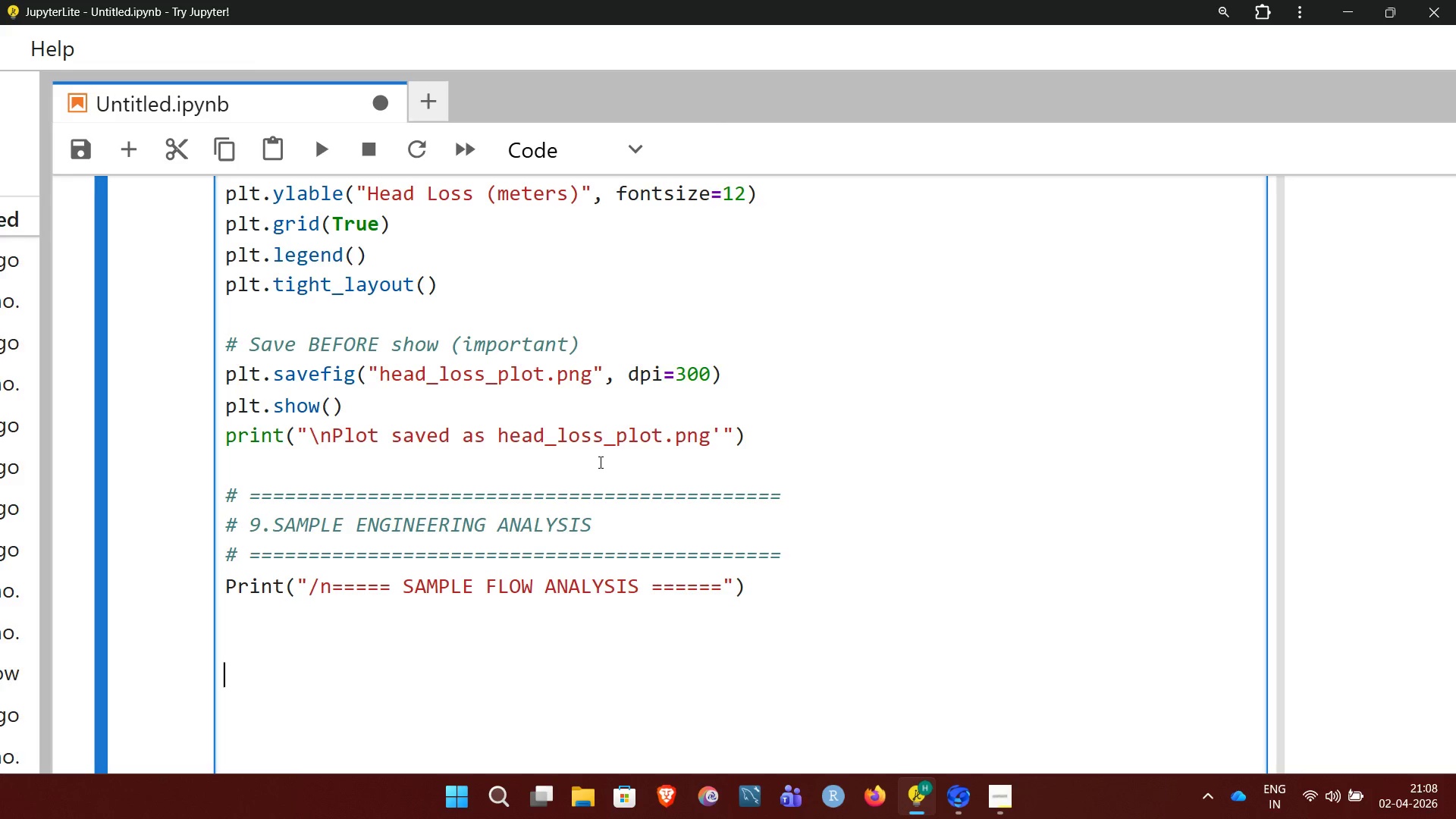 
type(SAMPLE_VELOCITY)
 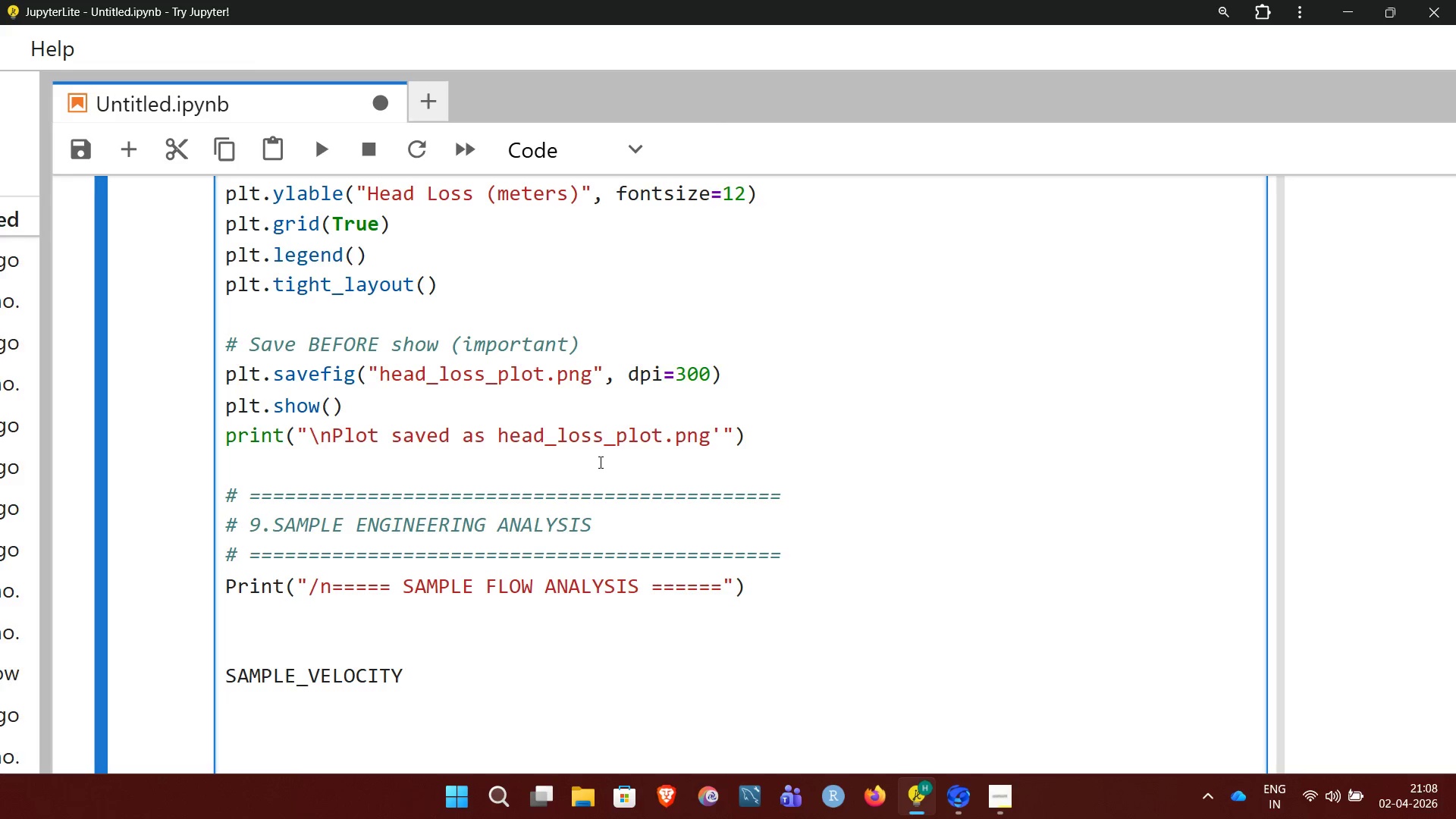 
key(Backspace)
key(Backspace)
key(Backspace)
key(Backspace)
key(Backspace)
key(Backspace)
key(Backspace)
key(Backspace)
key(Backspace)
key(Backspace)
key(Backspace)
key(Backspace)
key(Backspace)
key(Backspace)
type(ample_velocity =2.5)
 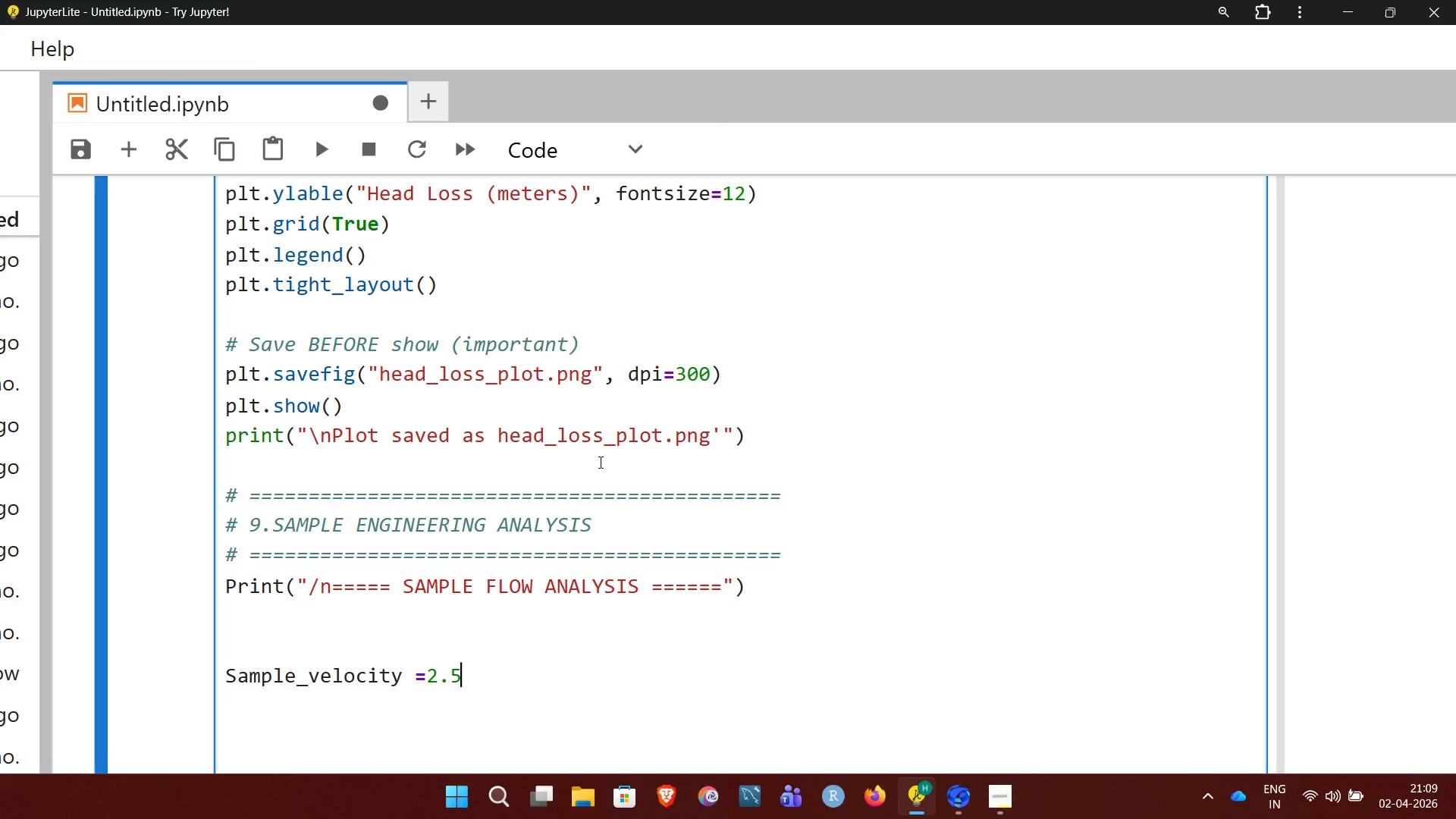 
key(Enter)
 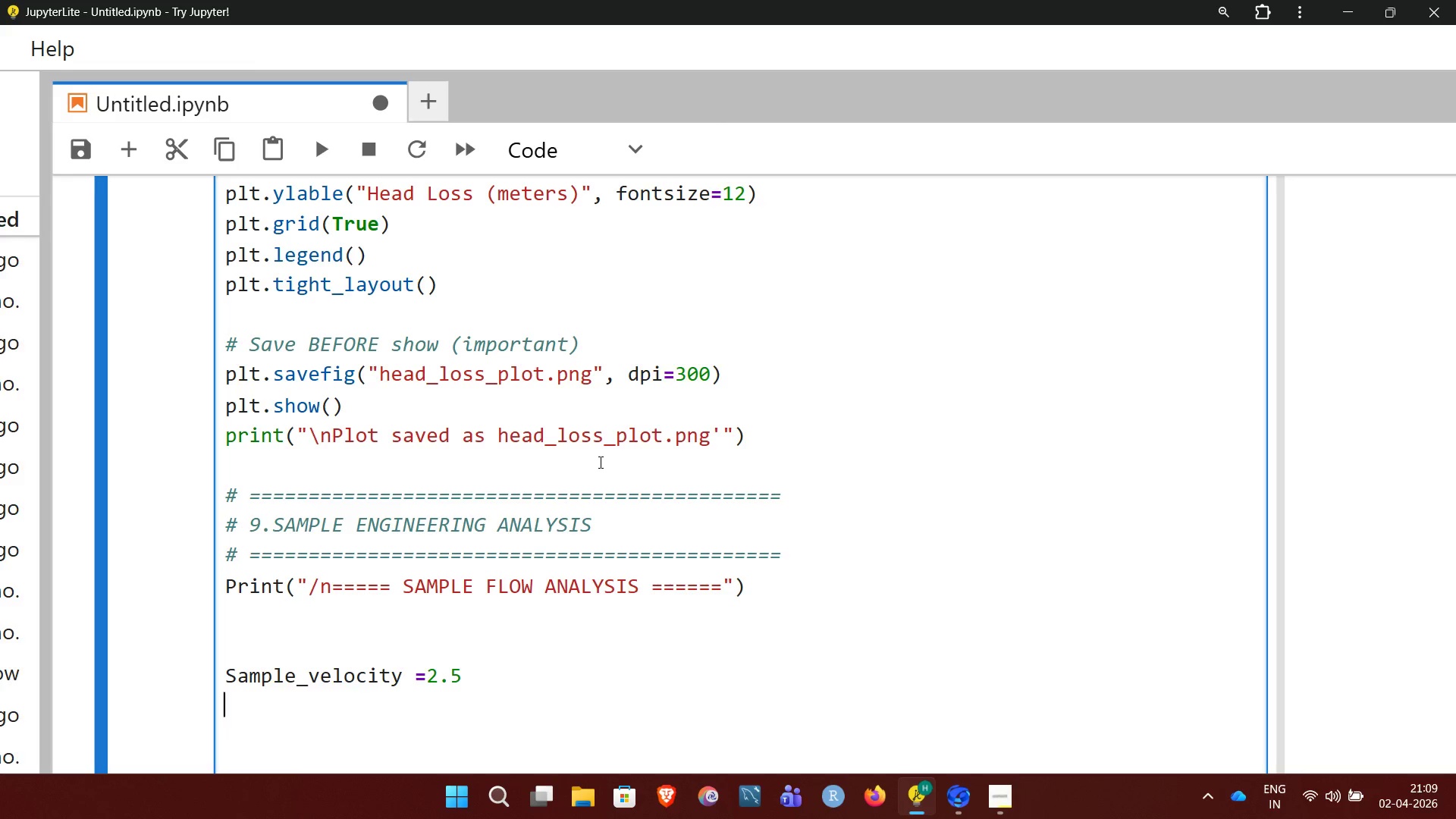 
type(sample)
 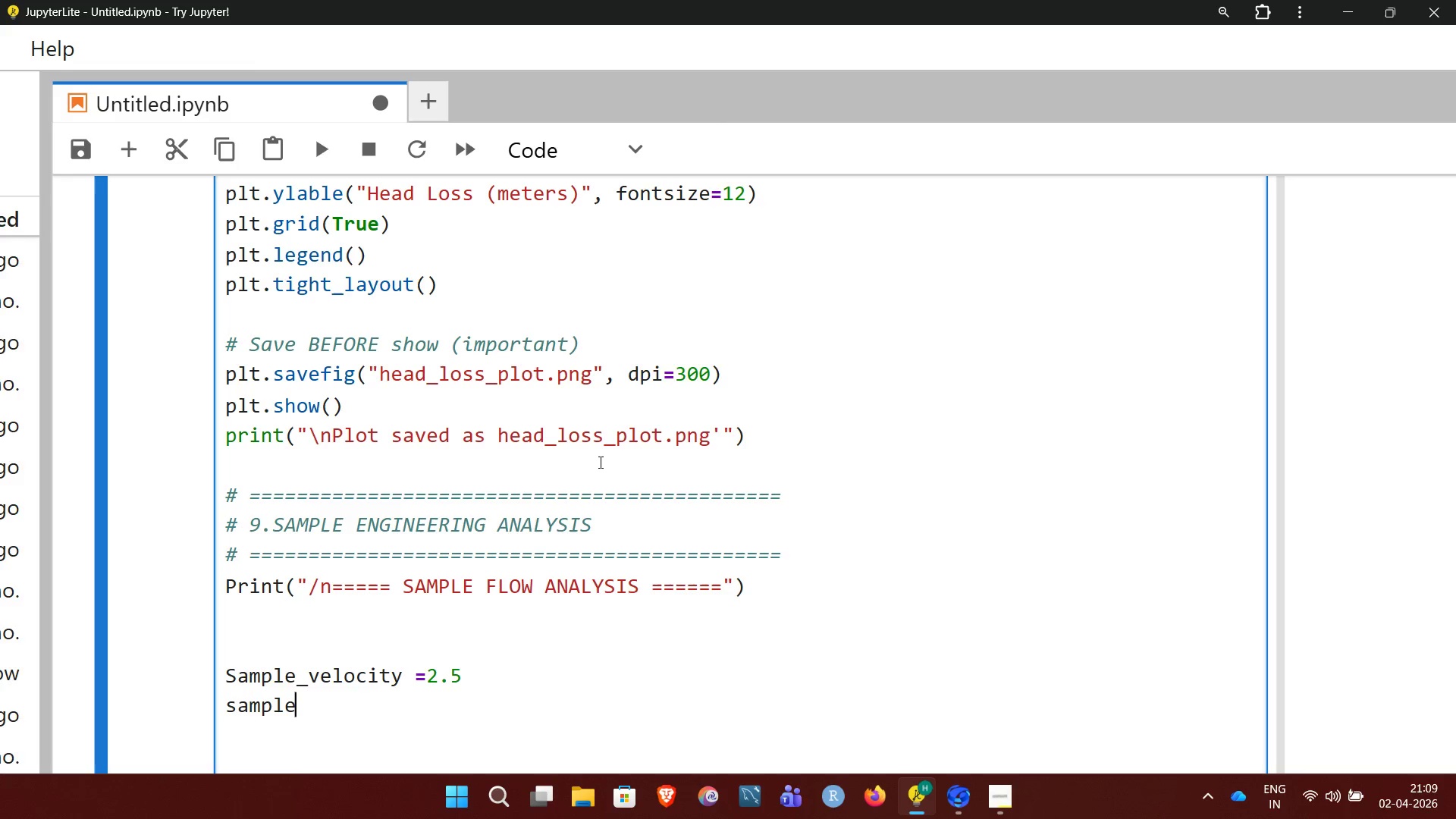 
wait(5.33)
 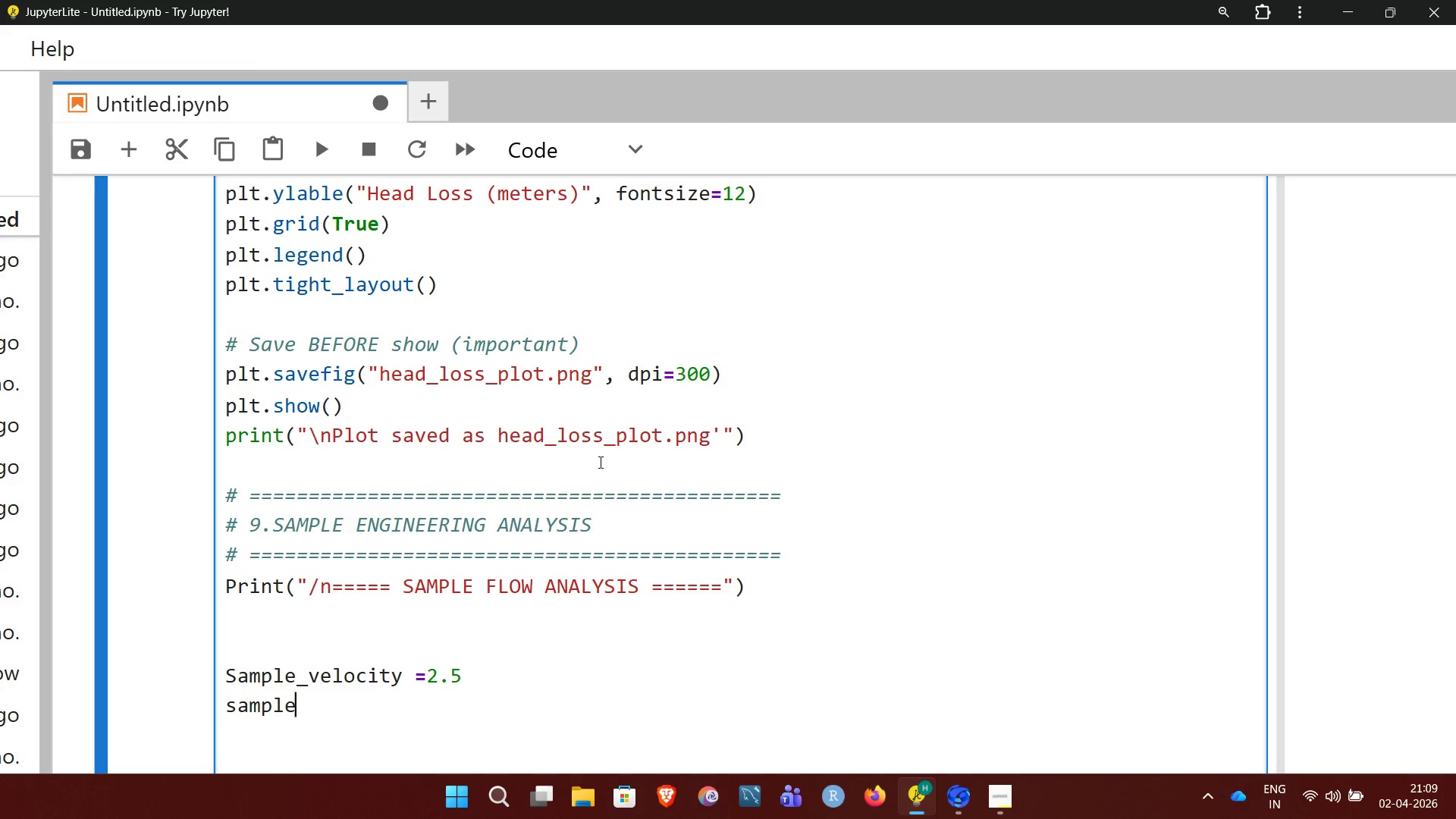 
key(Shift+Minus)
 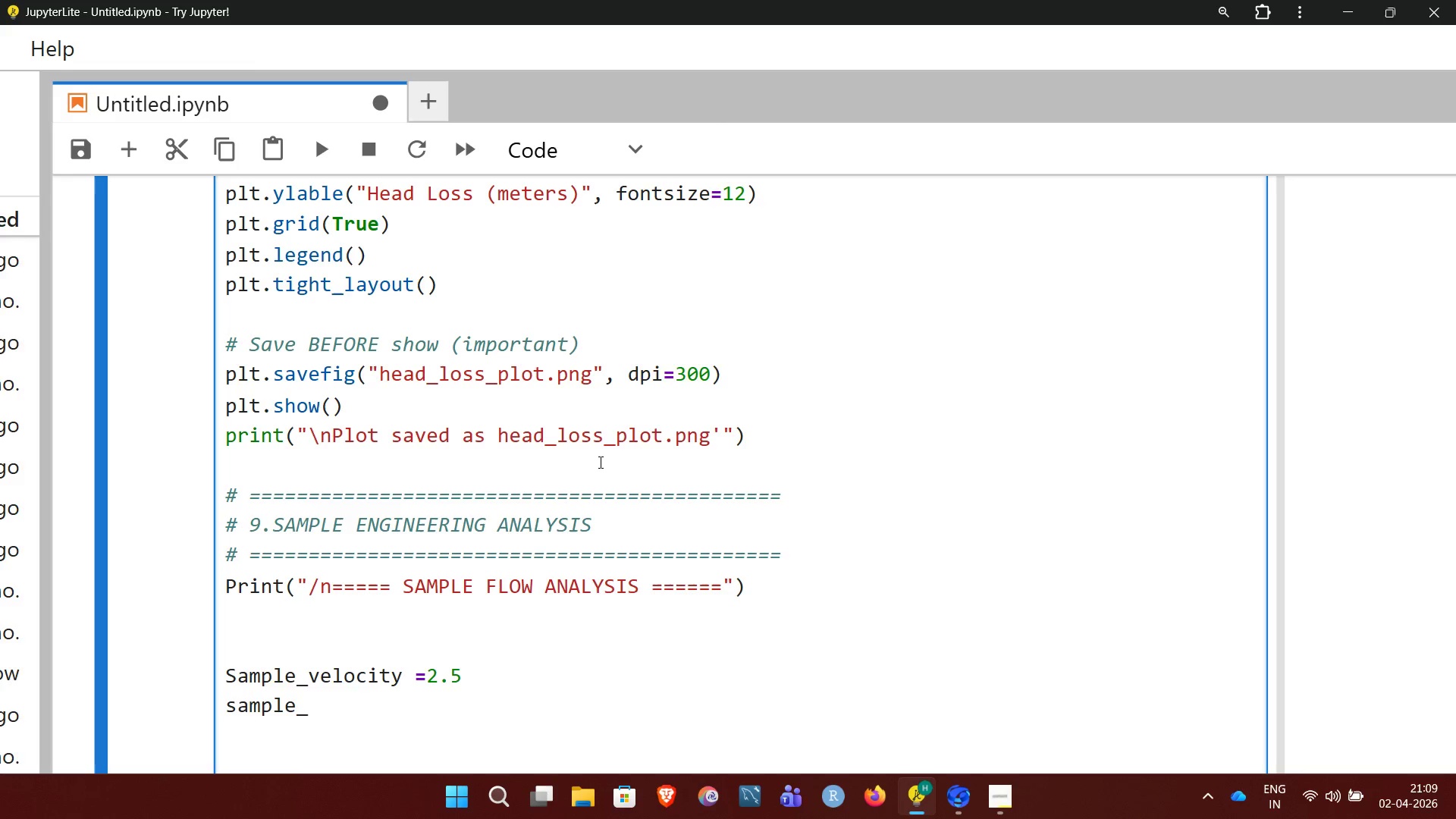 
type(diameter =0.04)
 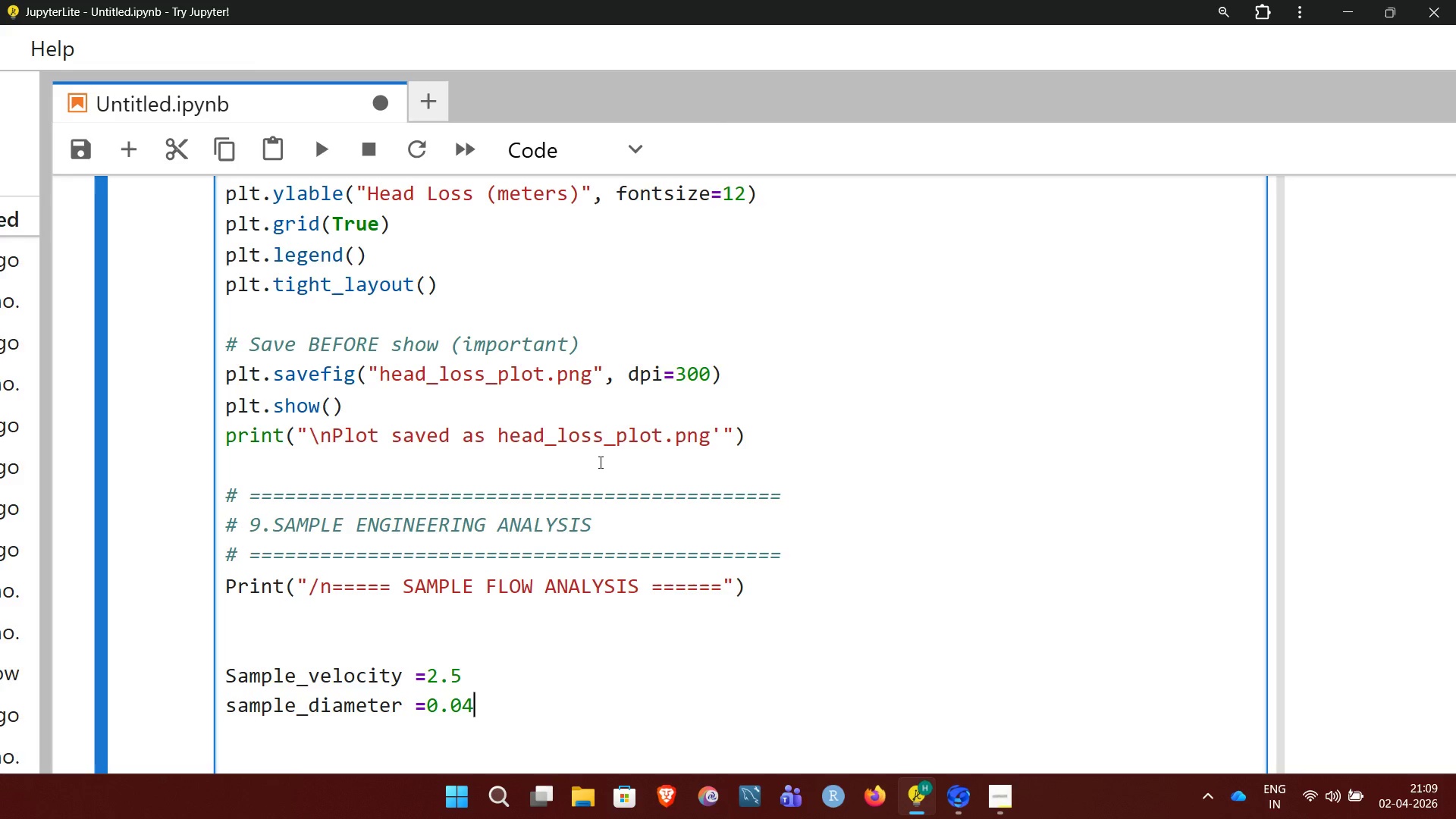 
key(Enter)
 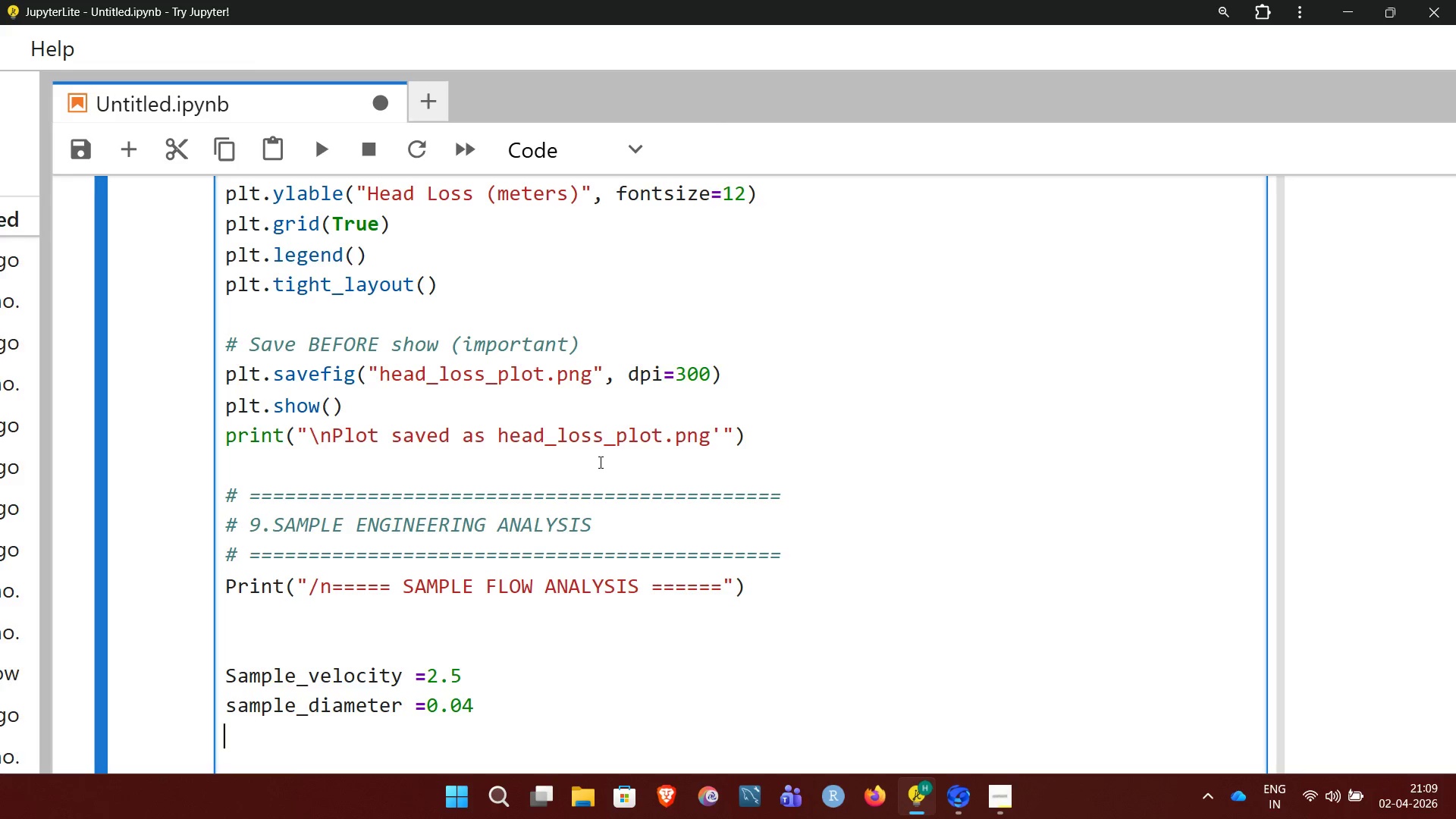 
key(Enter)
 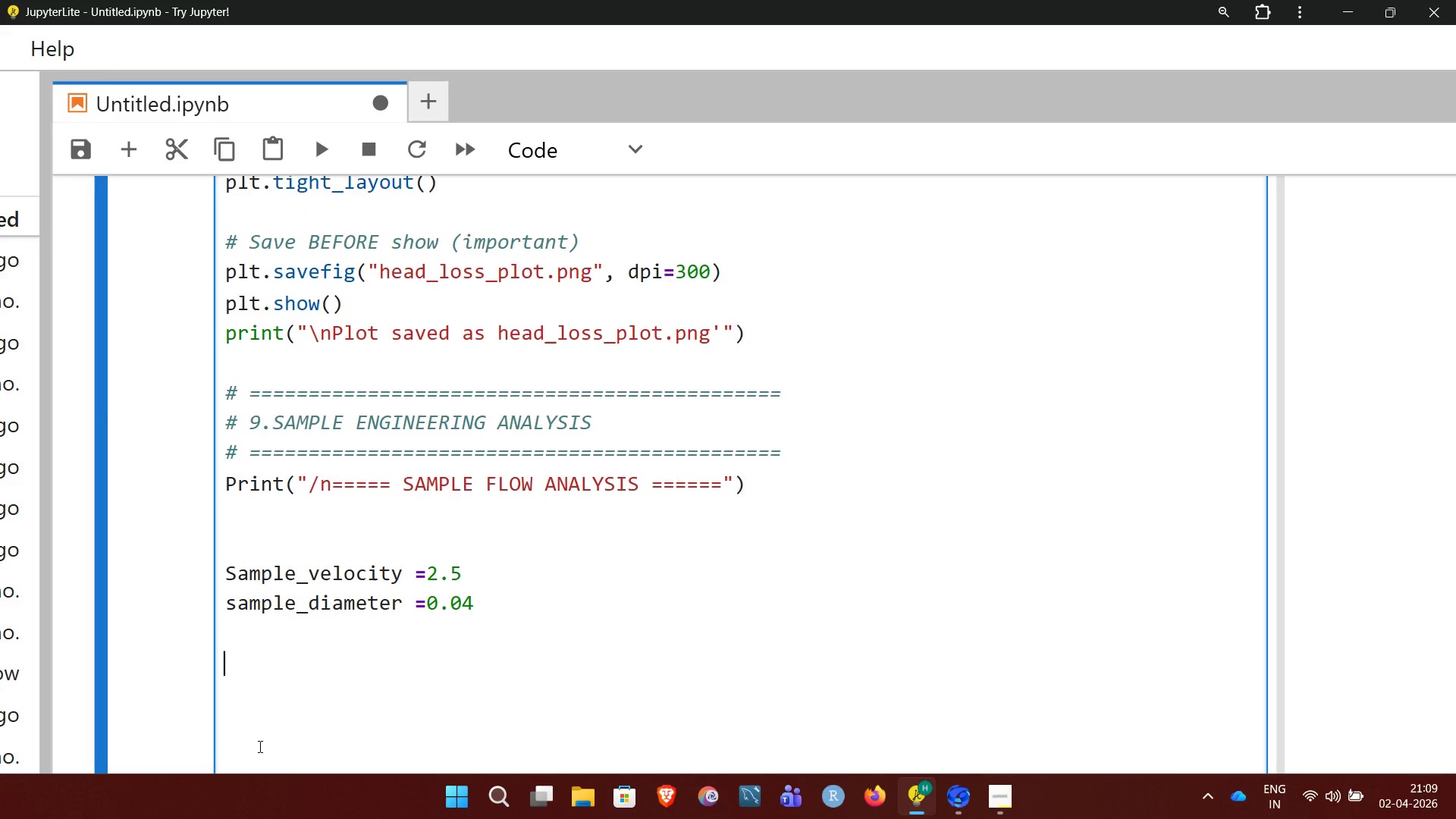 
wait(11.52)
 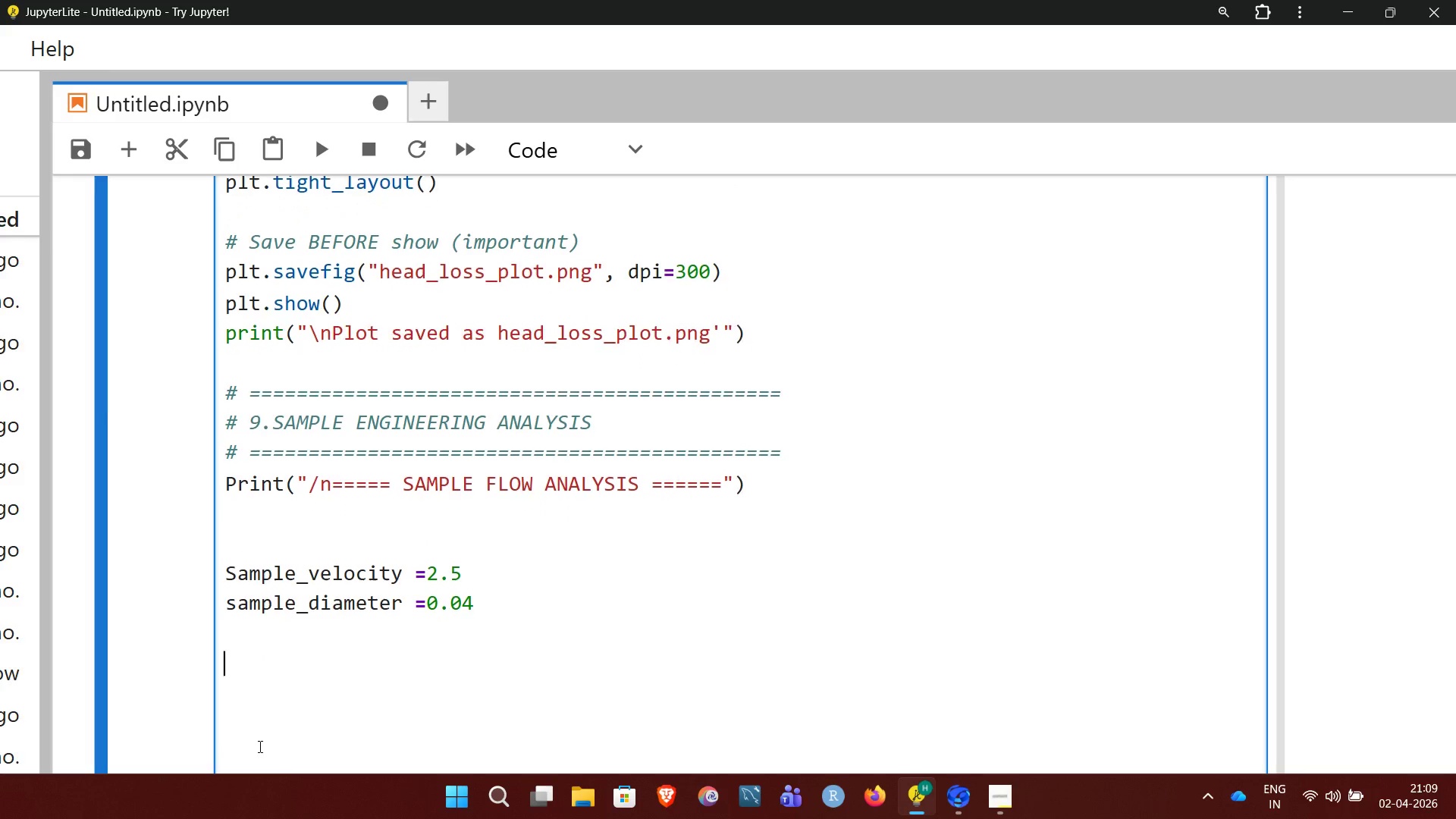 
type(re_sample)
 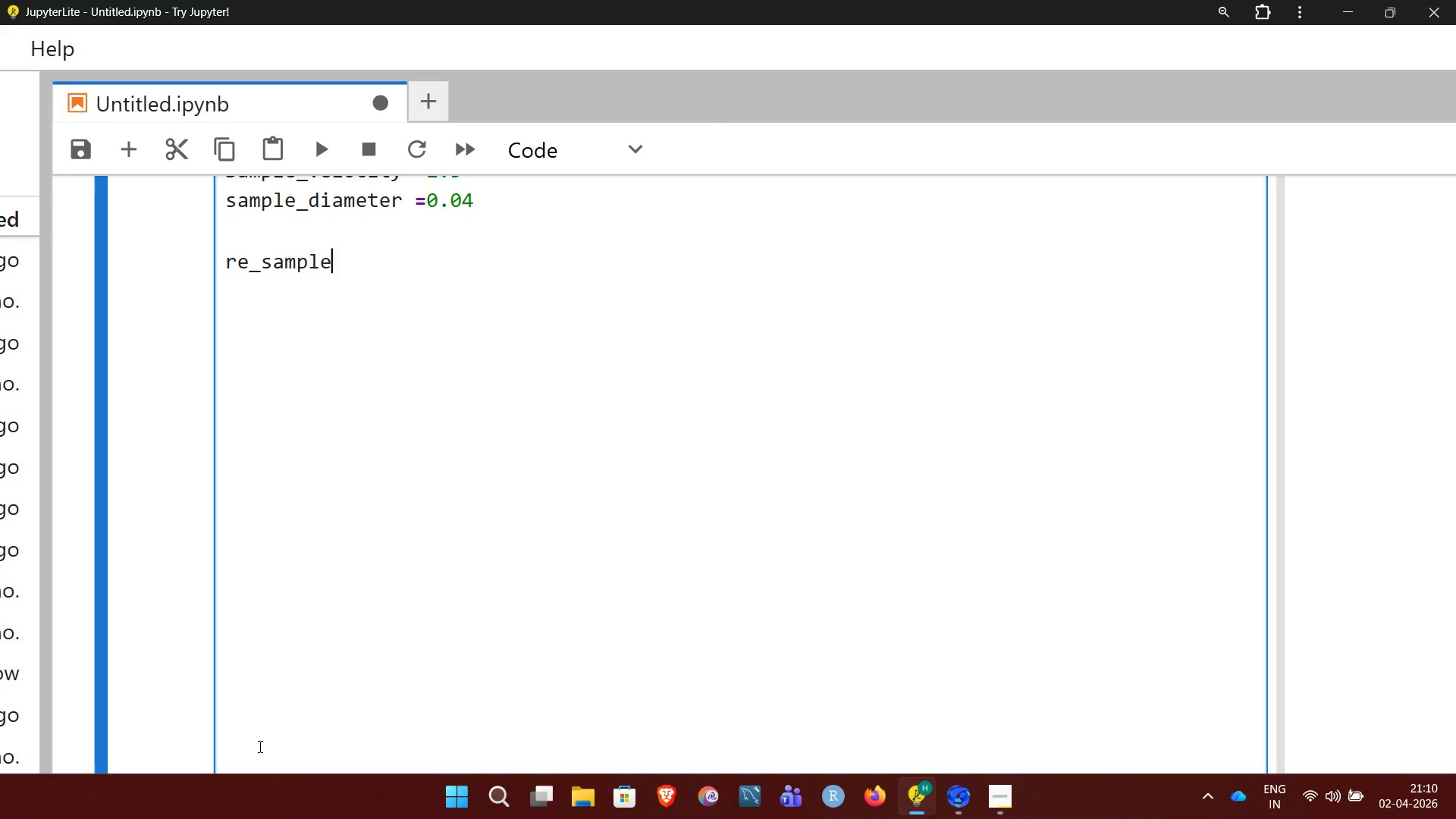 
key(Space)
 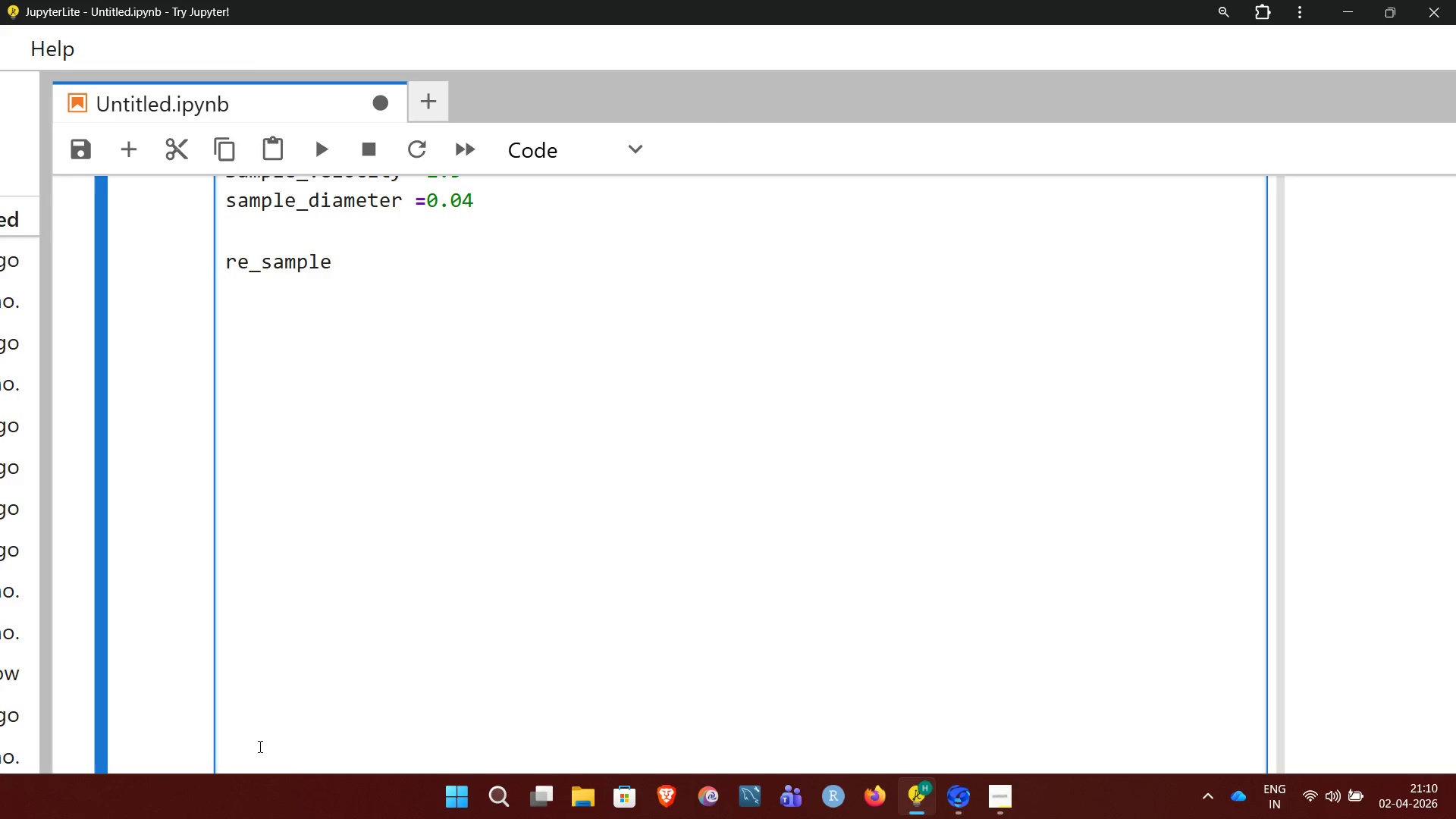 
key(Equal)
 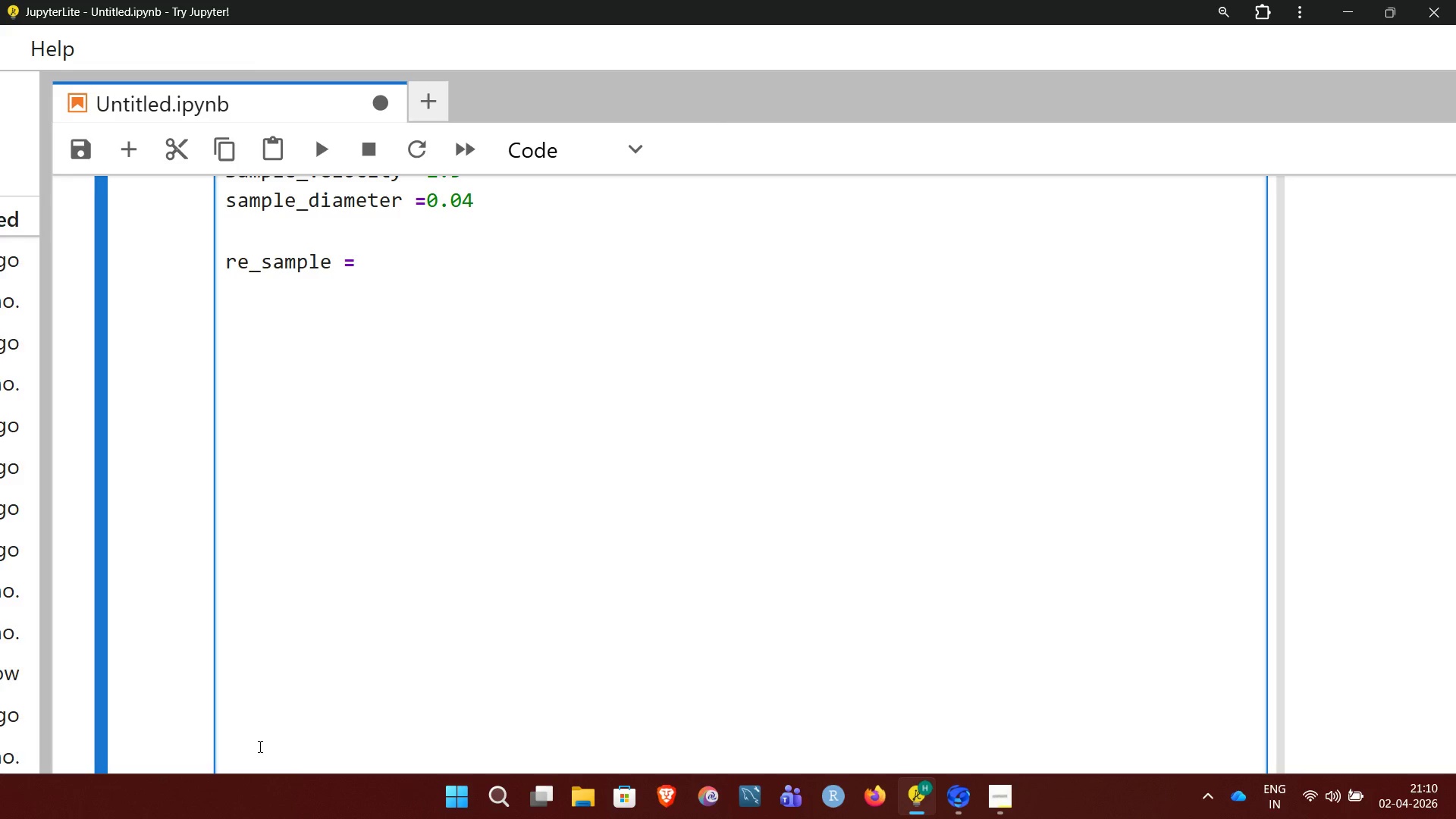 
wait(13.22)
 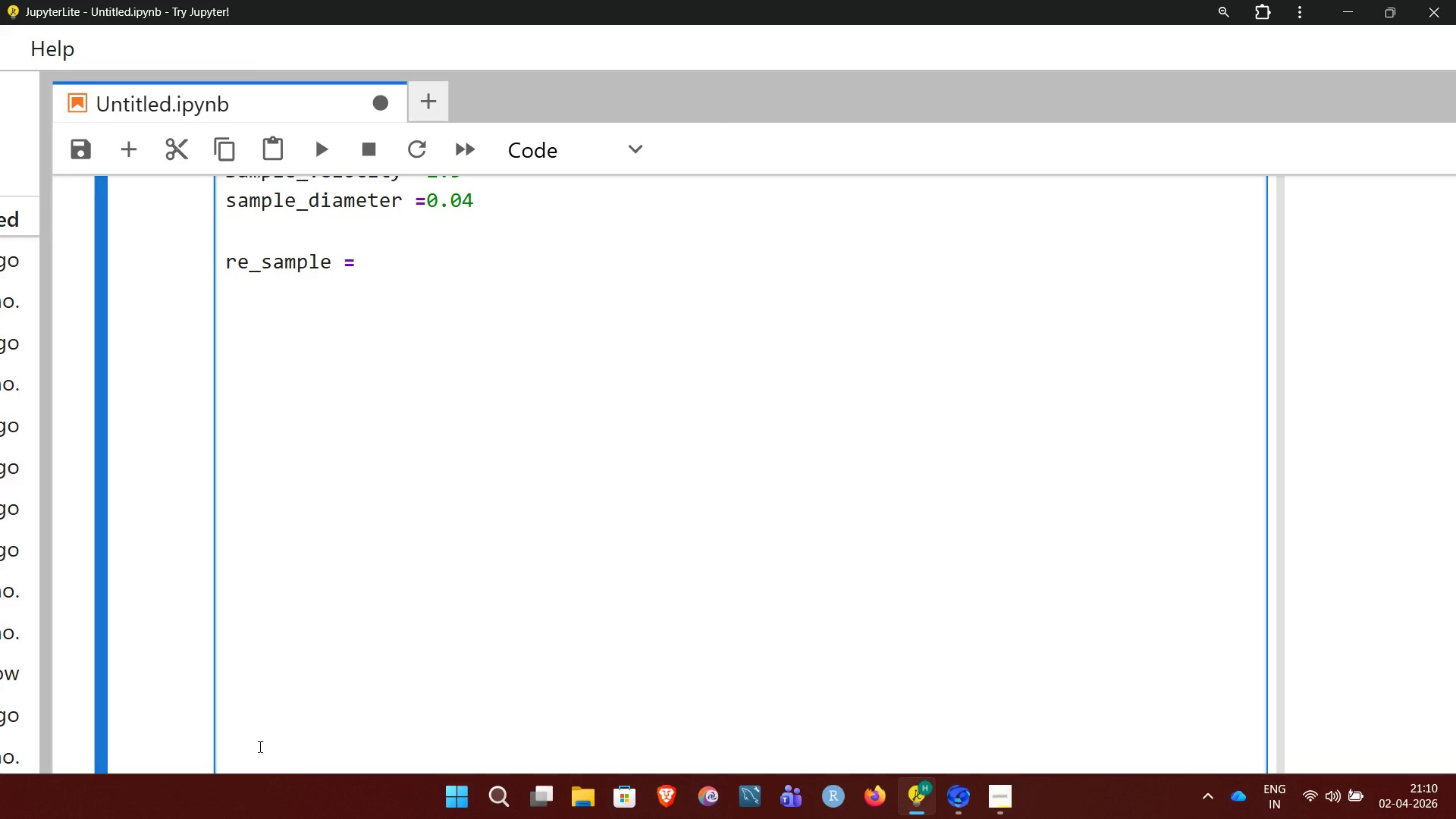 
type( reynolds)
 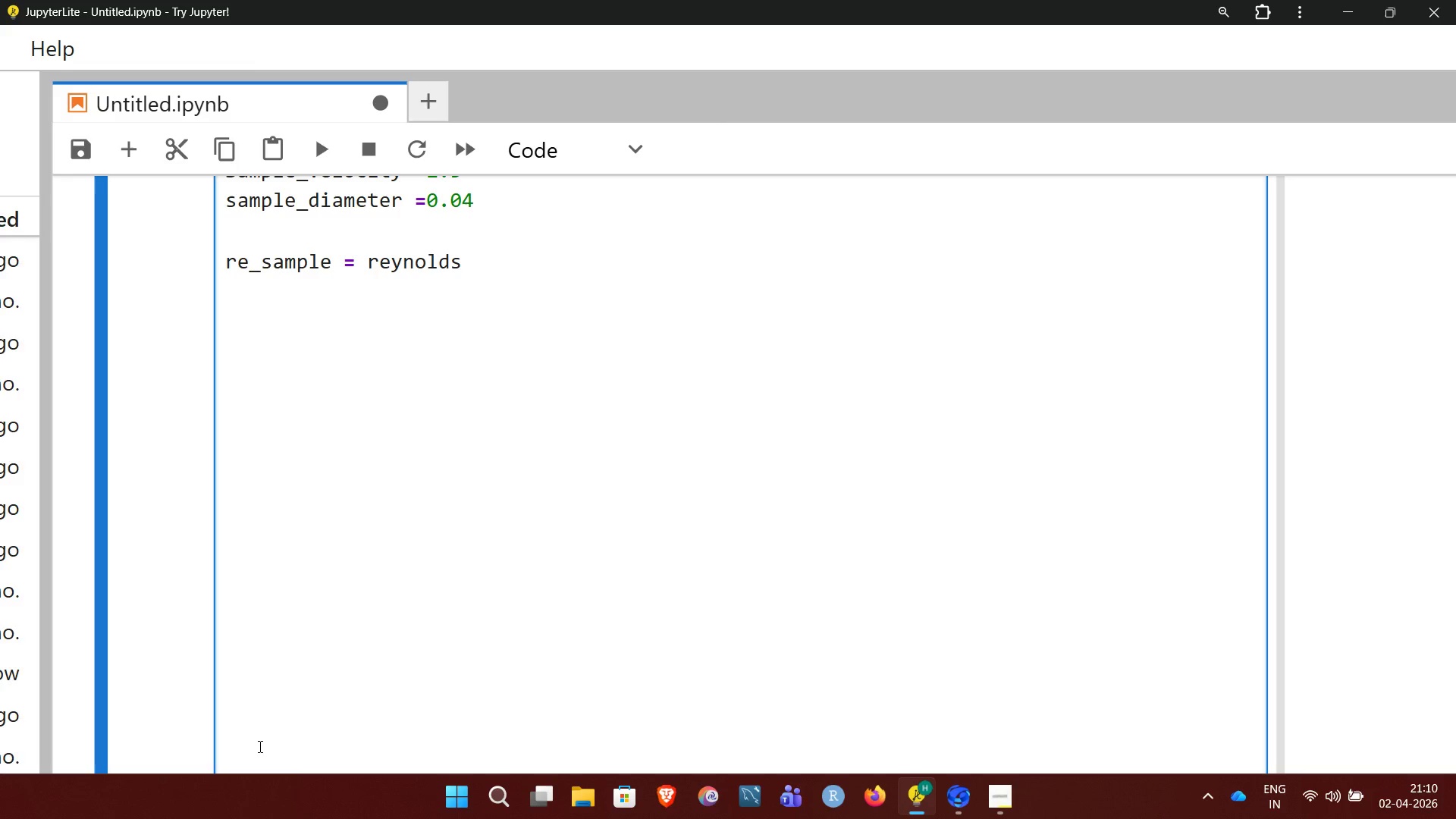 
type(_number)
 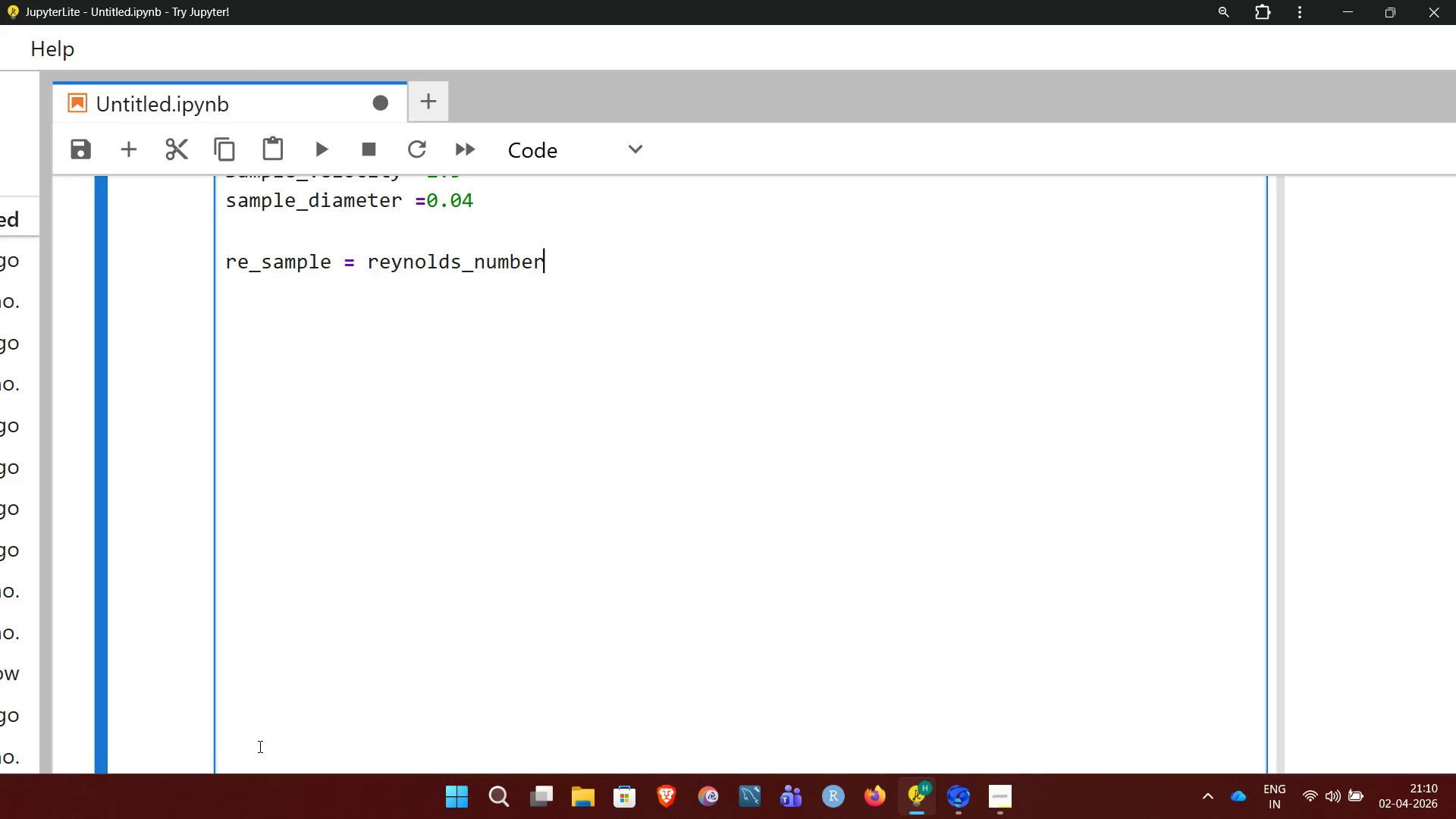 
type((density, sample_velocity, sample_diameter)
 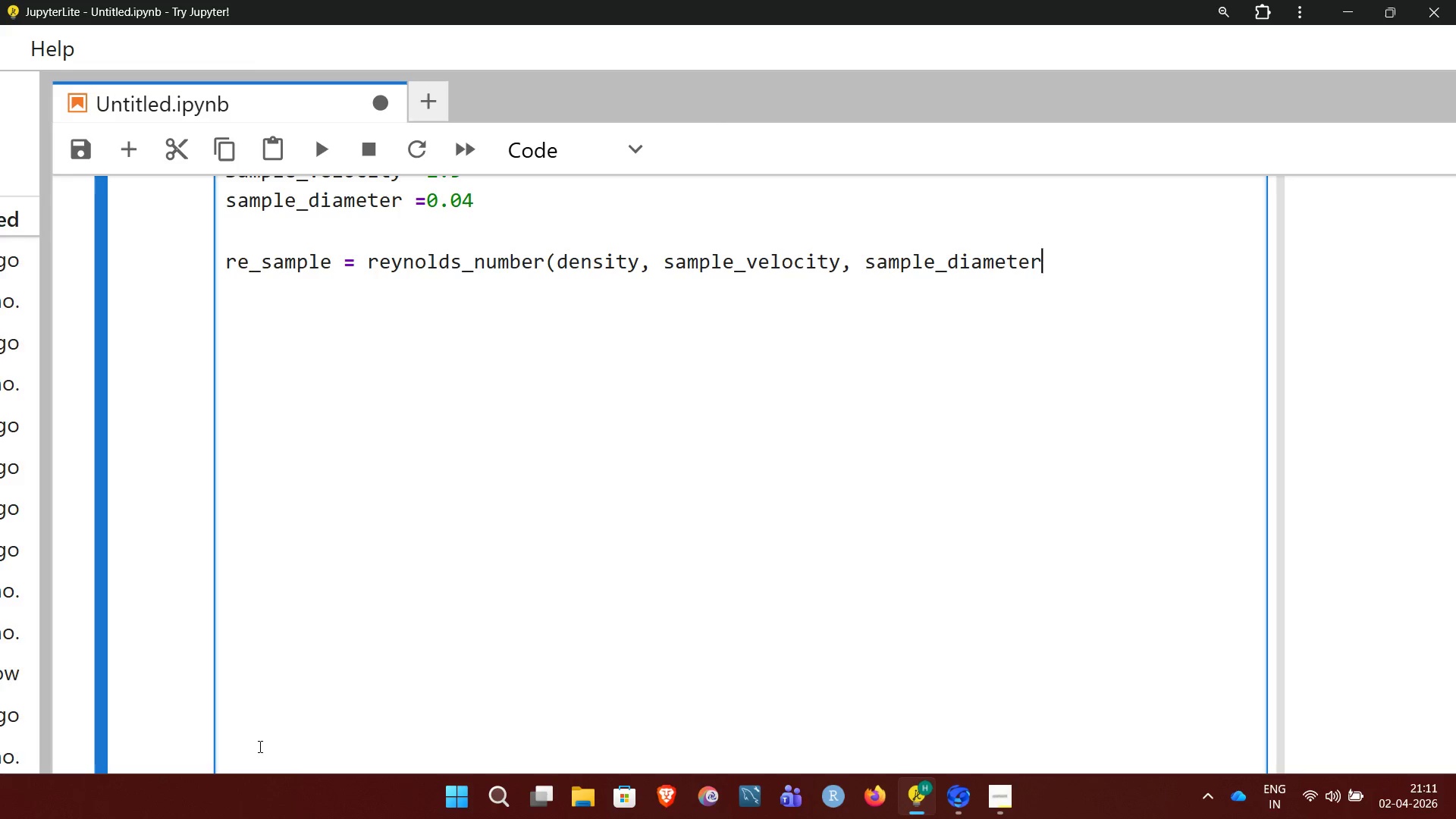 
wait(5.16)
 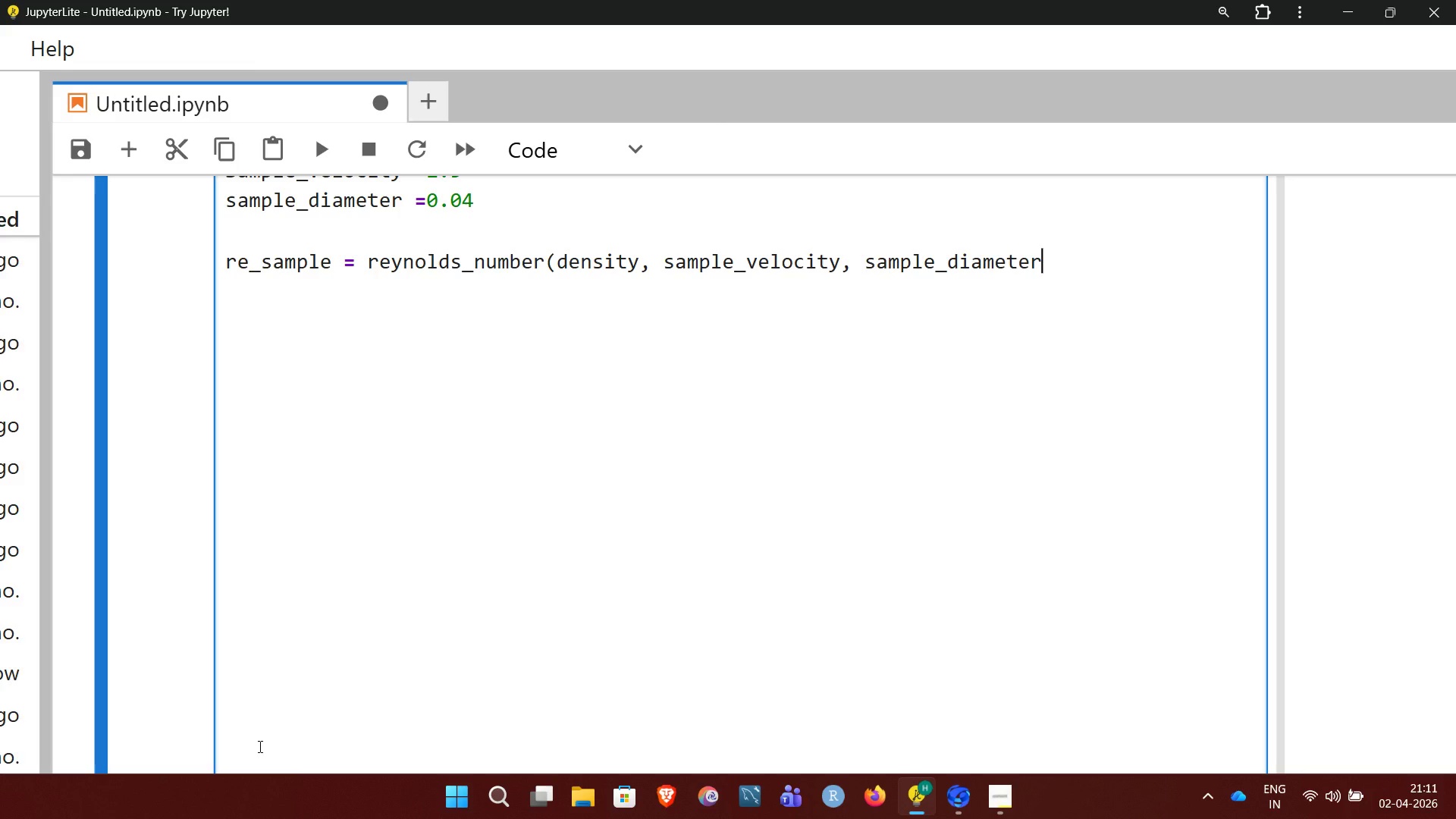 
key(Shift+Comma)
 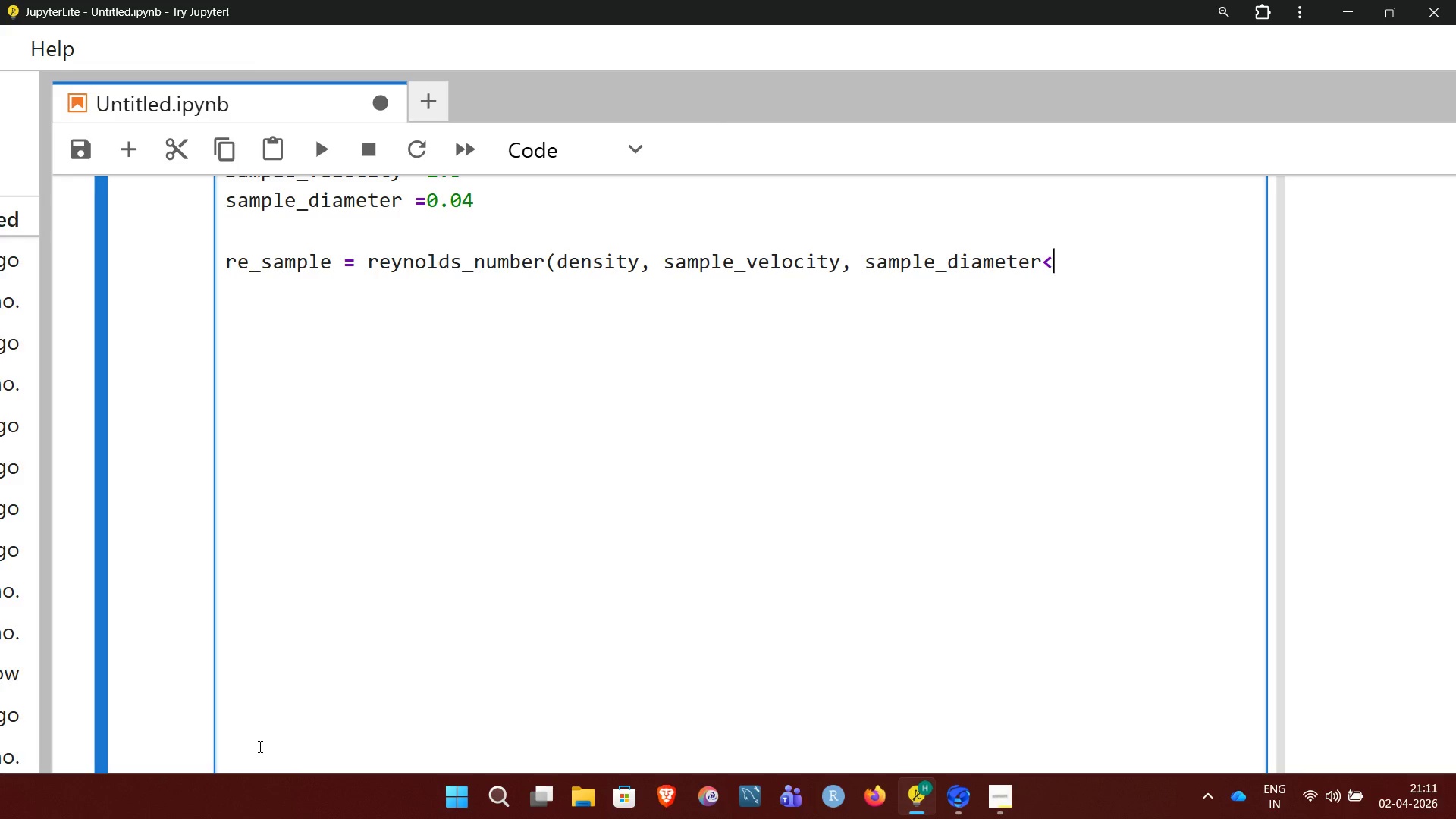 
key(Backspace)
 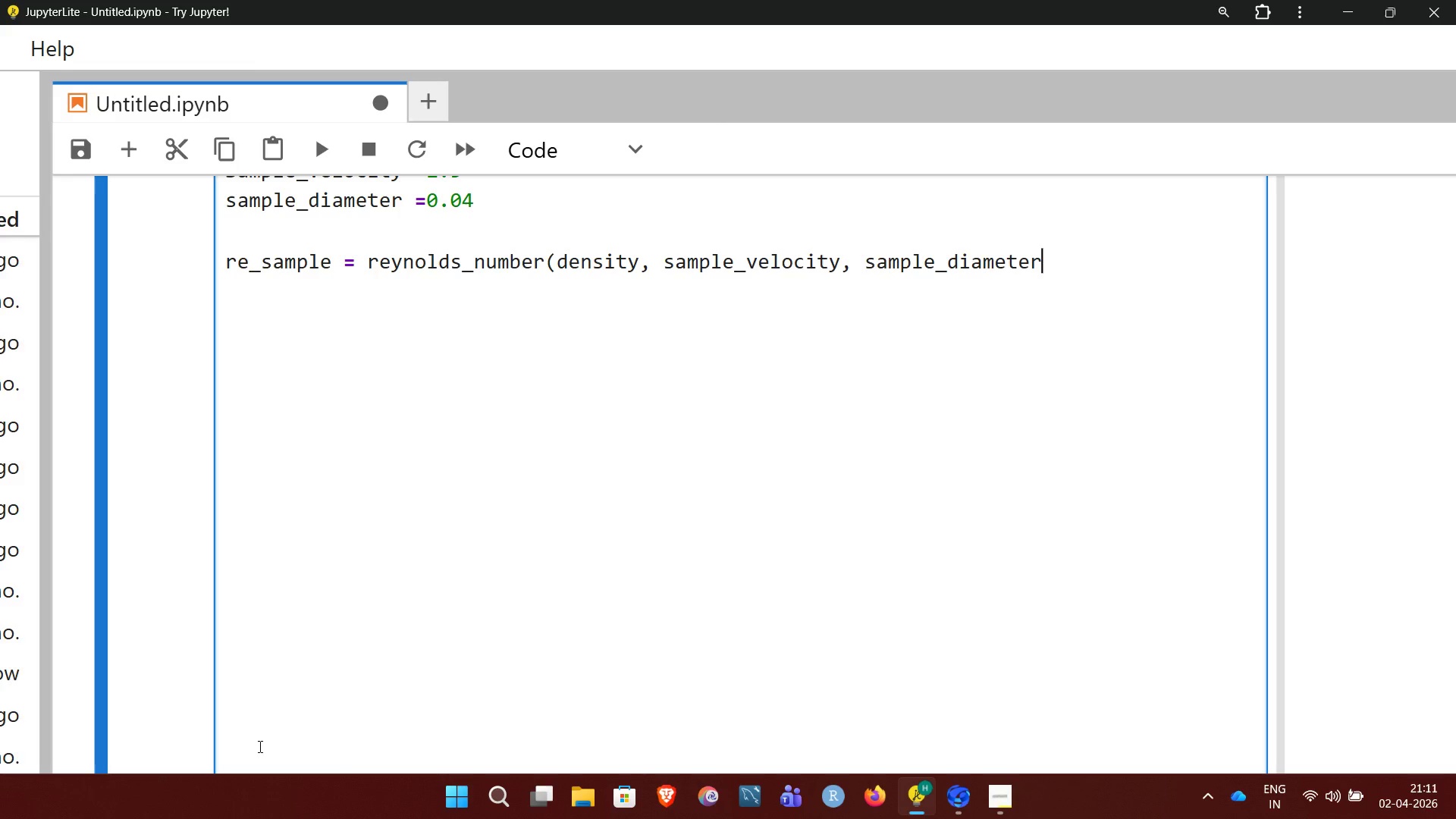 
hold_key(key=ShiftRight, duration=1.51)
 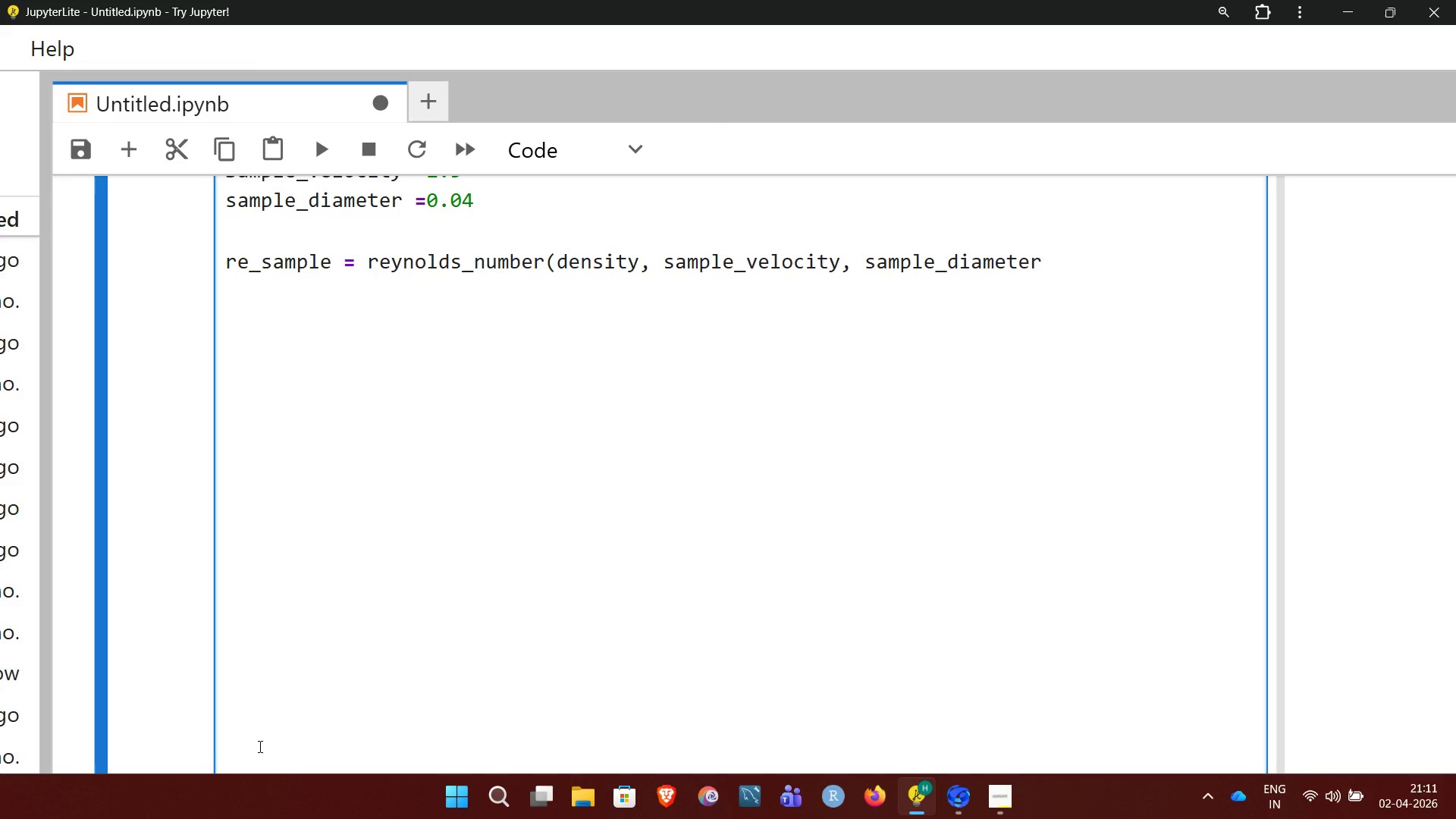 
key(Comma)
 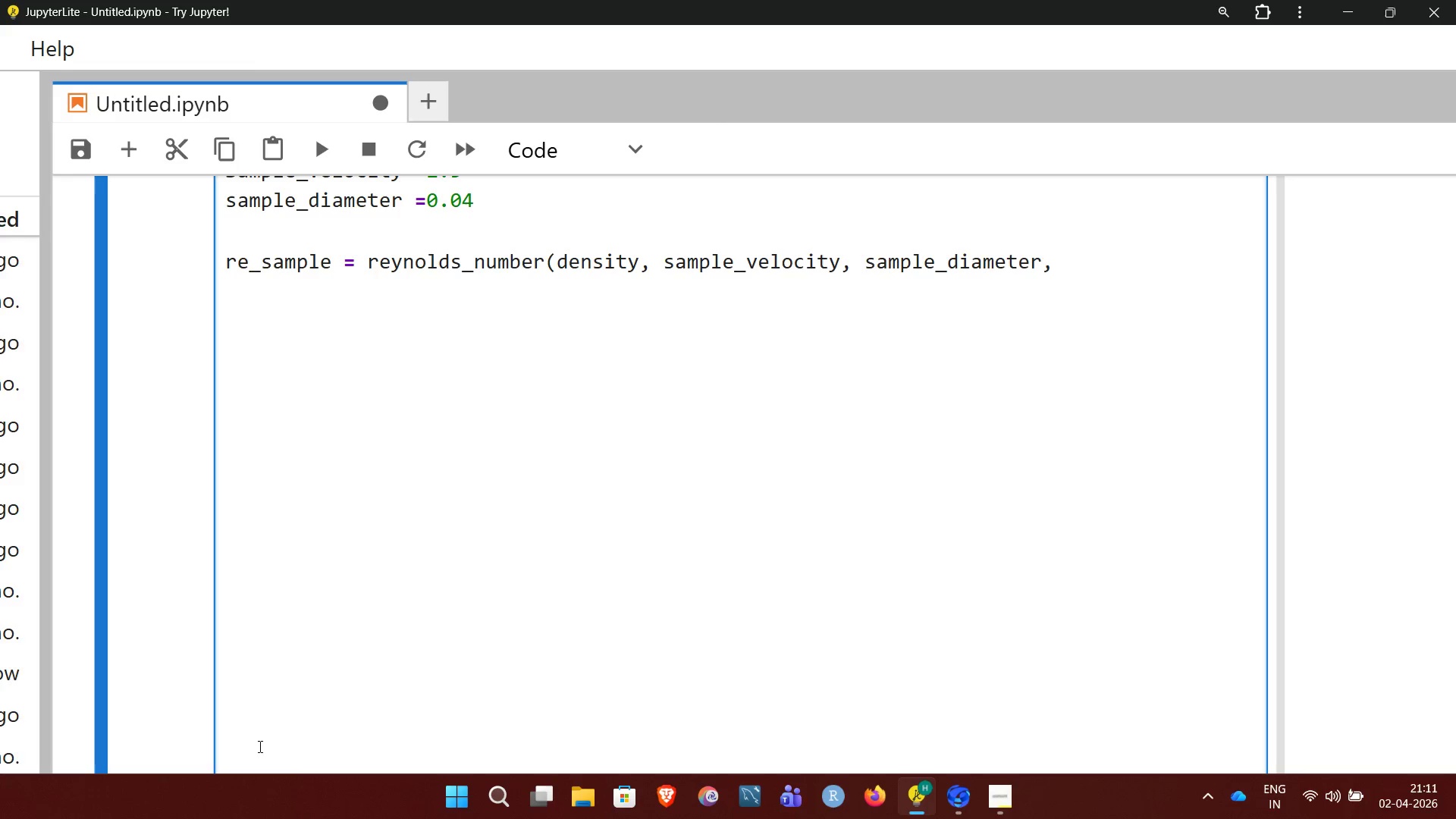 
type( dynamic_viscosity))
 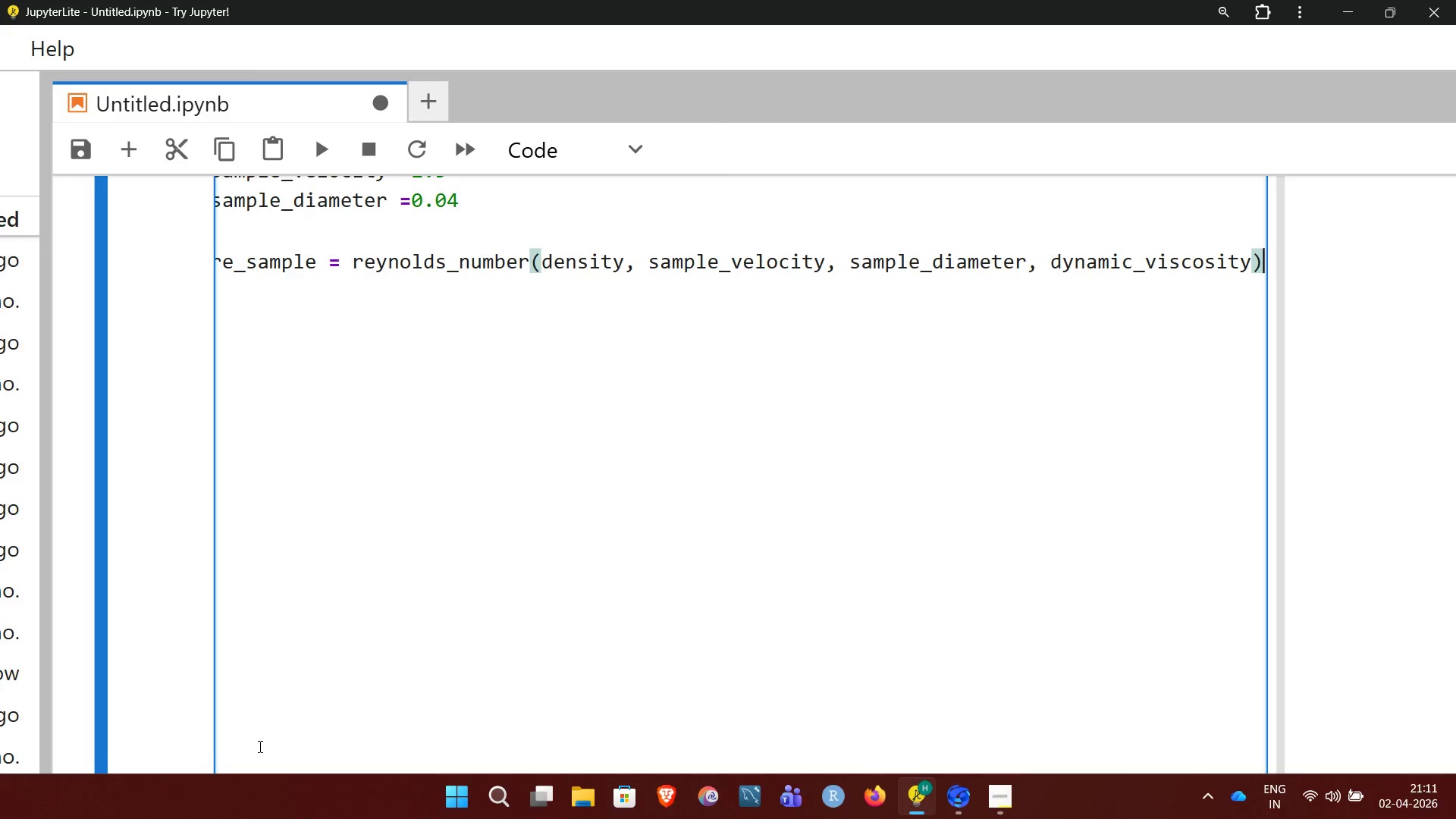 
key(Enter)
 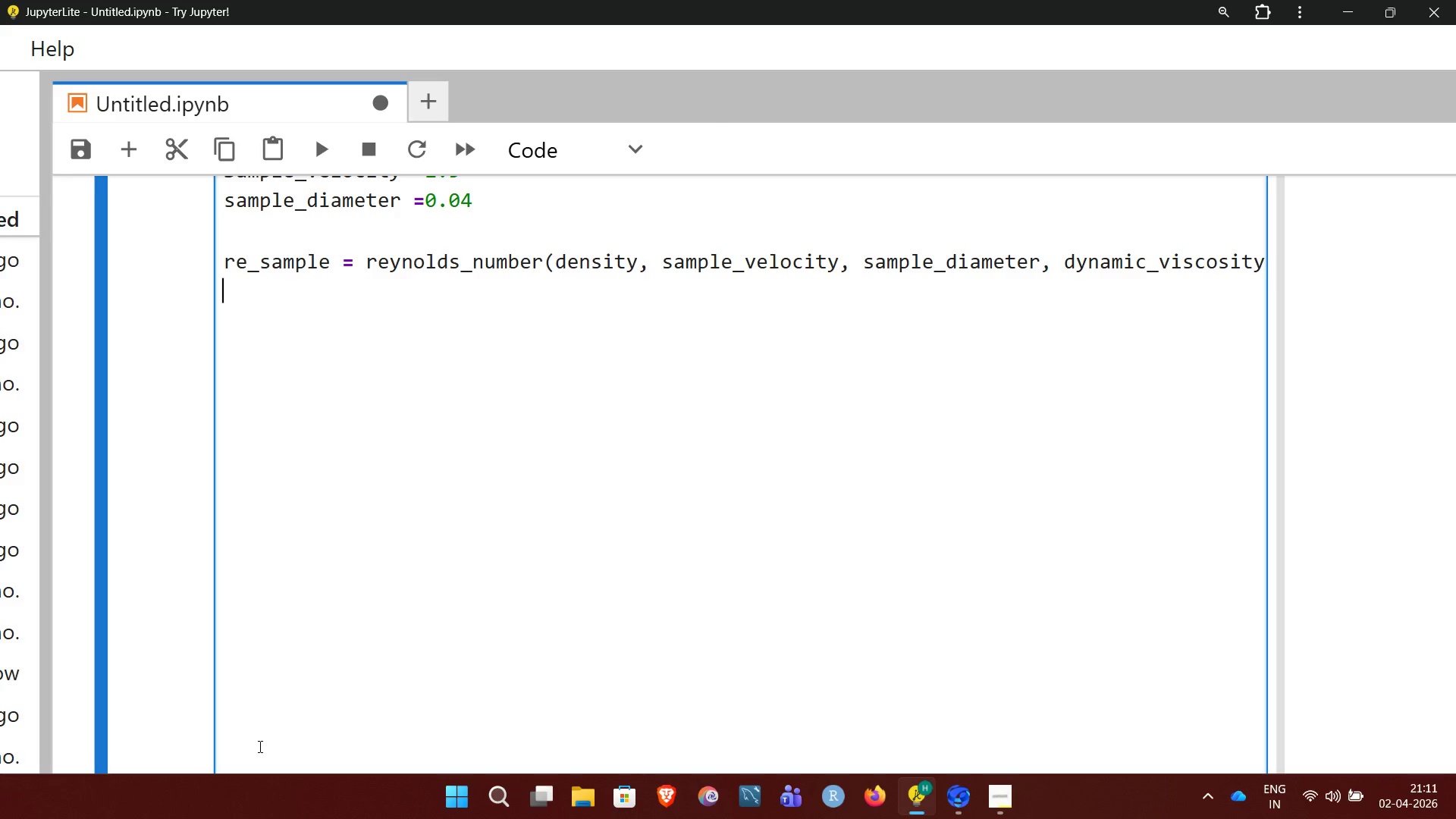 
wait(6.84)
 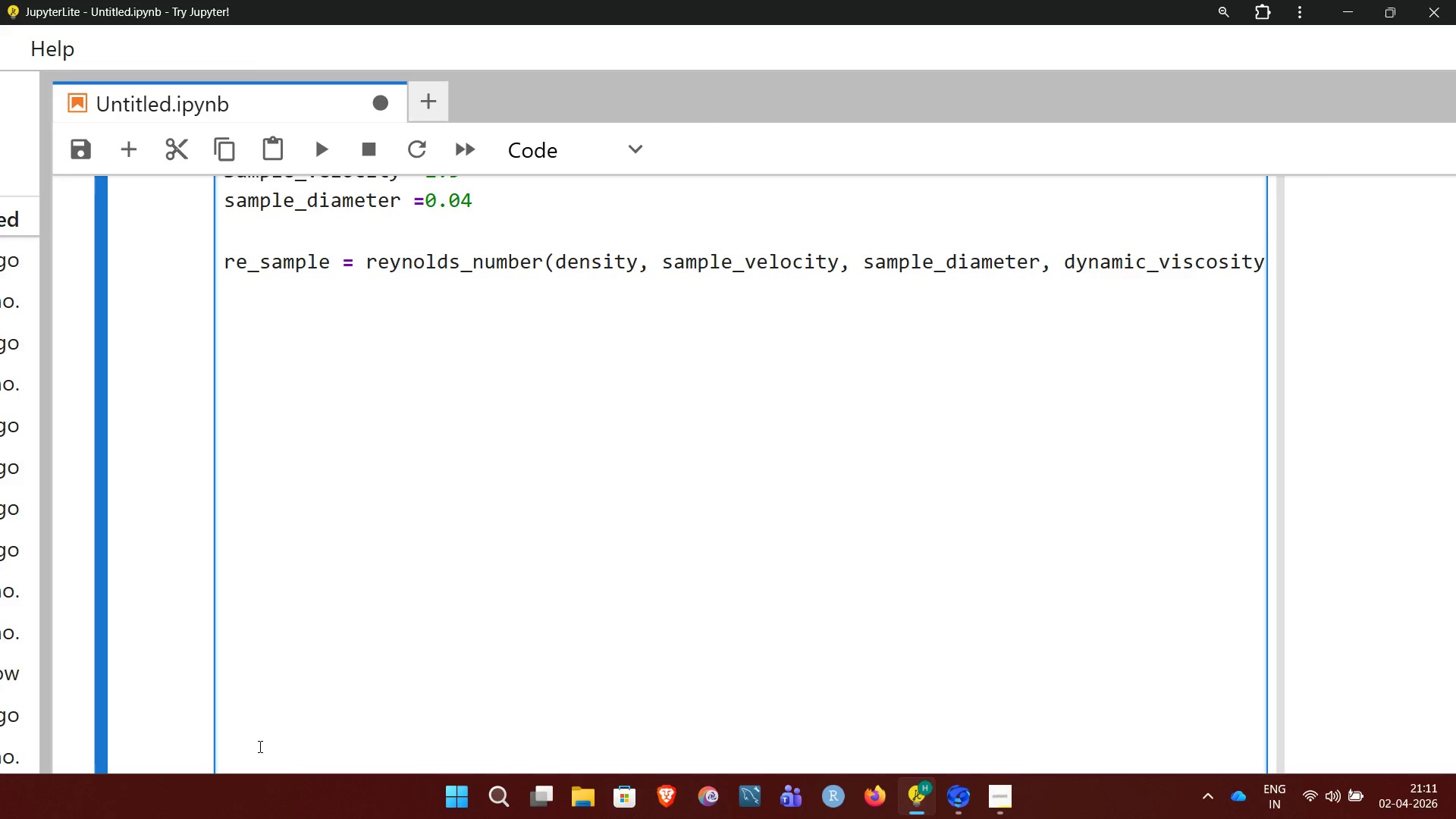 
type(re)
 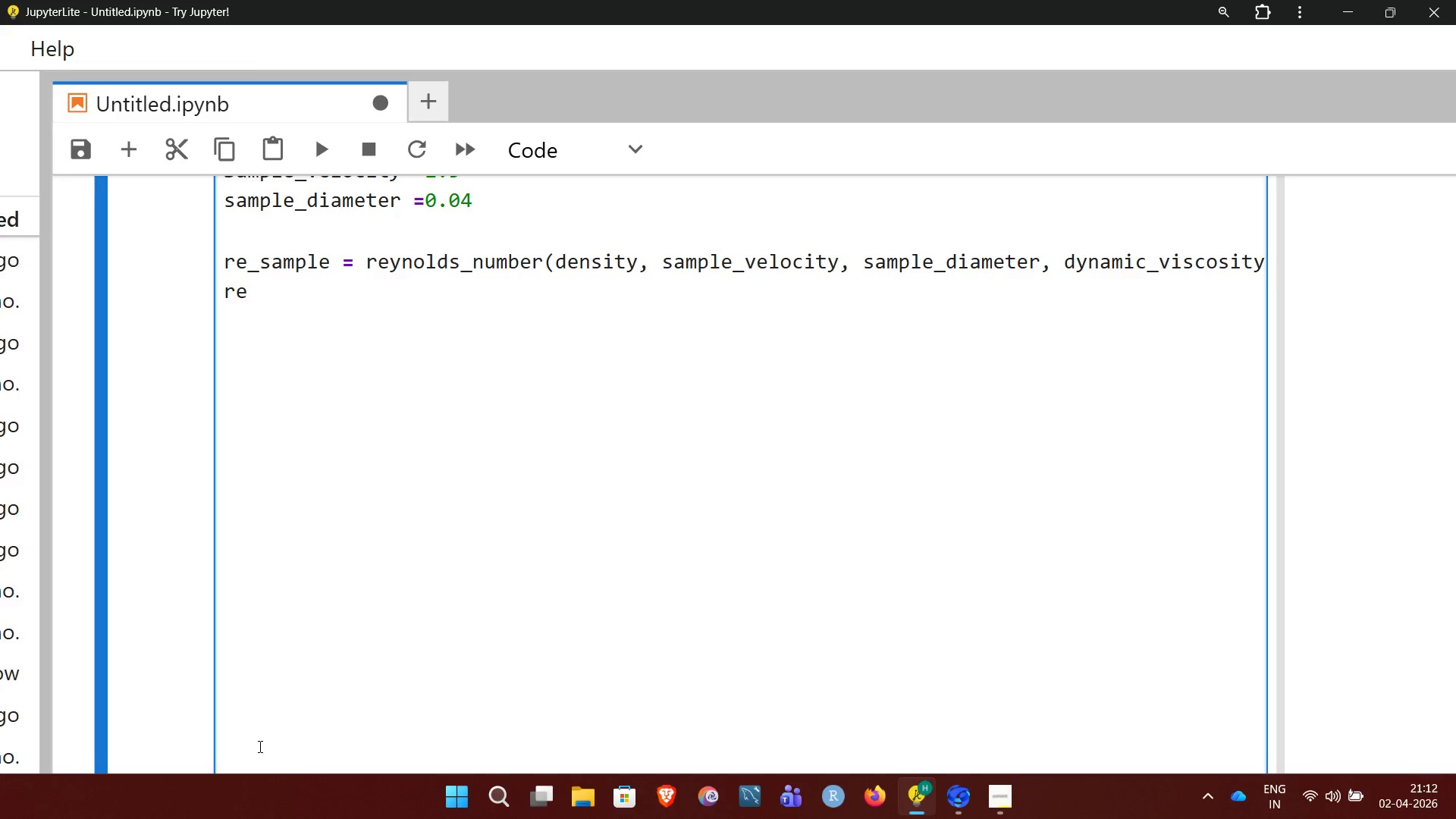 
type(gime)
 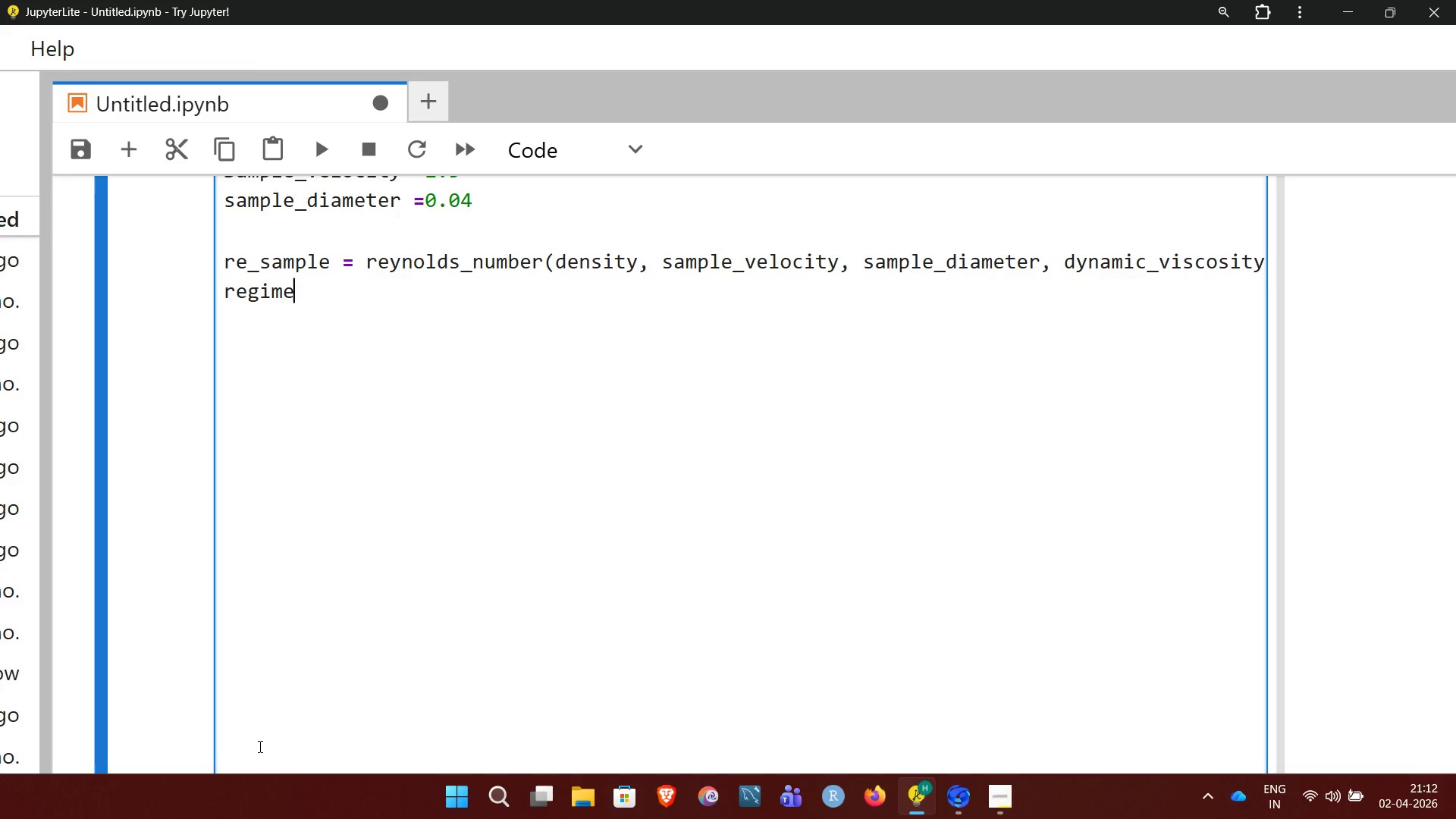 
type(_sample =)
 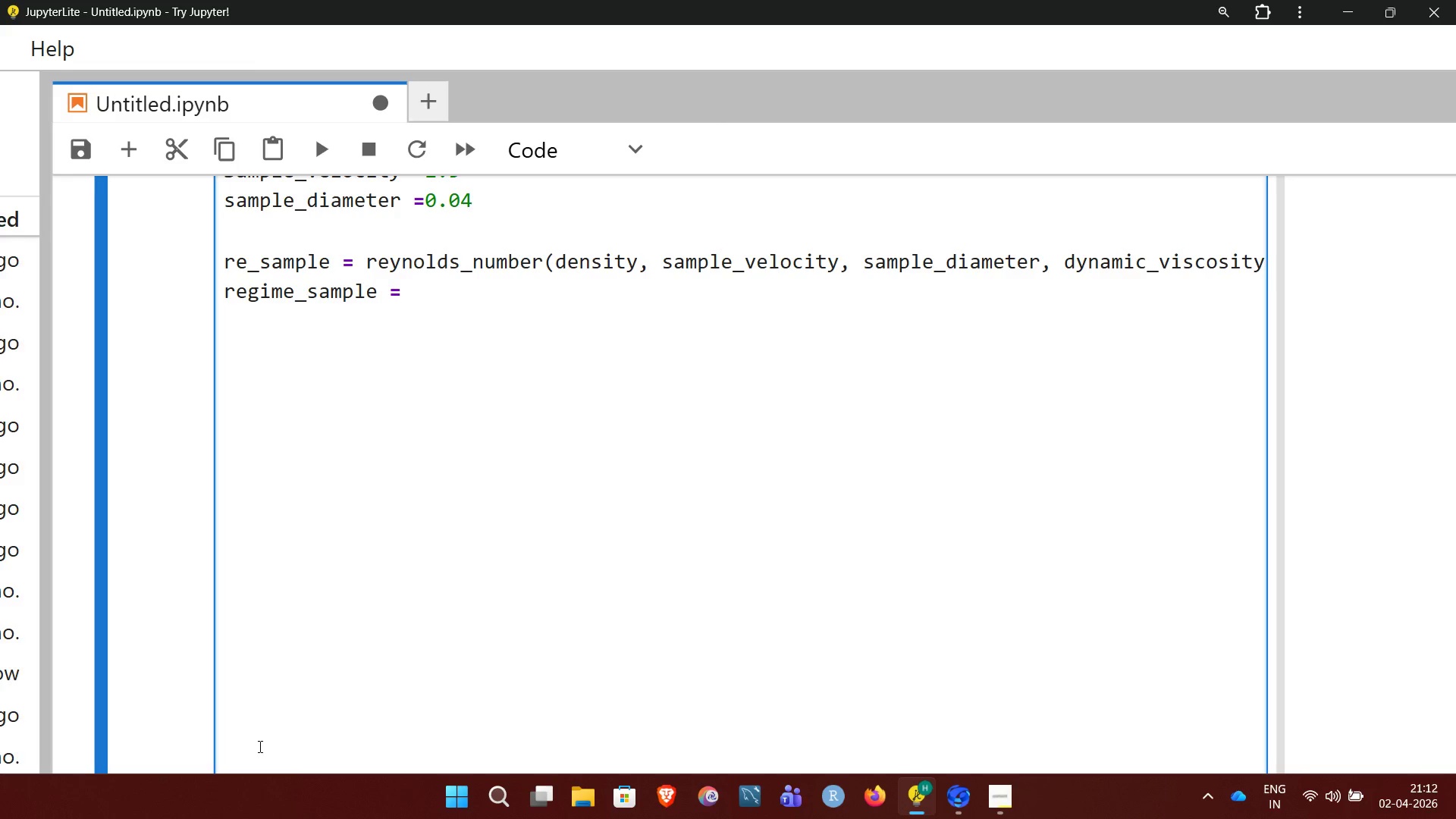 
wait(5.84)
 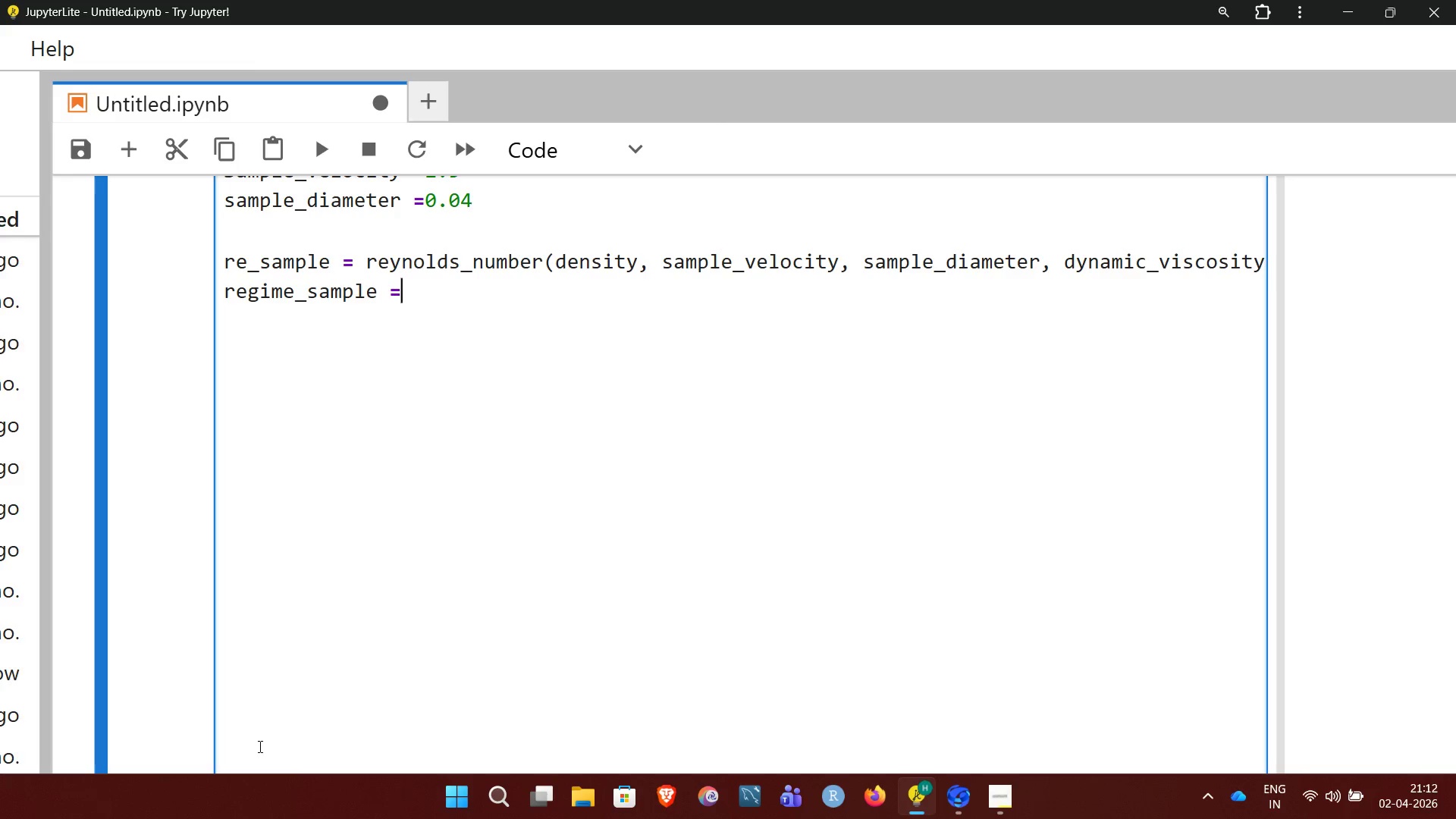 
type(flow_regime)
 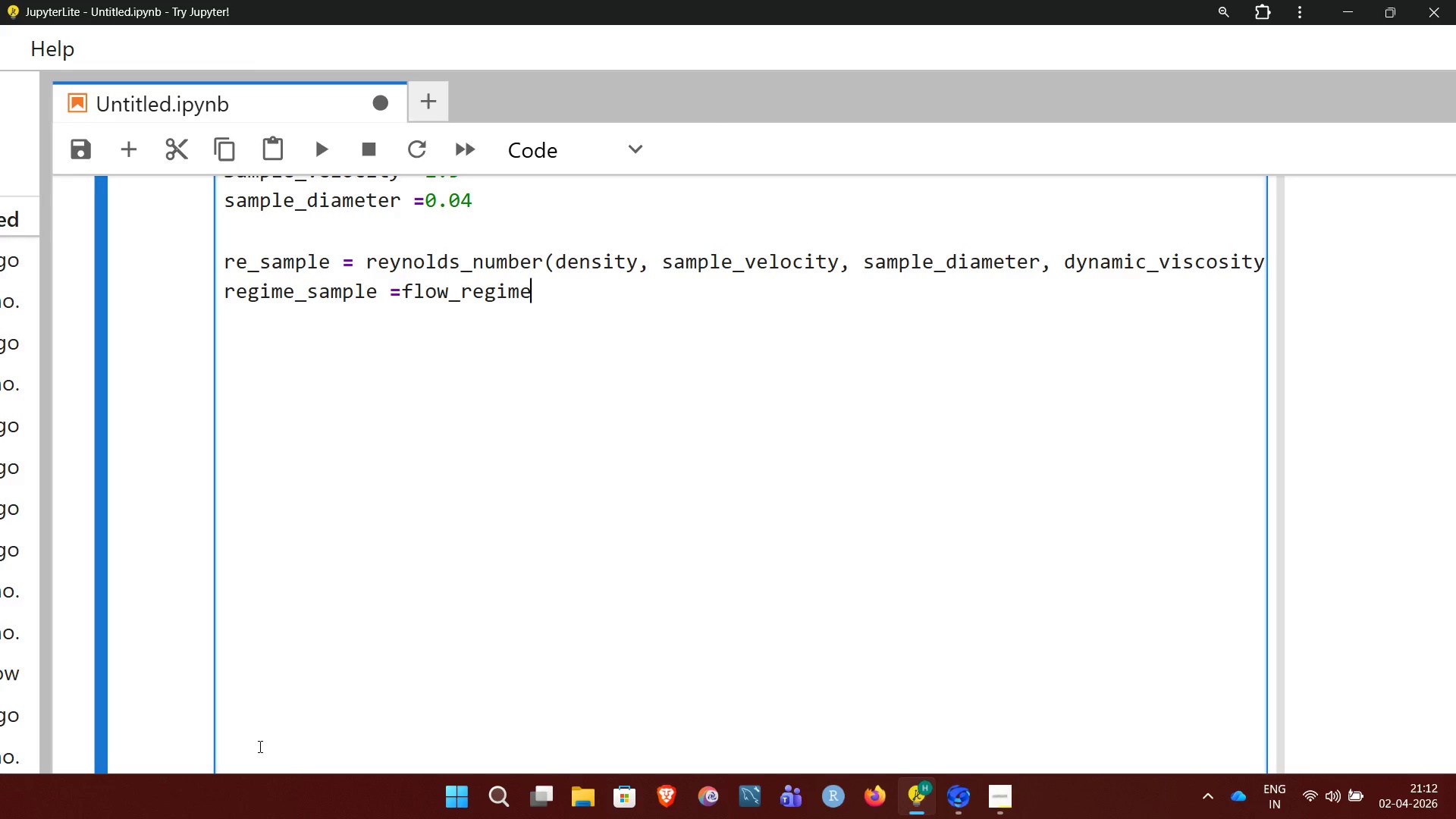 
type((re_)
 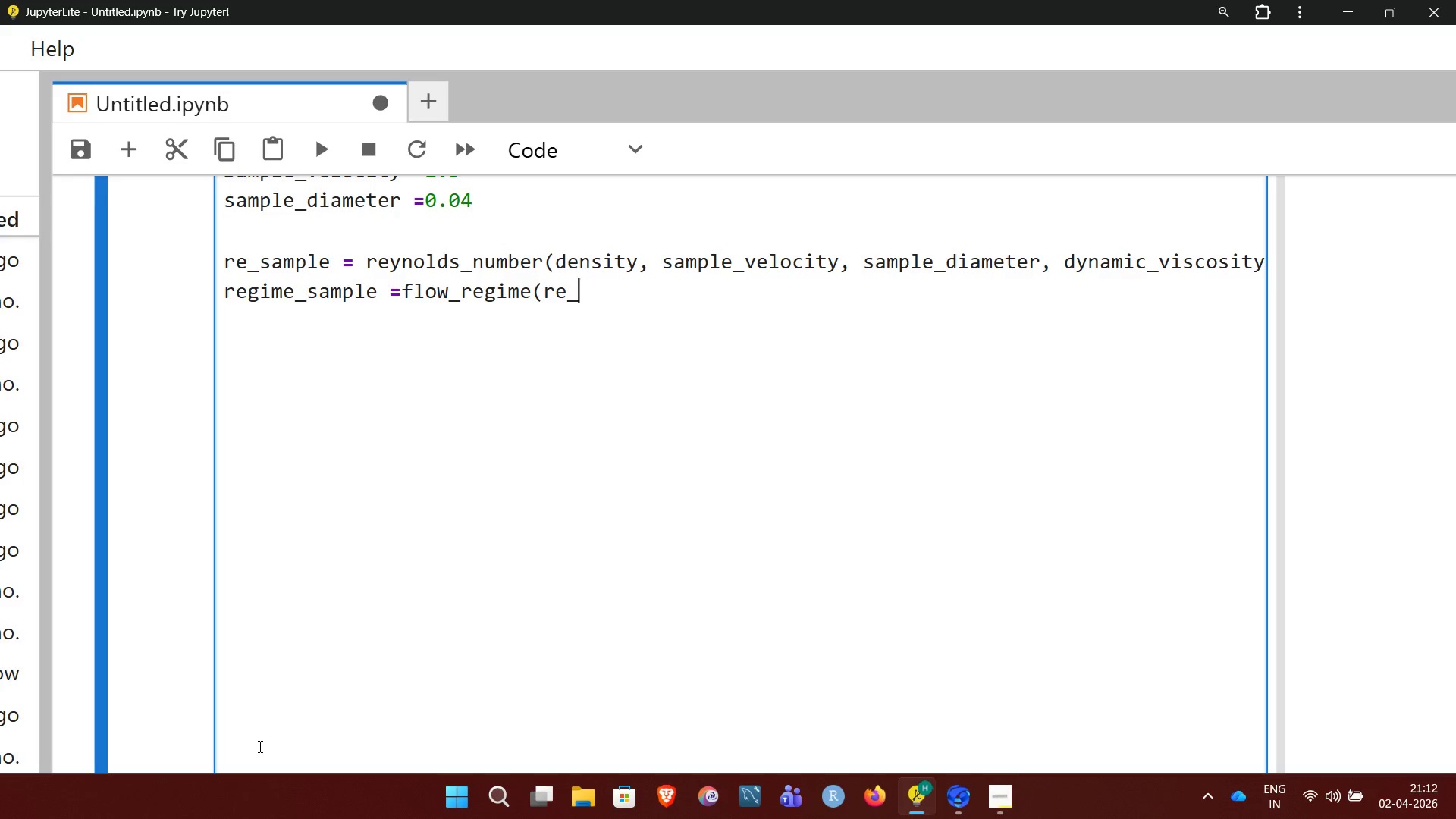 
type(sample)
 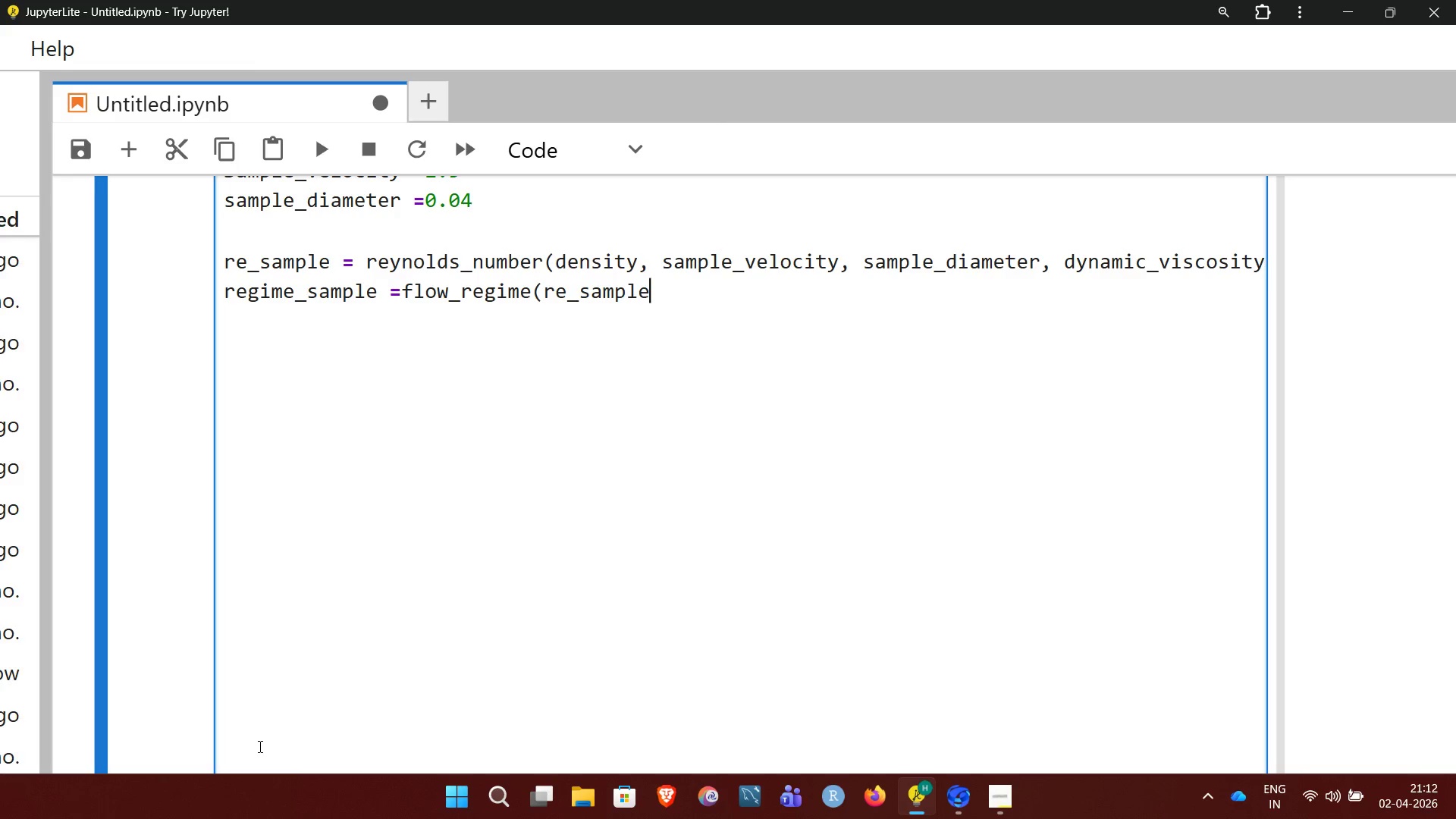 
key(Shift+0)
 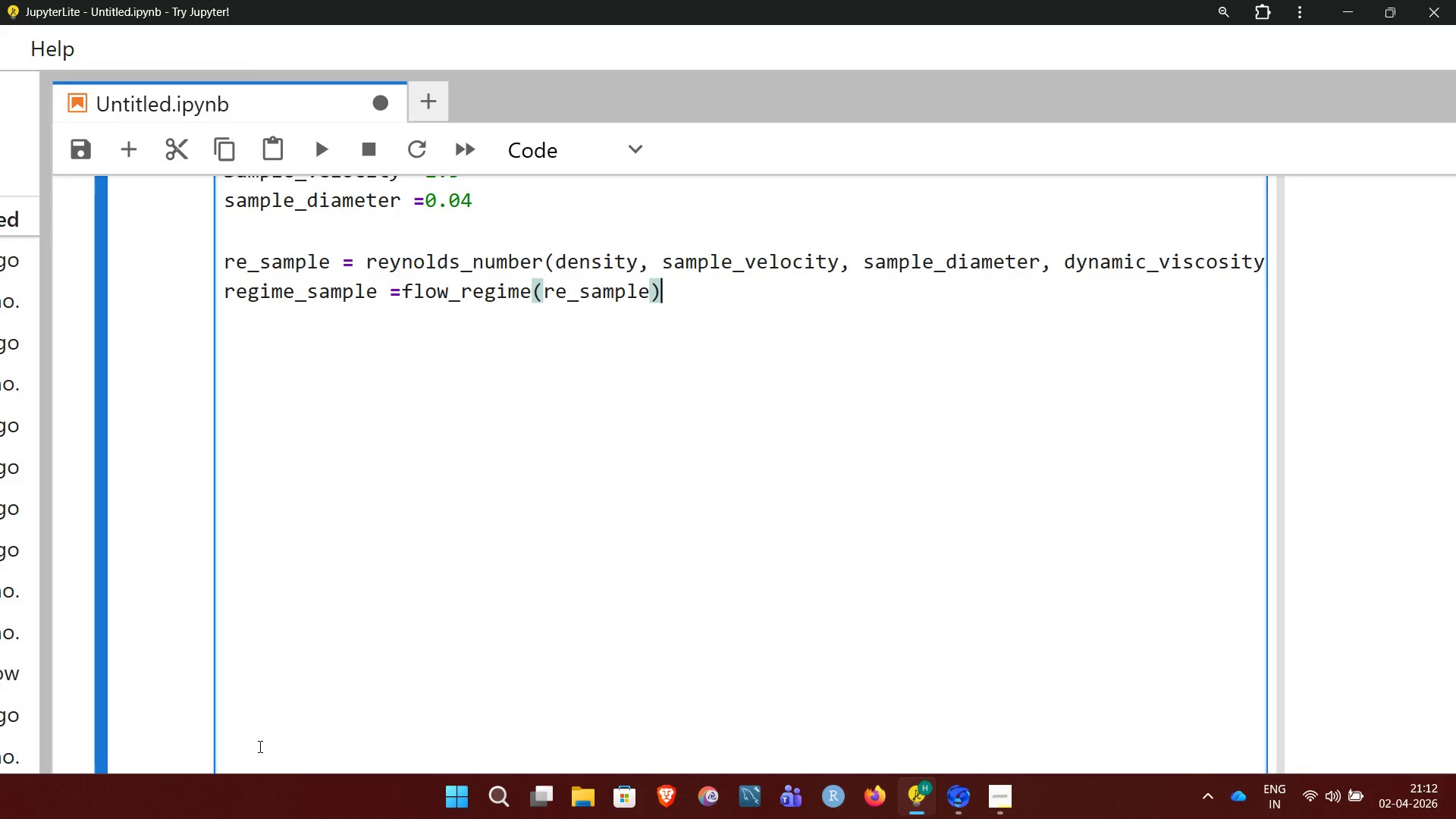 
key(Enter)
 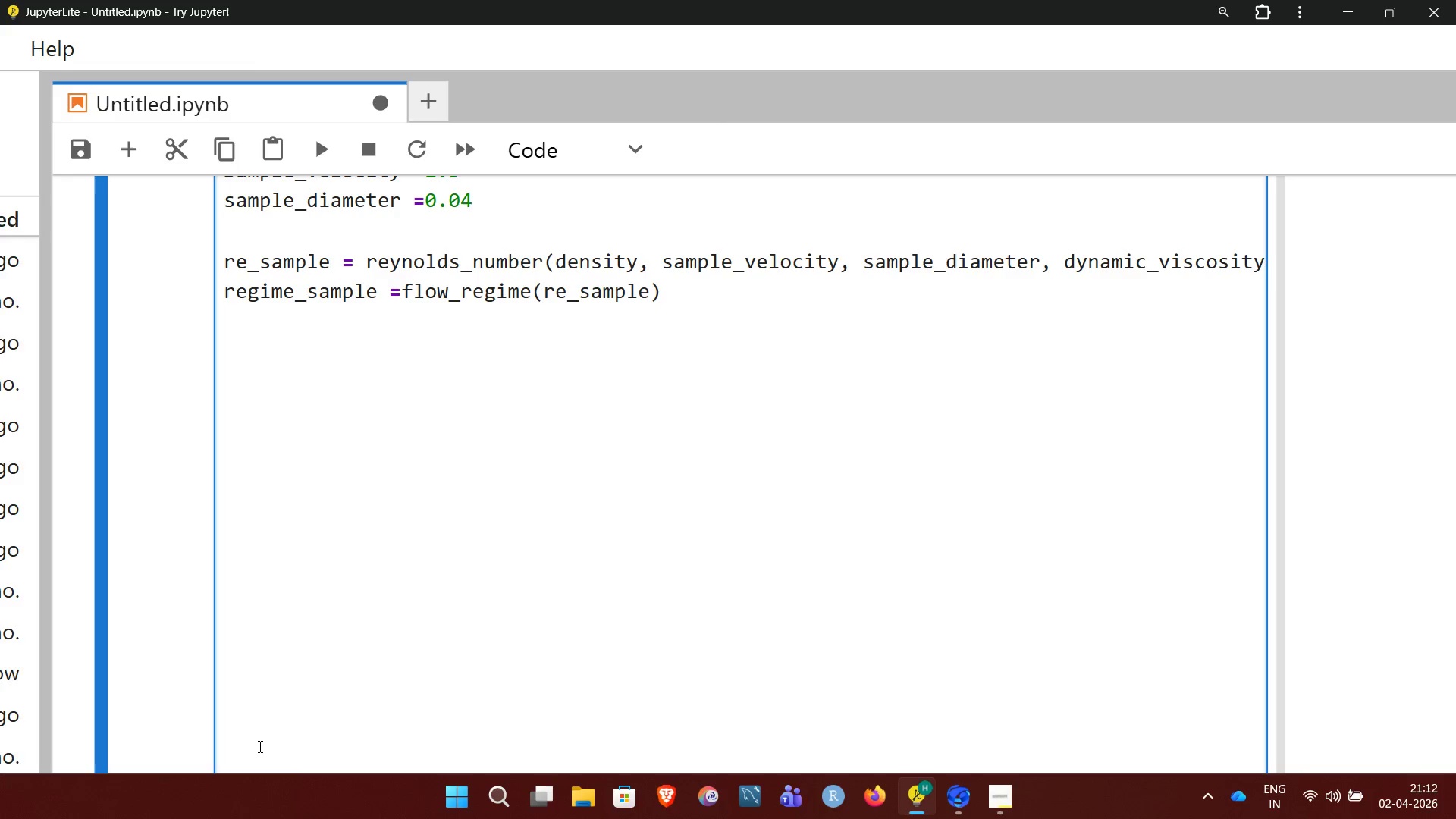 
type(f_sample = )
 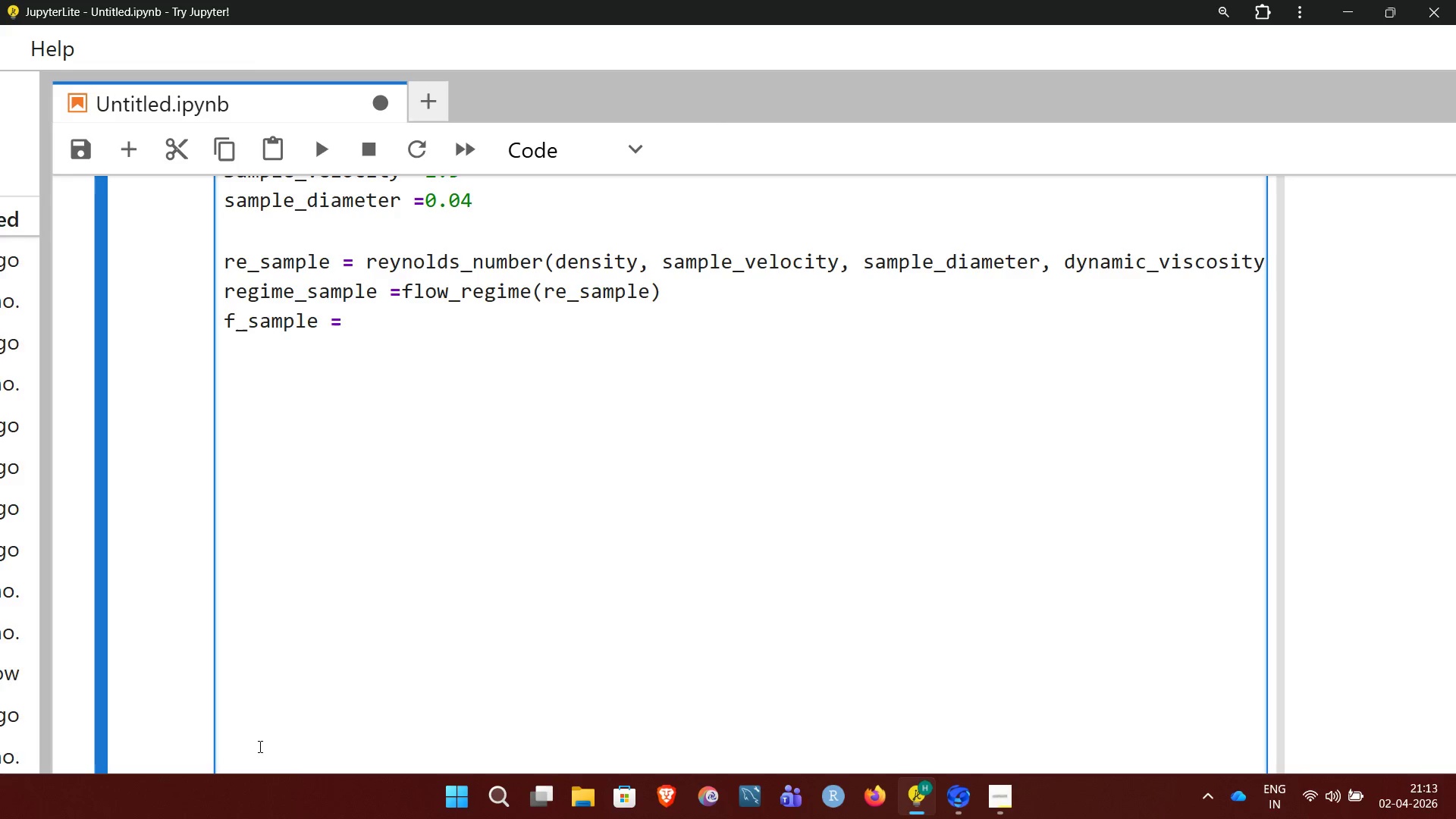 
type(friction)
 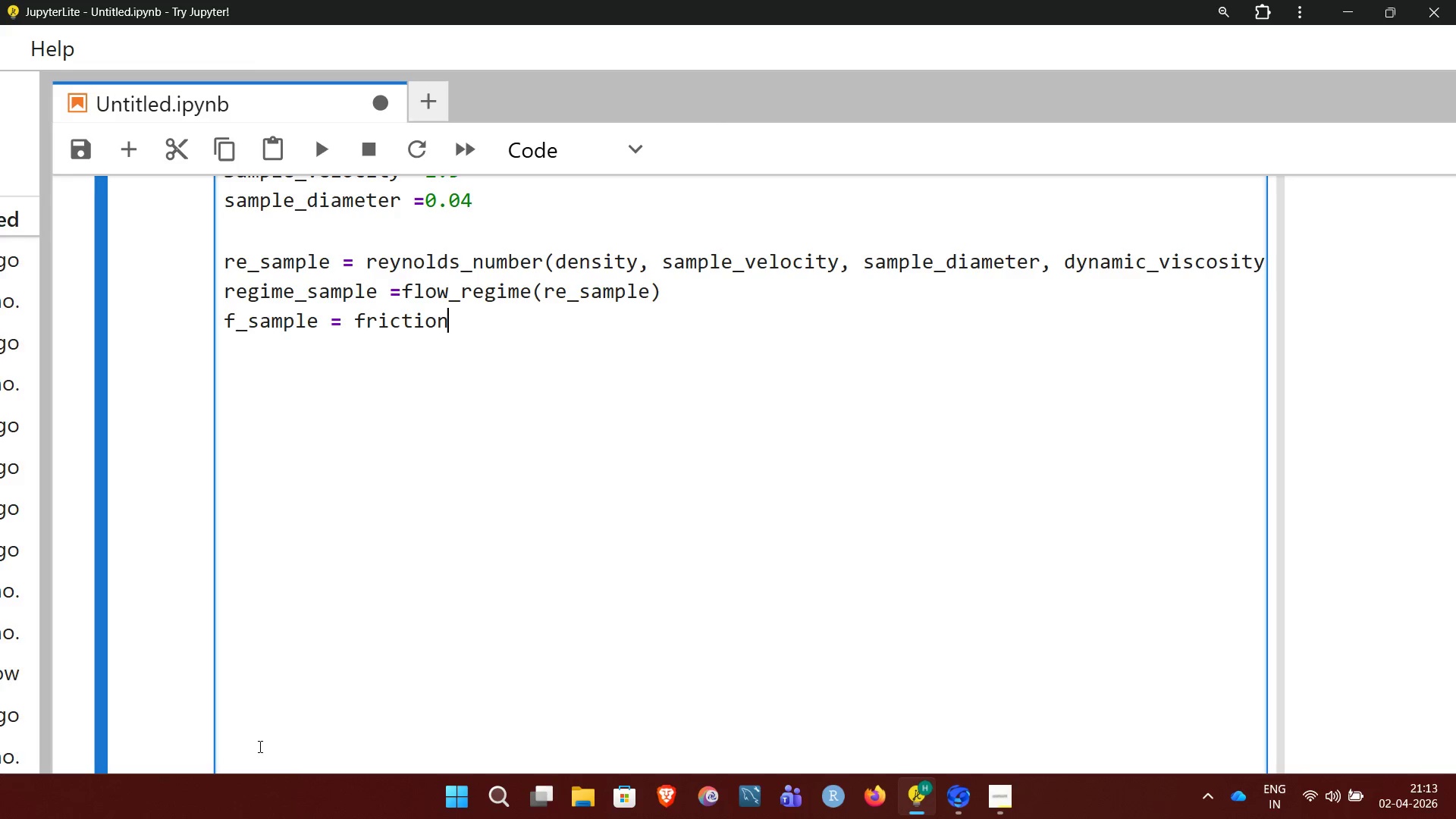 
type(_factor)
 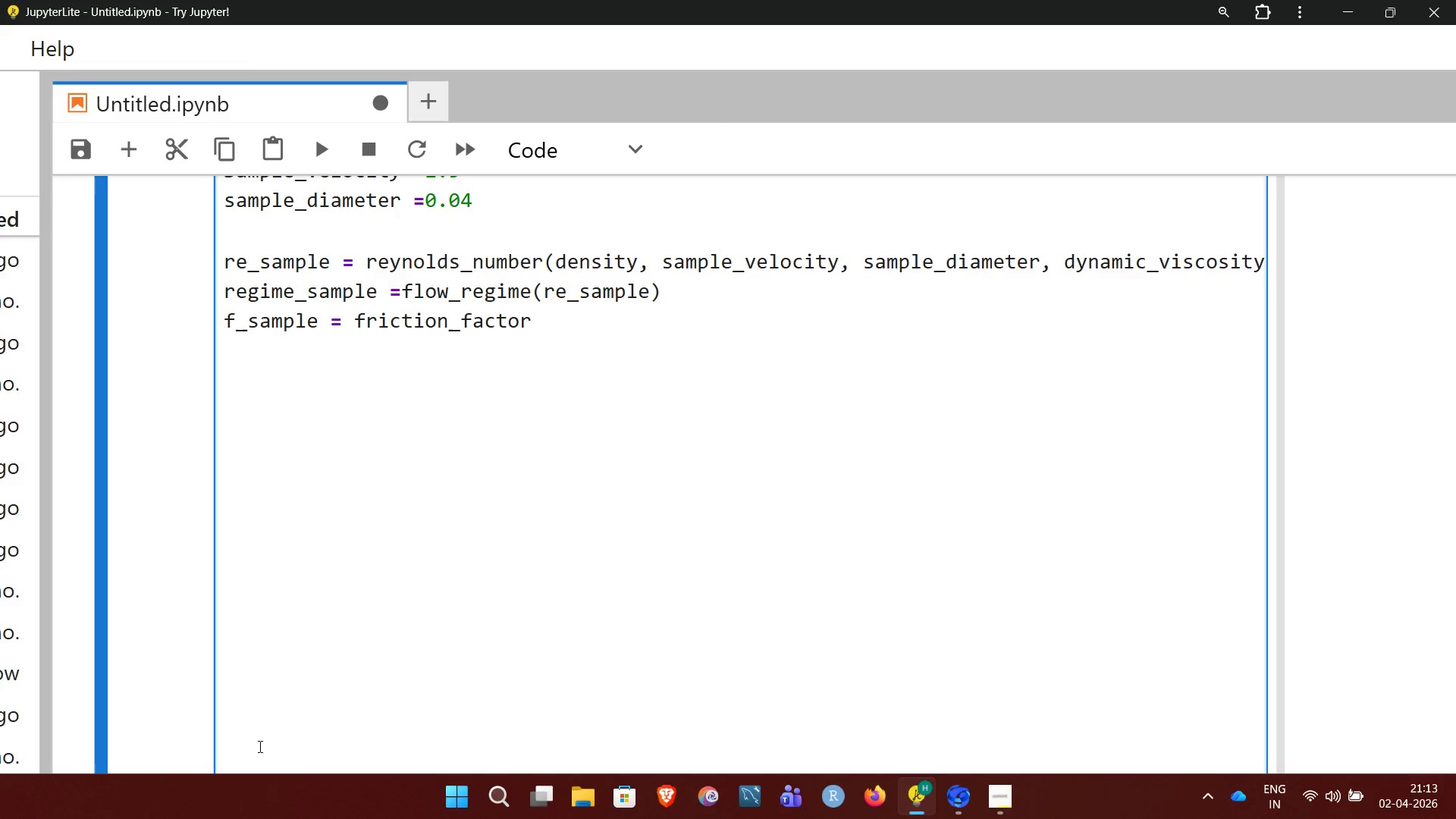 
wait(5.36)
 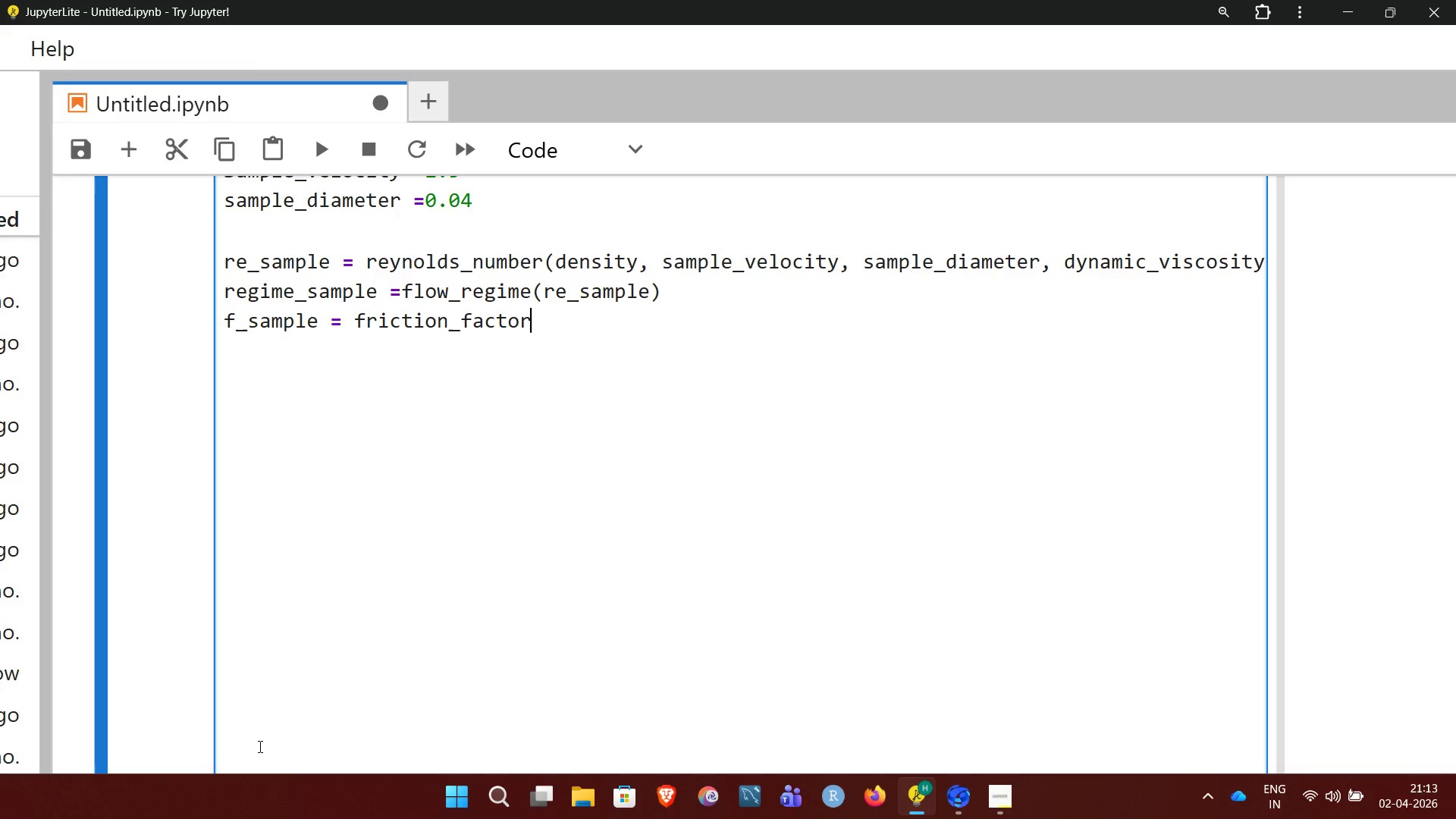 
key(Shift+9)
 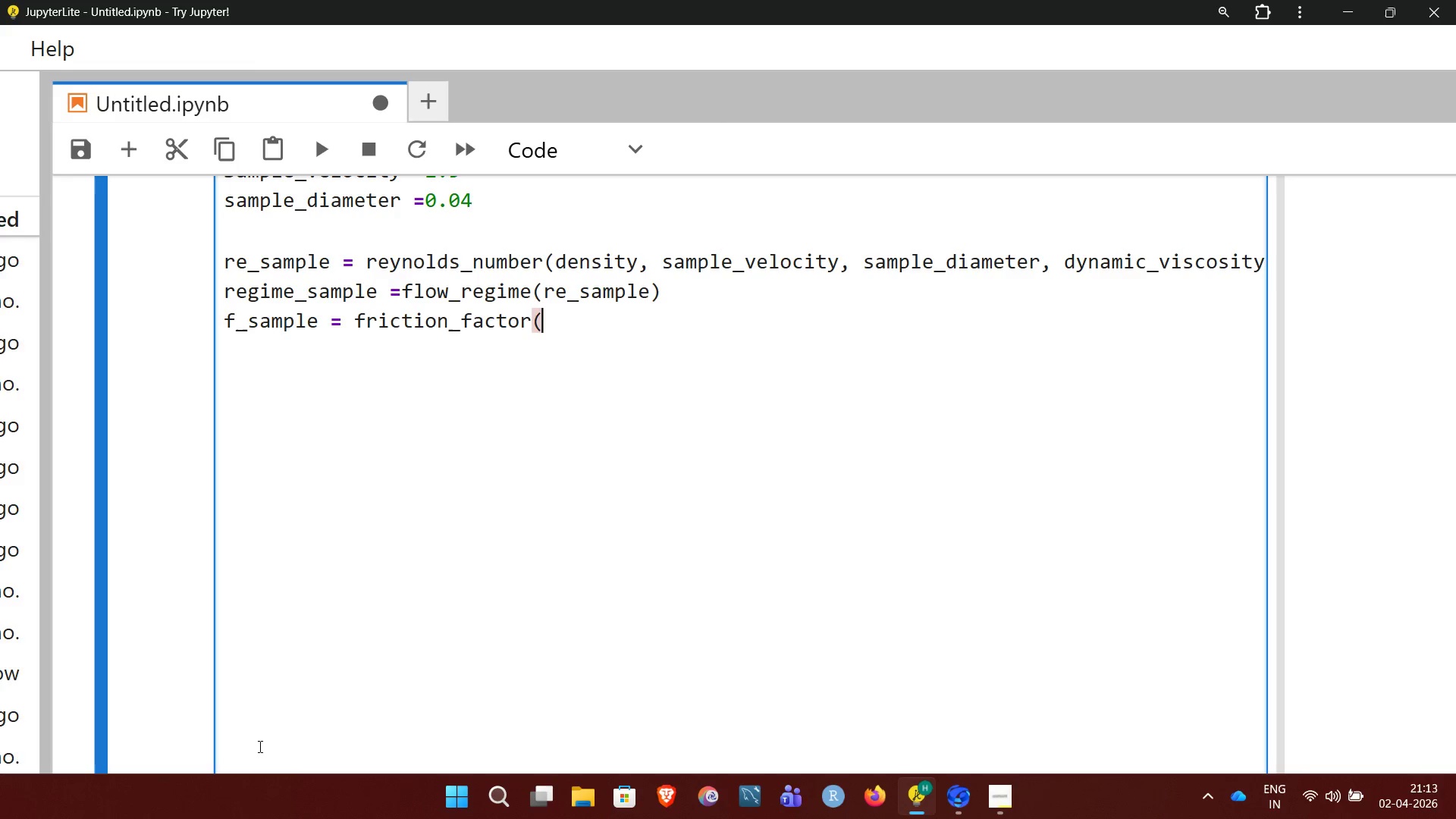 
type(re)
 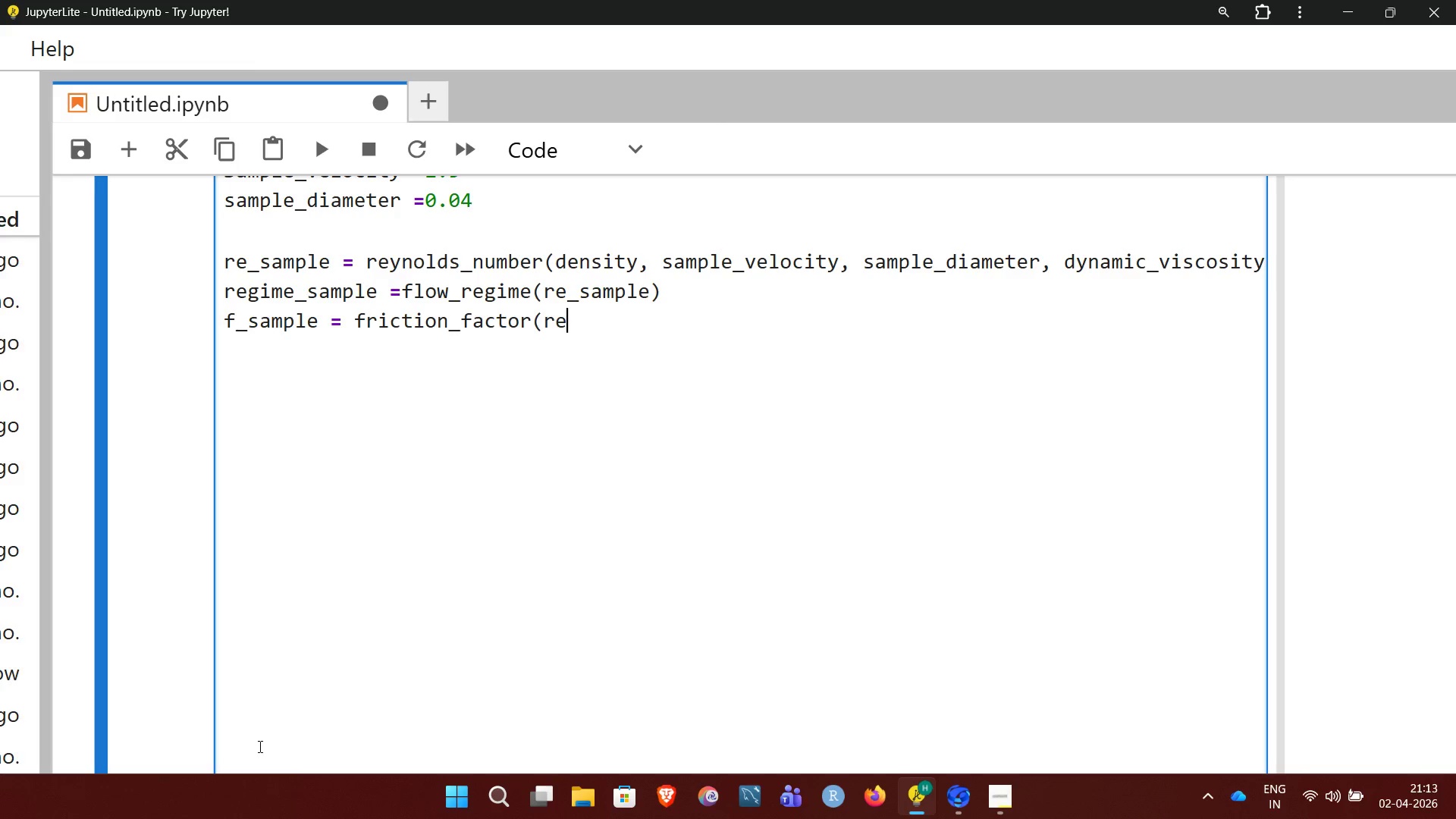 
type(_sample)
 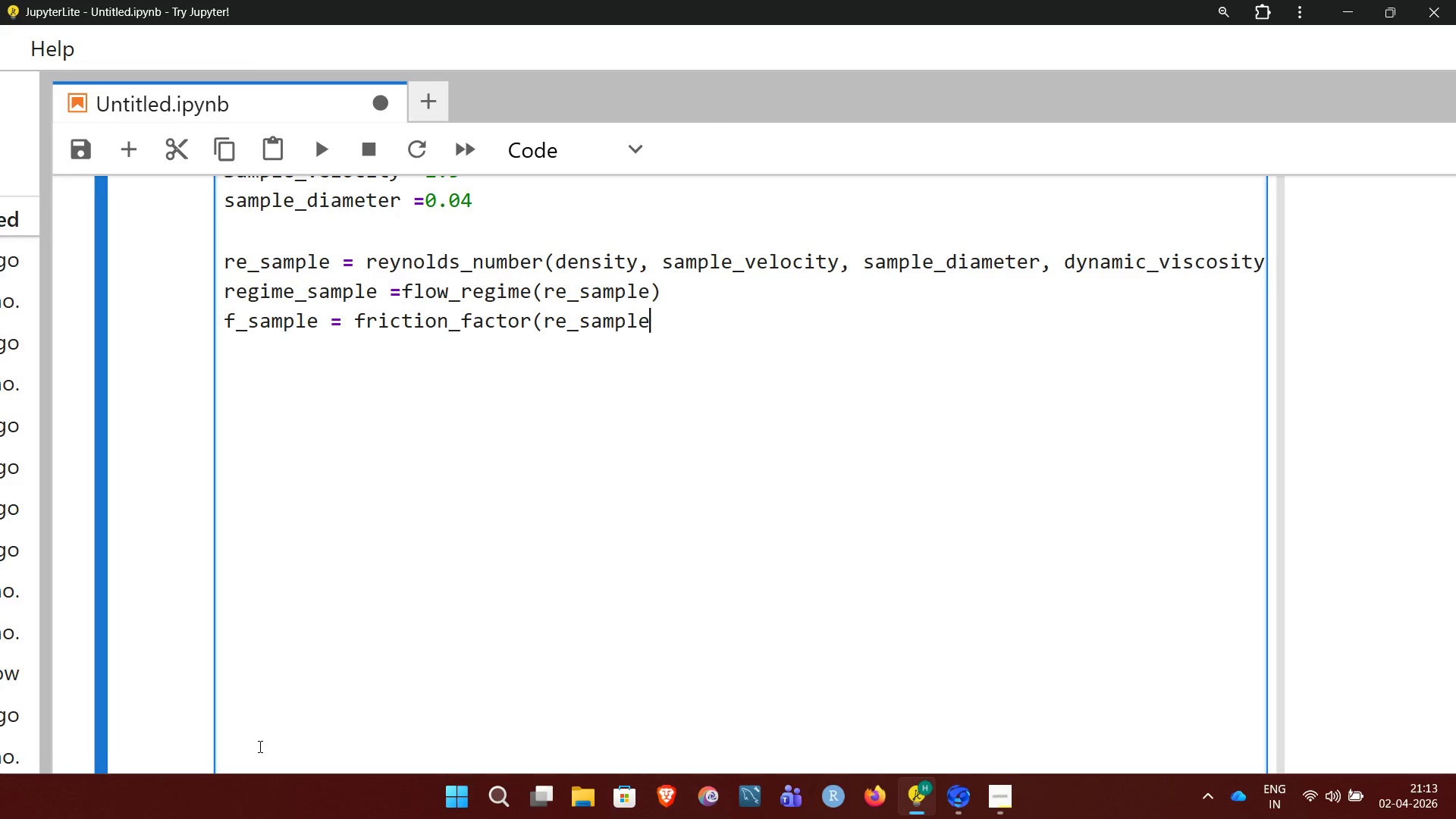 
key(Comma)
 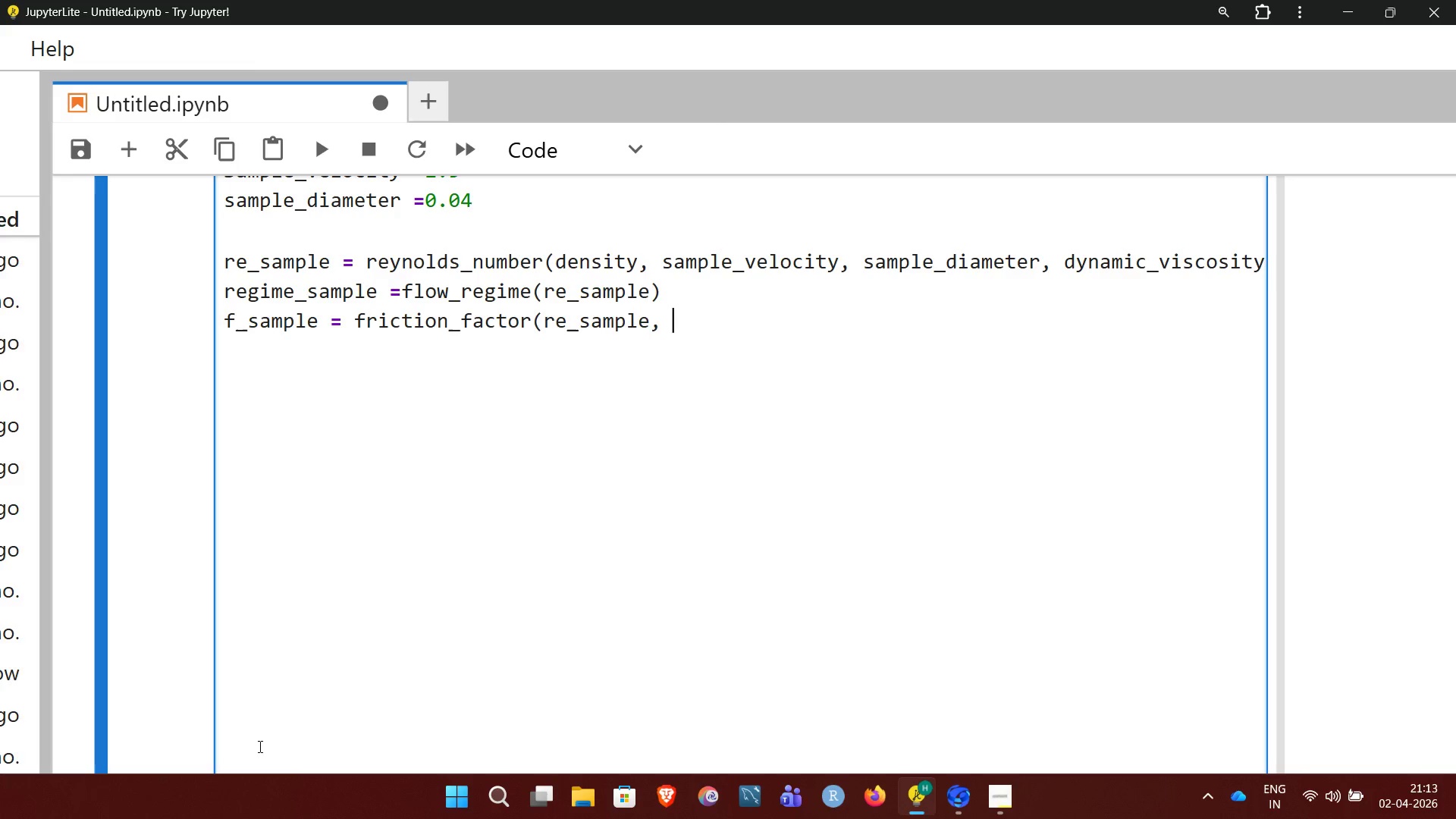 
key(Space)
 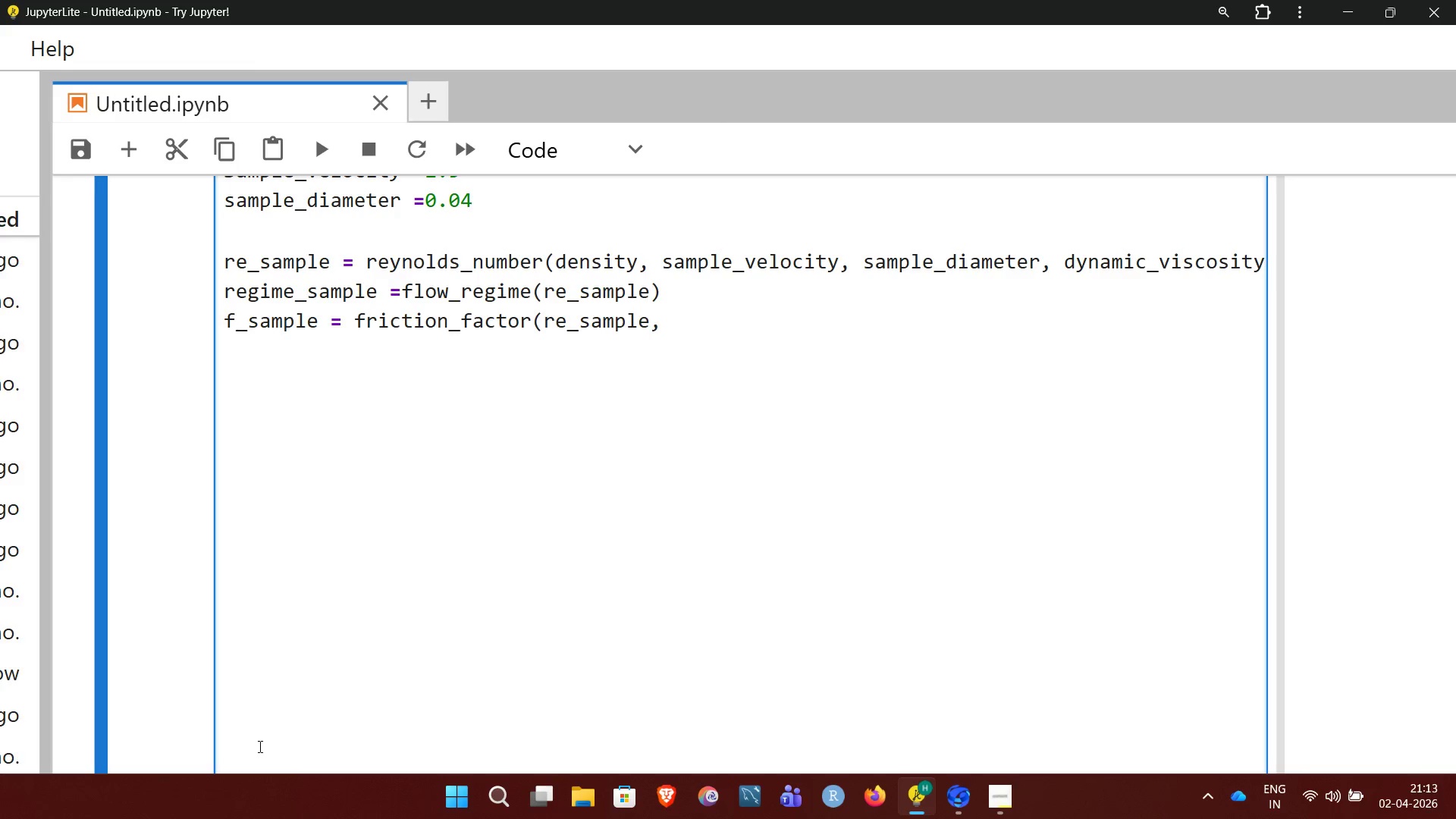 
key(Shift+9)
 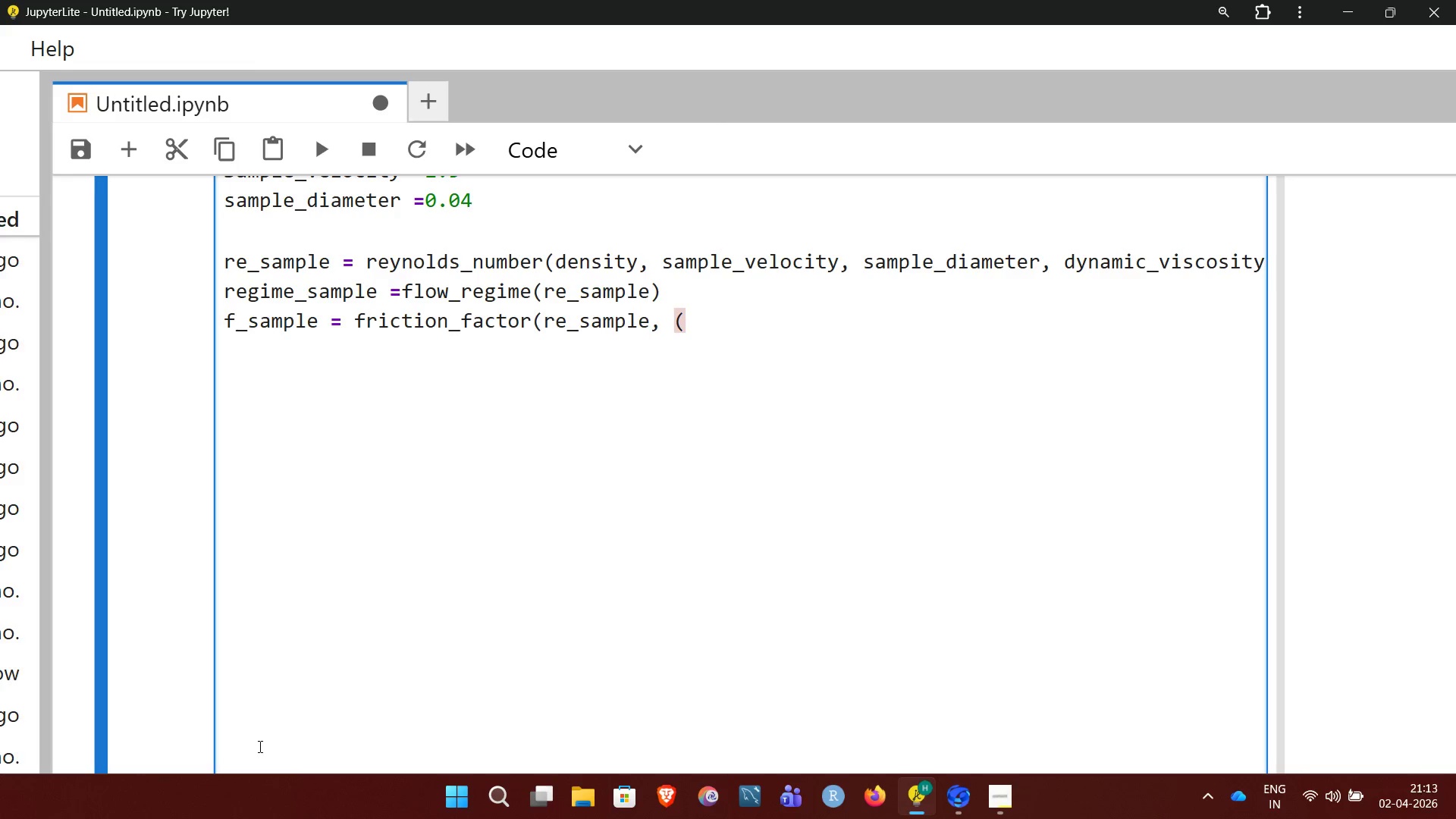 
key(Backspace)
type(re_diameter)
 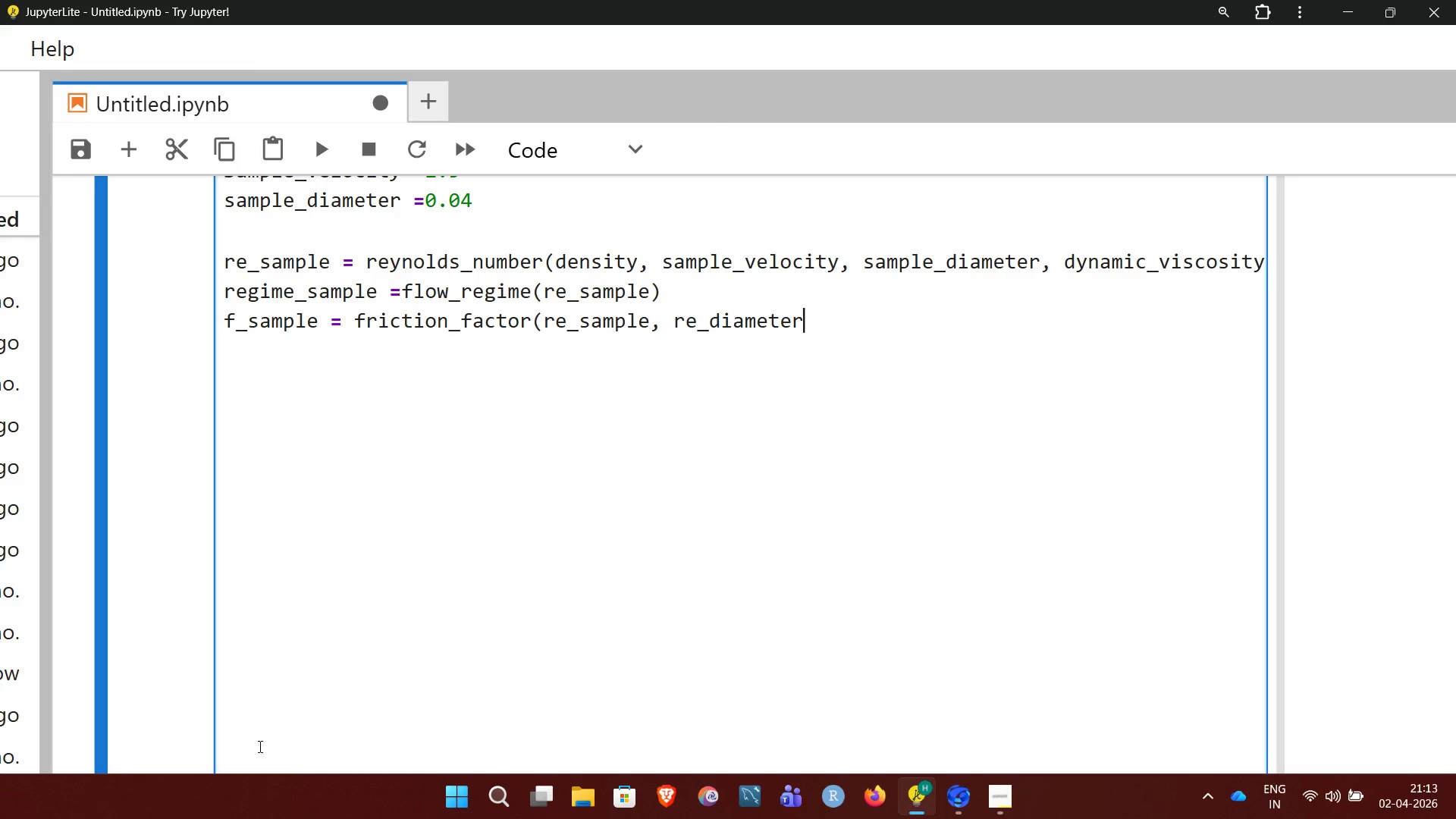 
wait(6.0)
 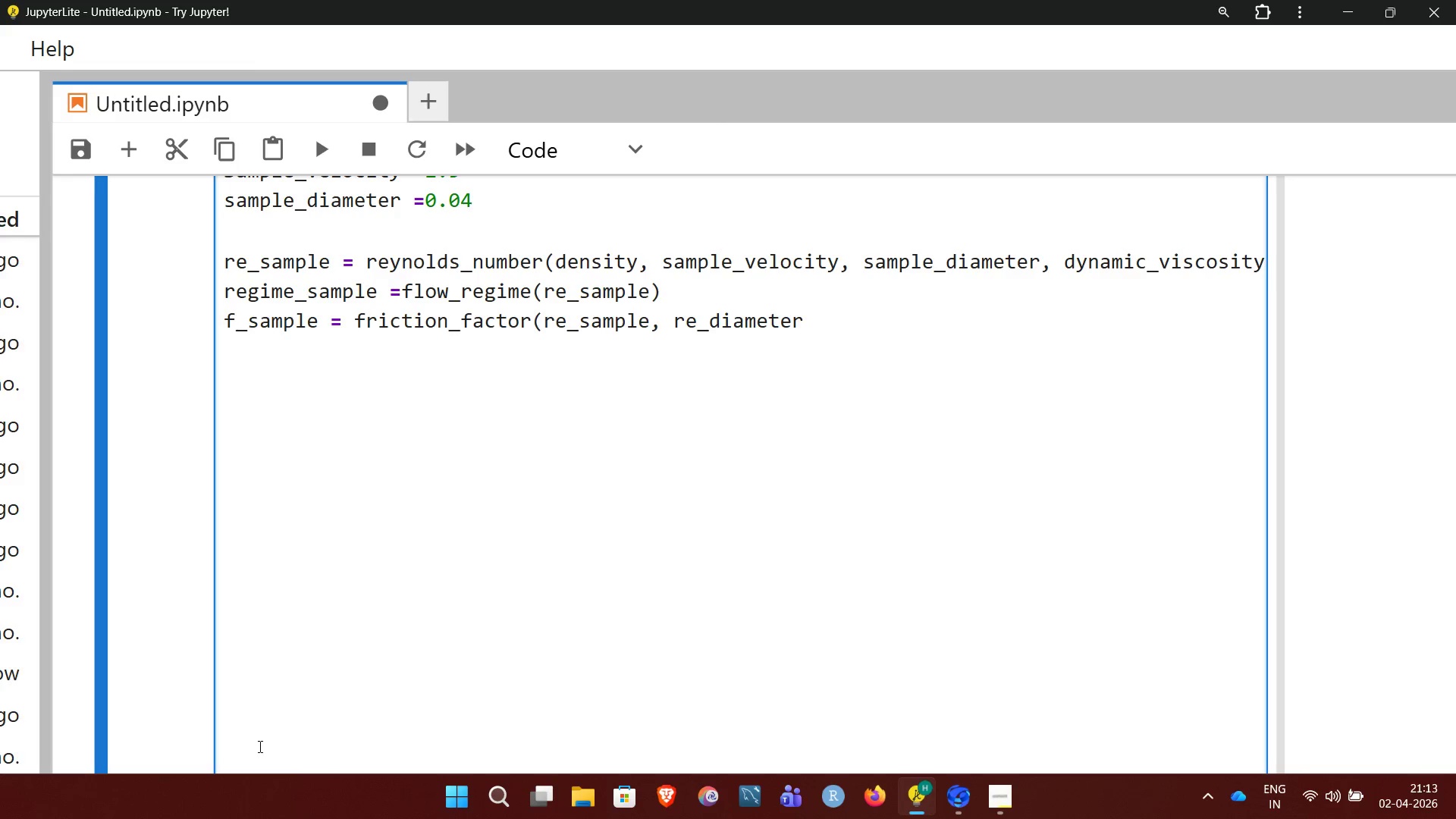 
key(Comma)
 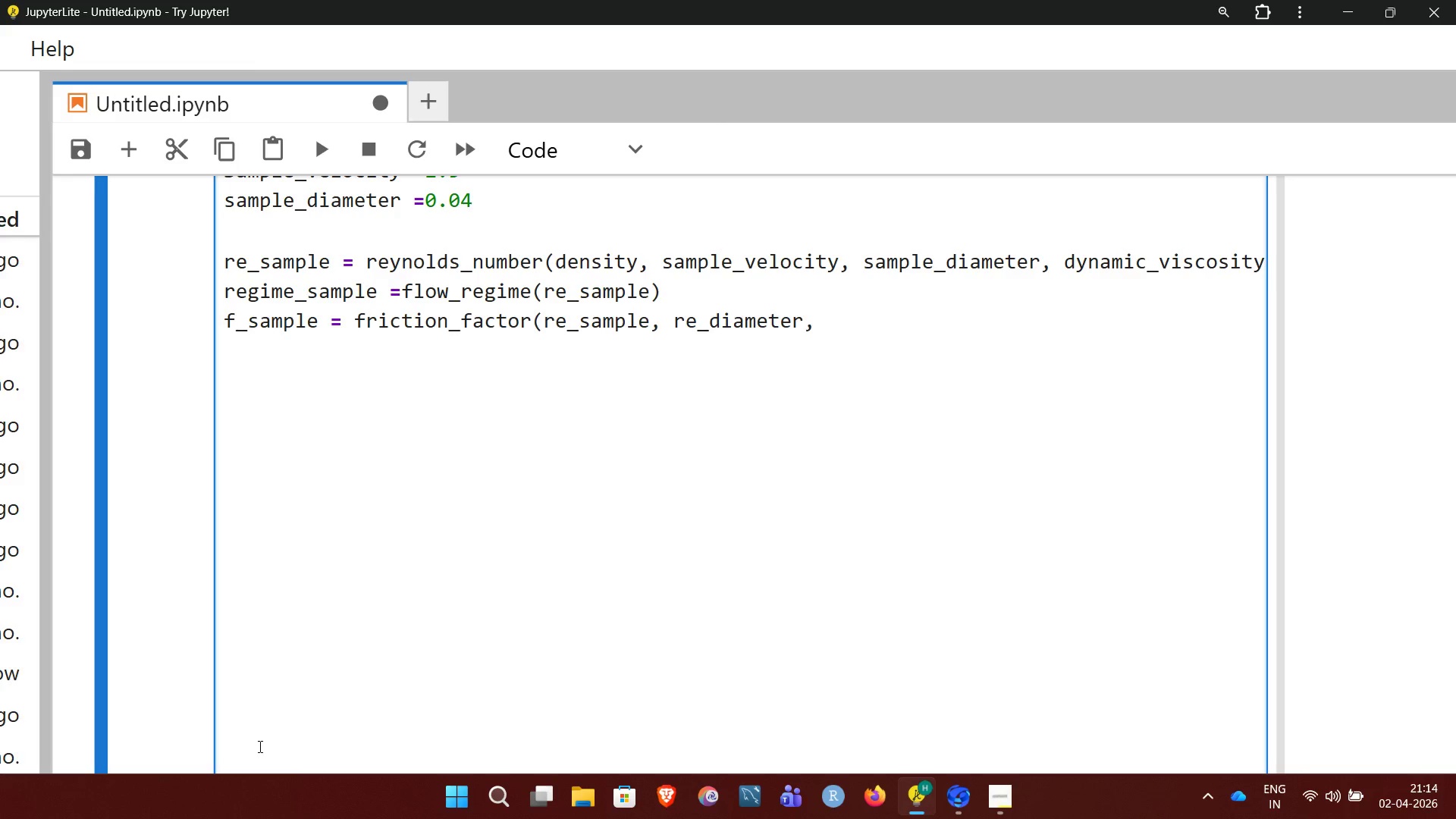 
wait(14.59)
 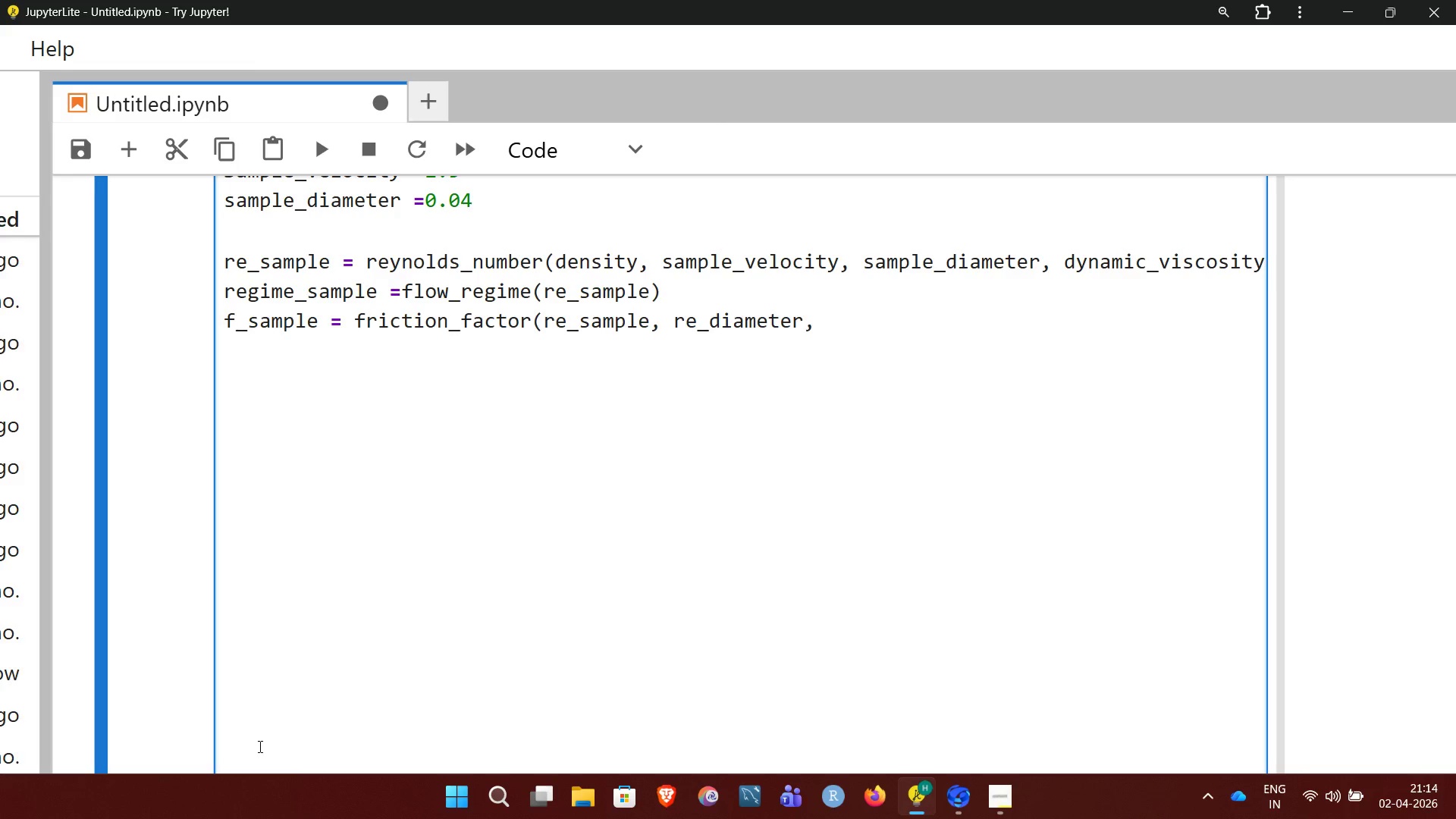 
key(Backspace)
key(Backspace)
key(Backspace)
key(Backspace)
key(Backspace)
key(Backspace)
key(Backspace)
key(Backspace)
key(Backspace)
key(Backspace)
key(Backspace)
key(Backspace)
type(sample)
 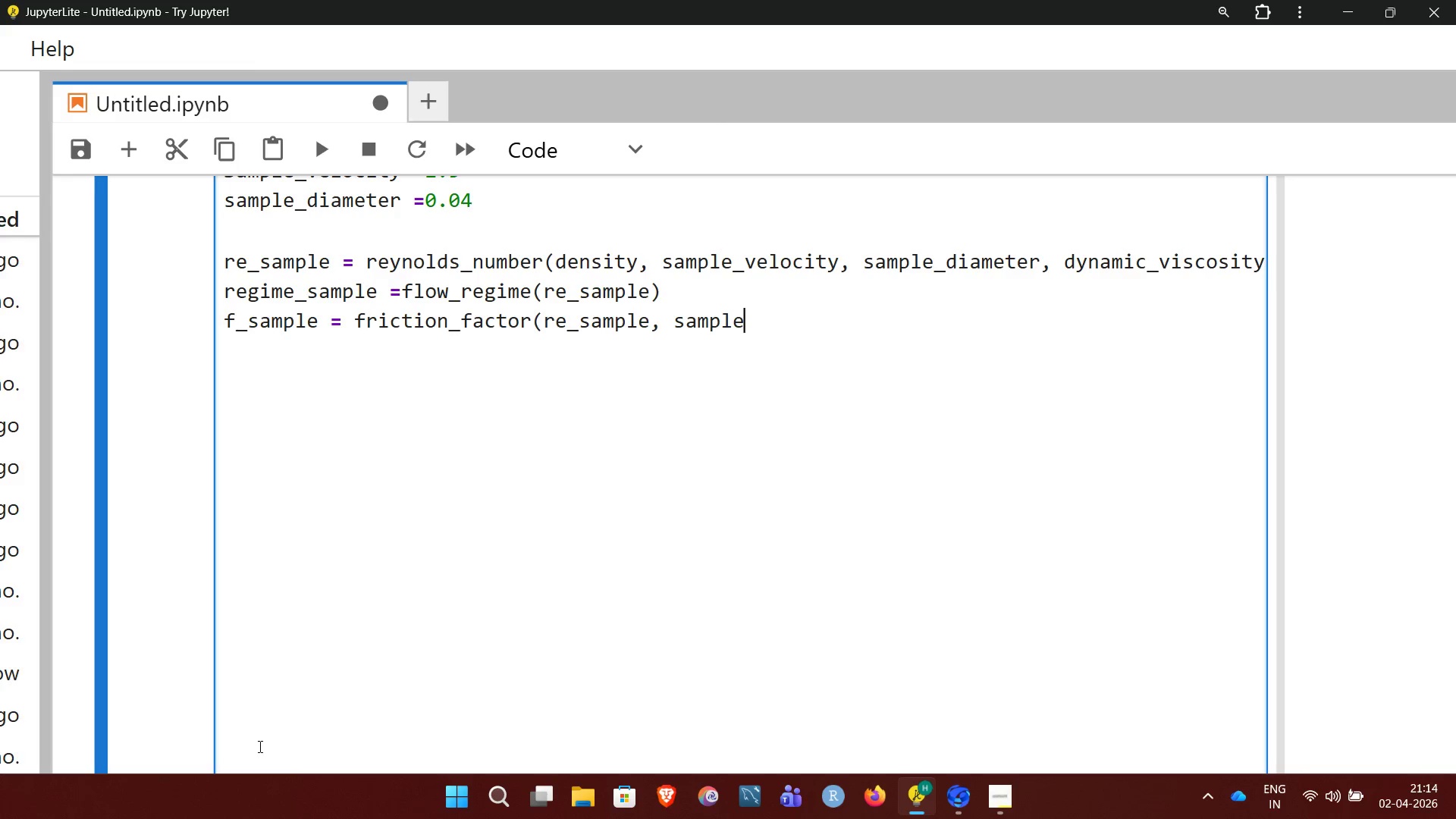 
wait(5.64)
 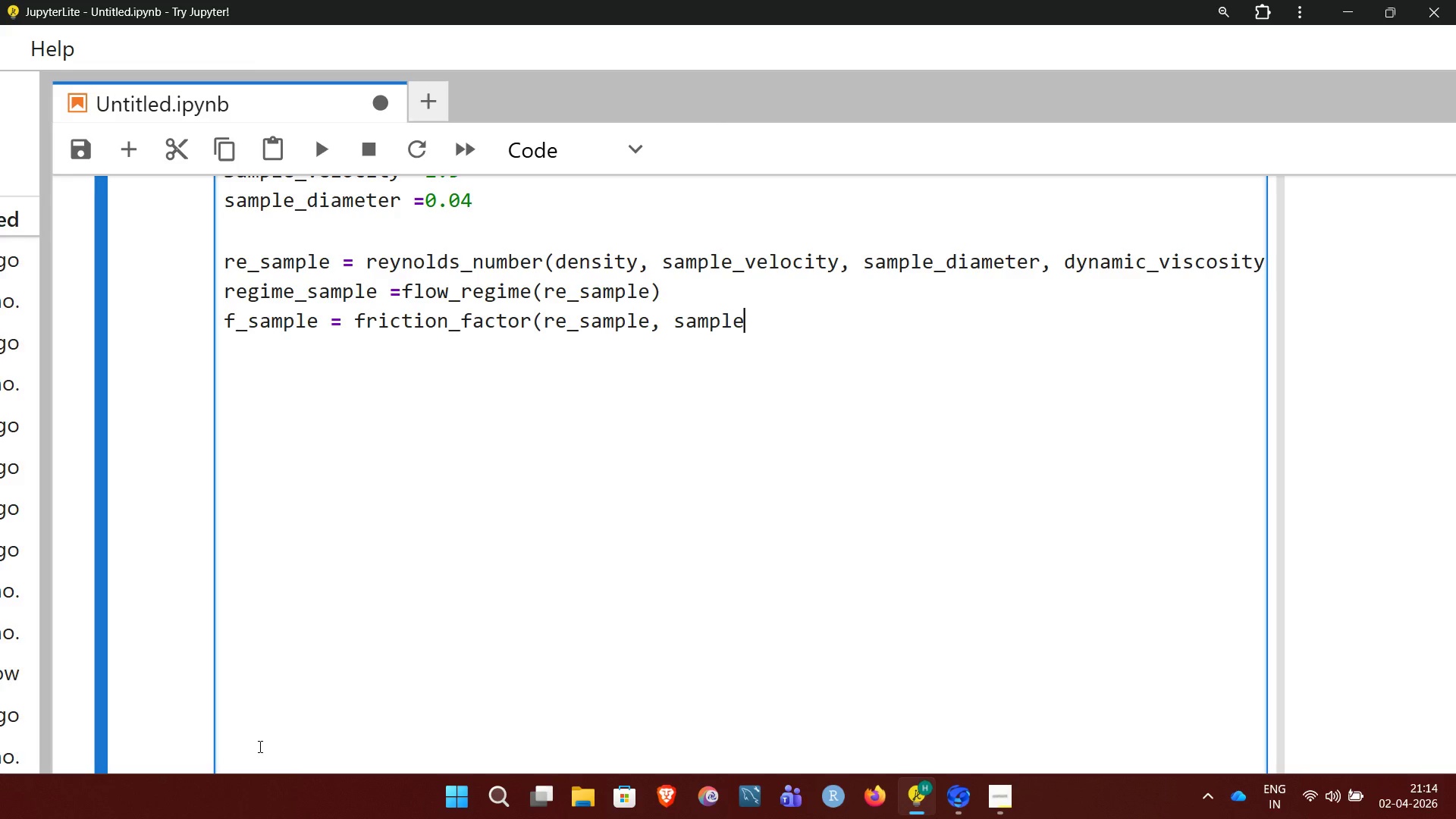 
type(_diameter)
 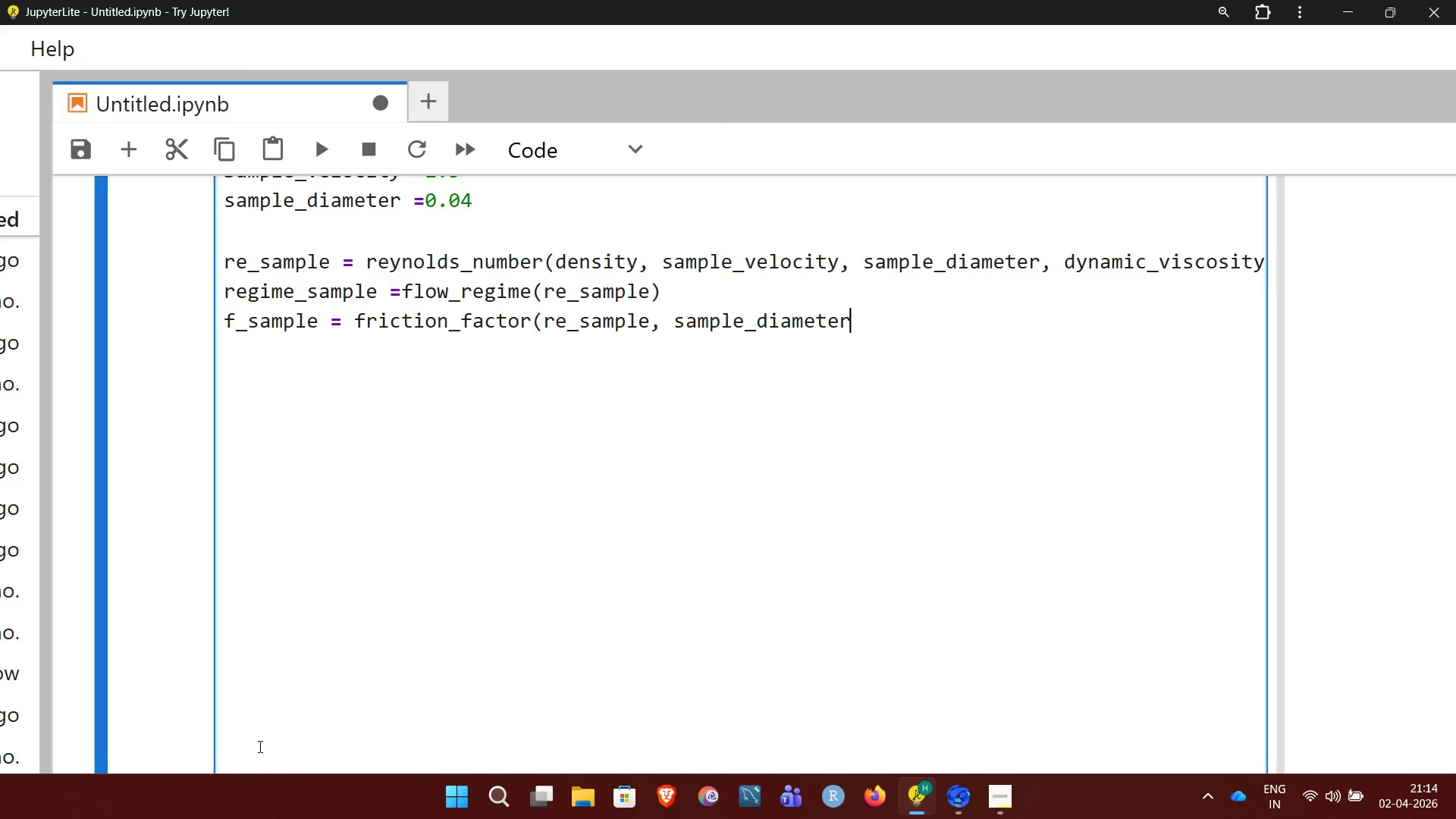 
key(Comma)
 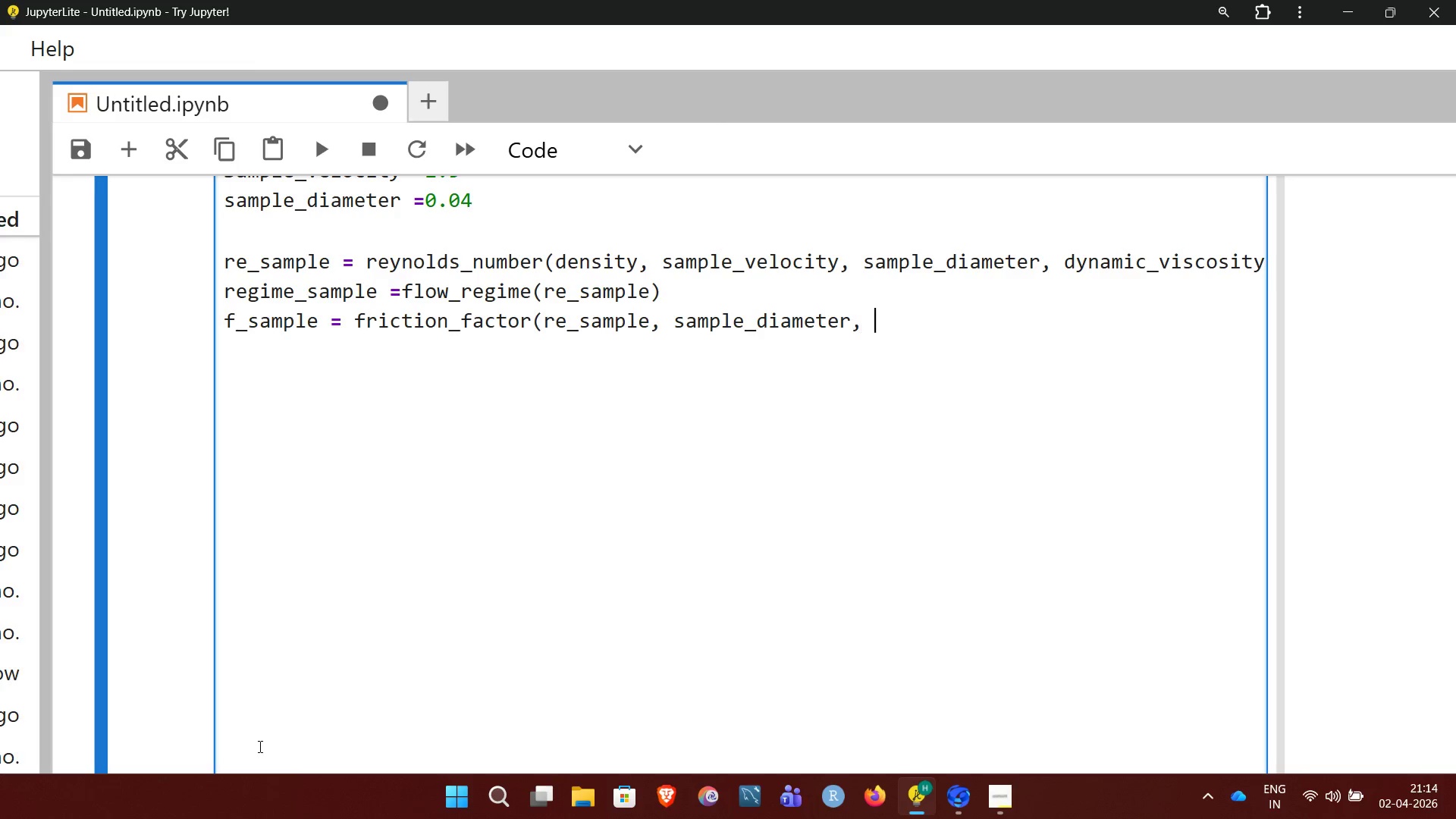 
key(Space)
 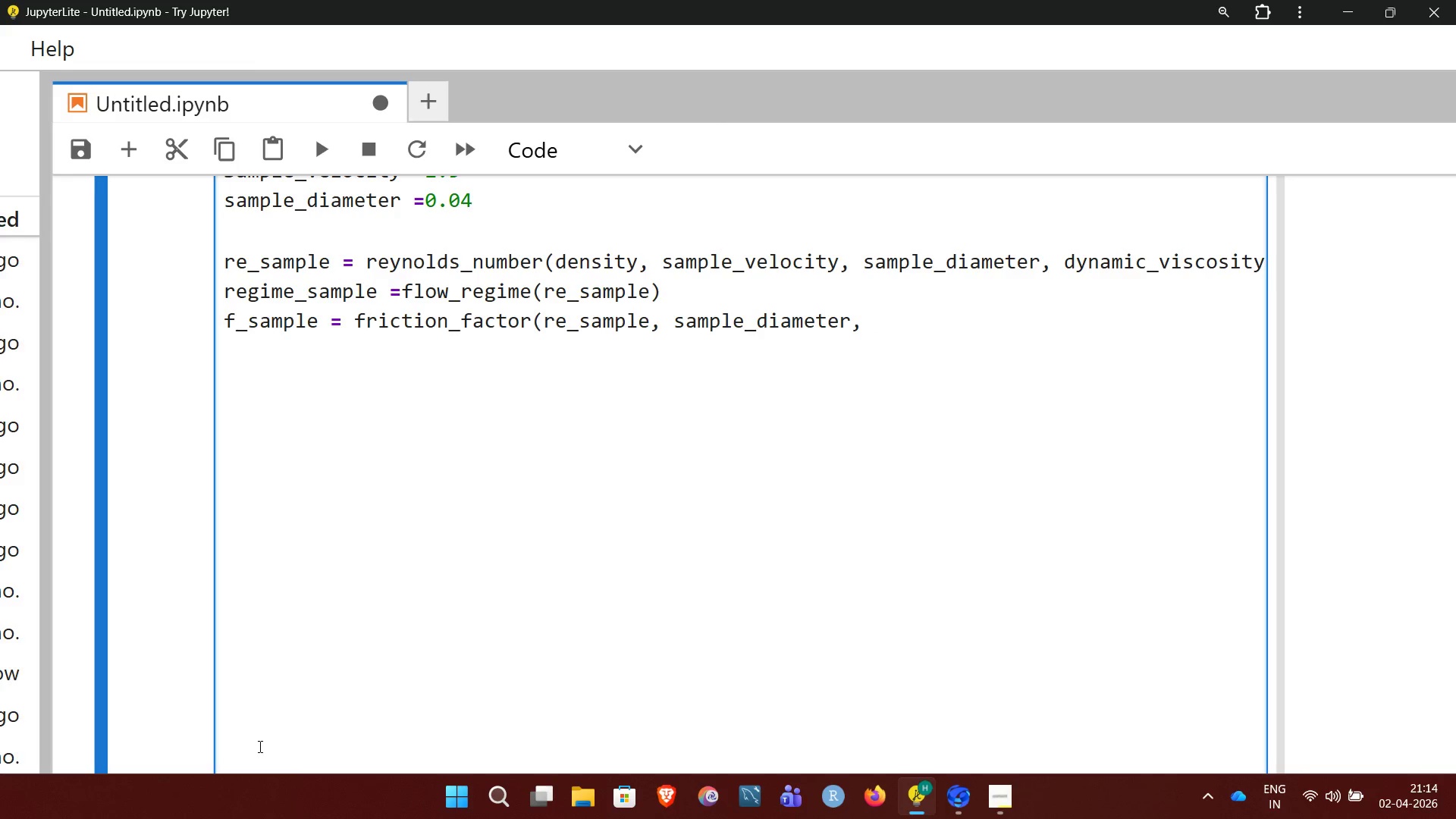 
wait(6.0)
 